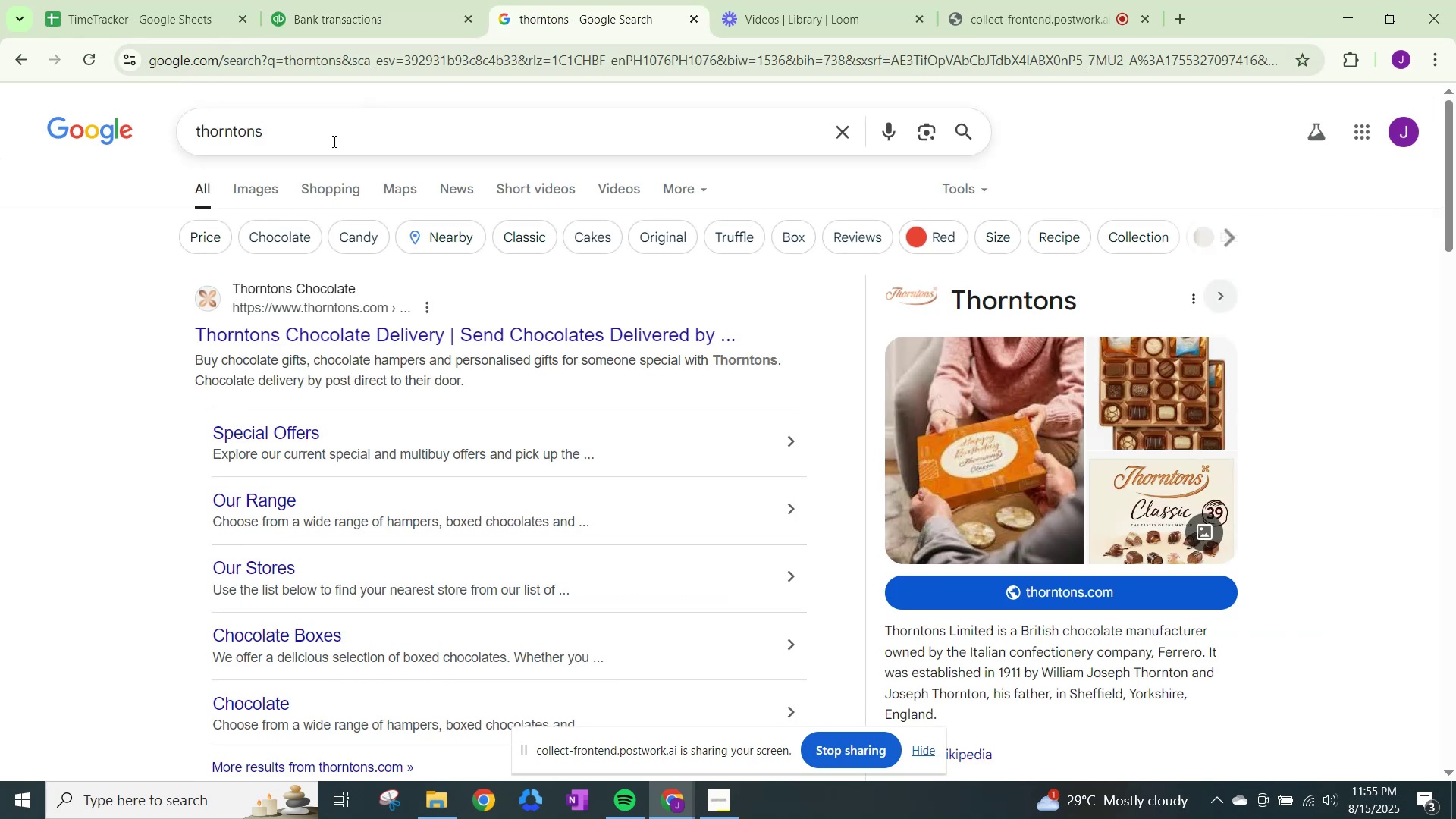 
left_click_drag(start_coordinate=[333, 141], to_coordinate=[0, 96])
 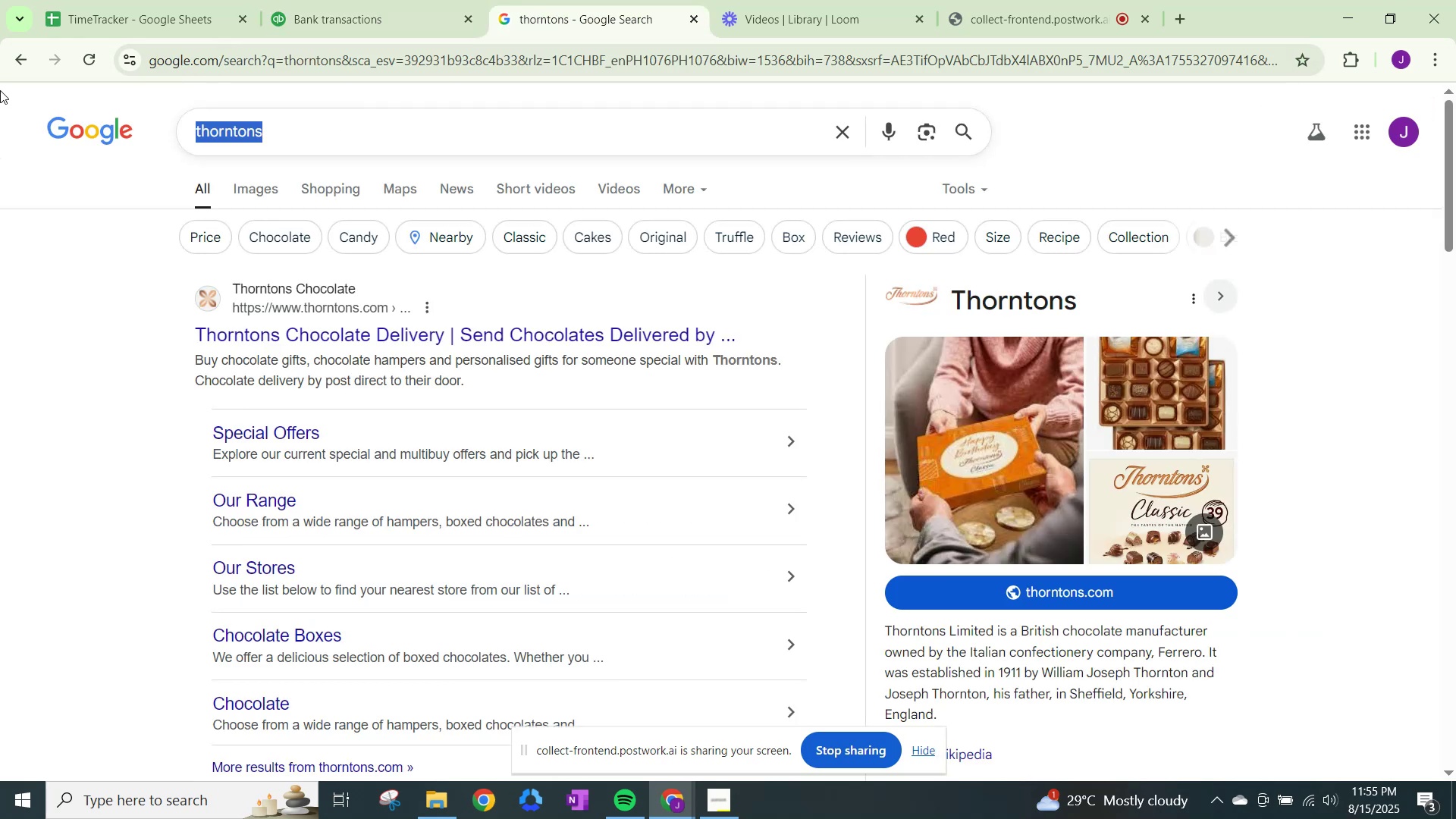 
type(peggi)
 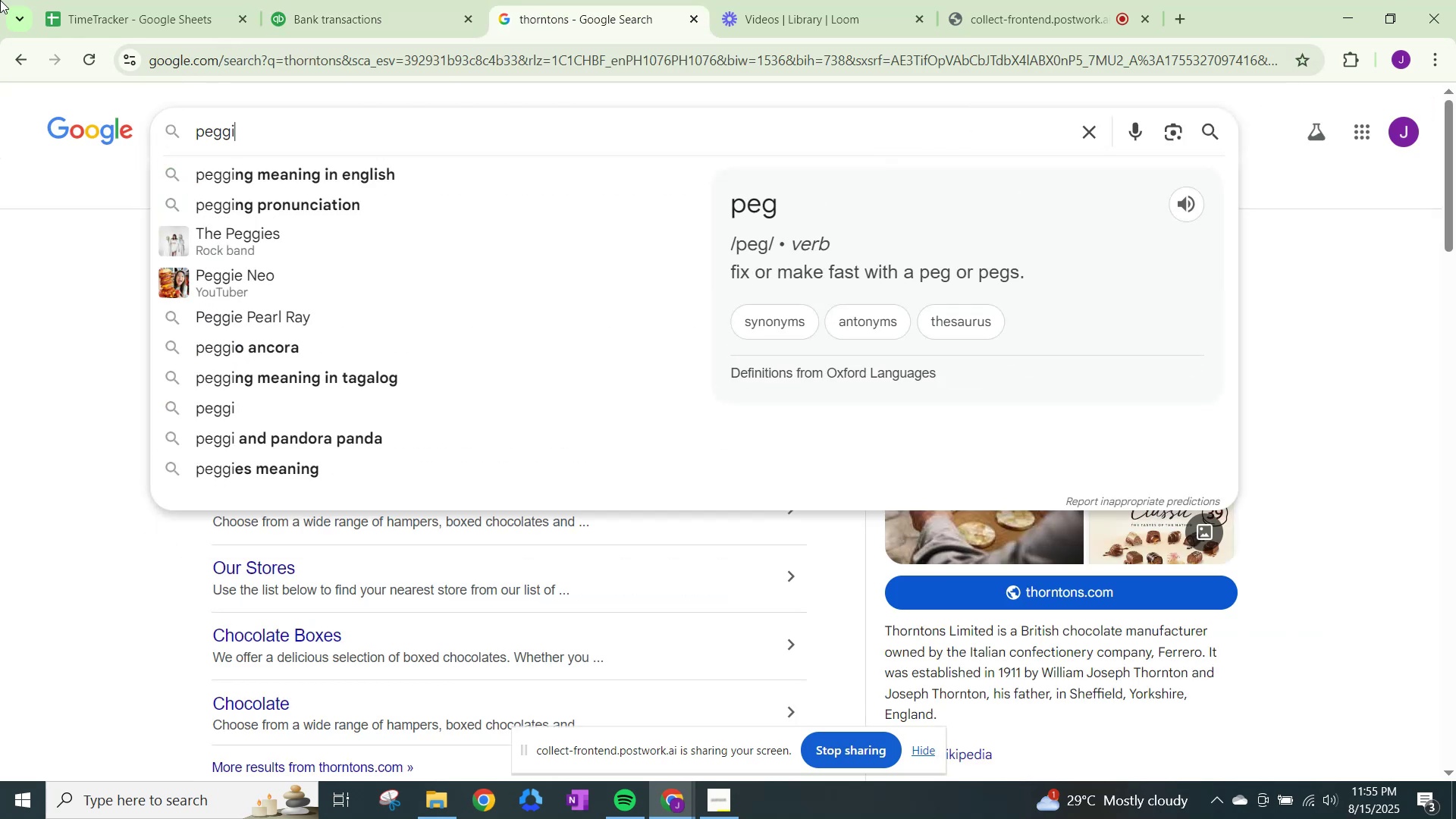 
left_click([388, 0])
 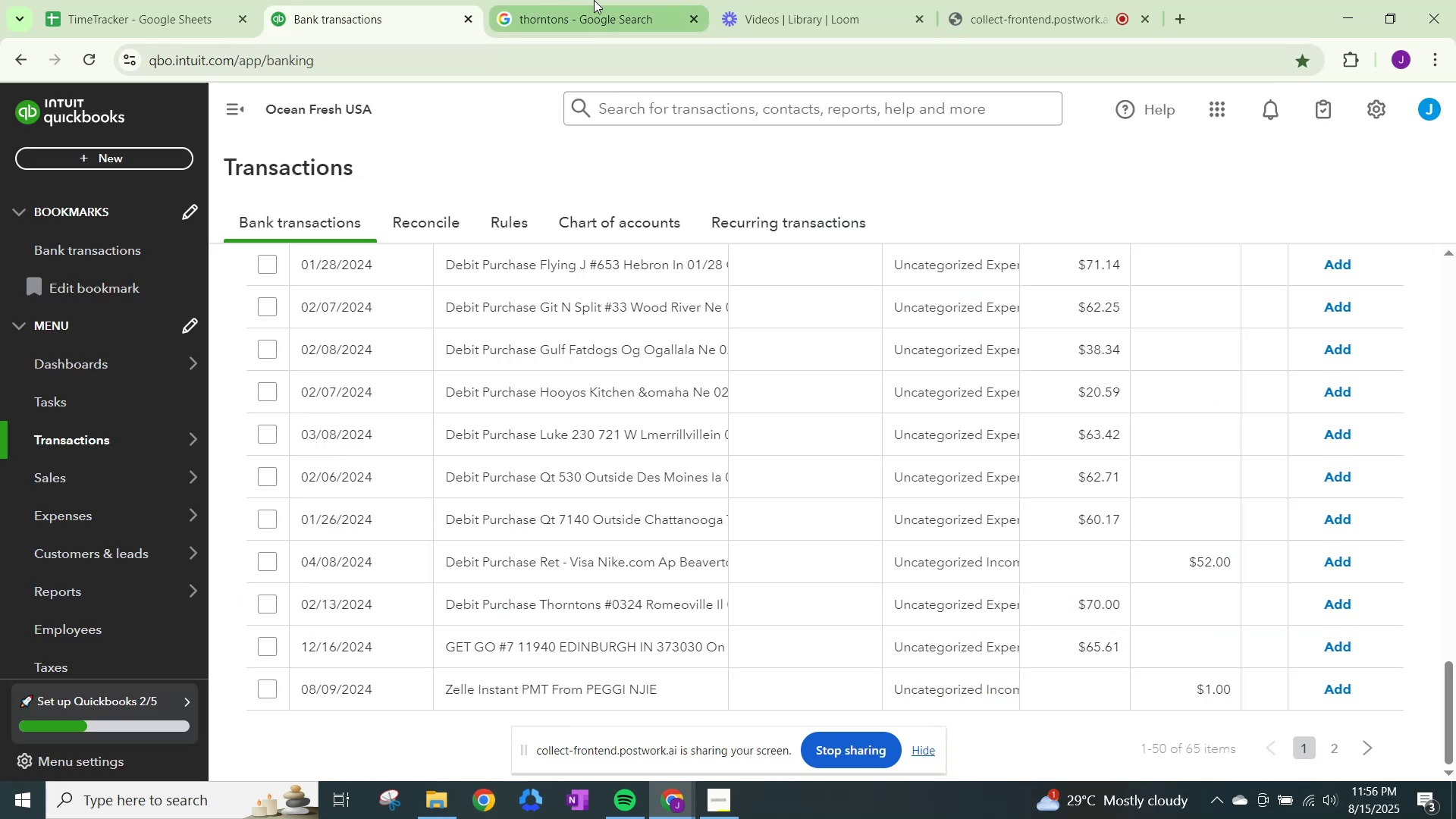 
left_click([595, 0])
 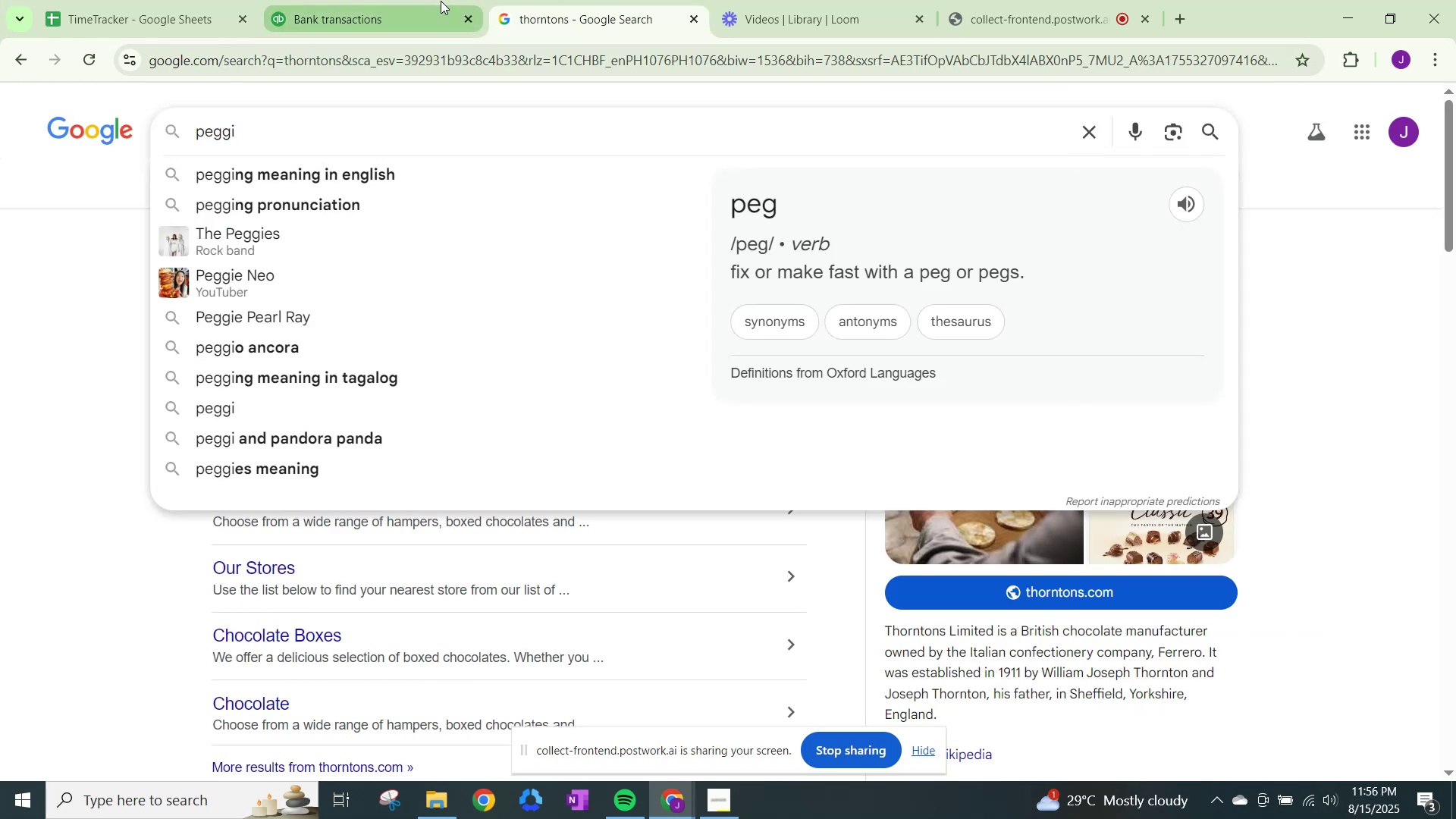 
left_click([334, 4])
 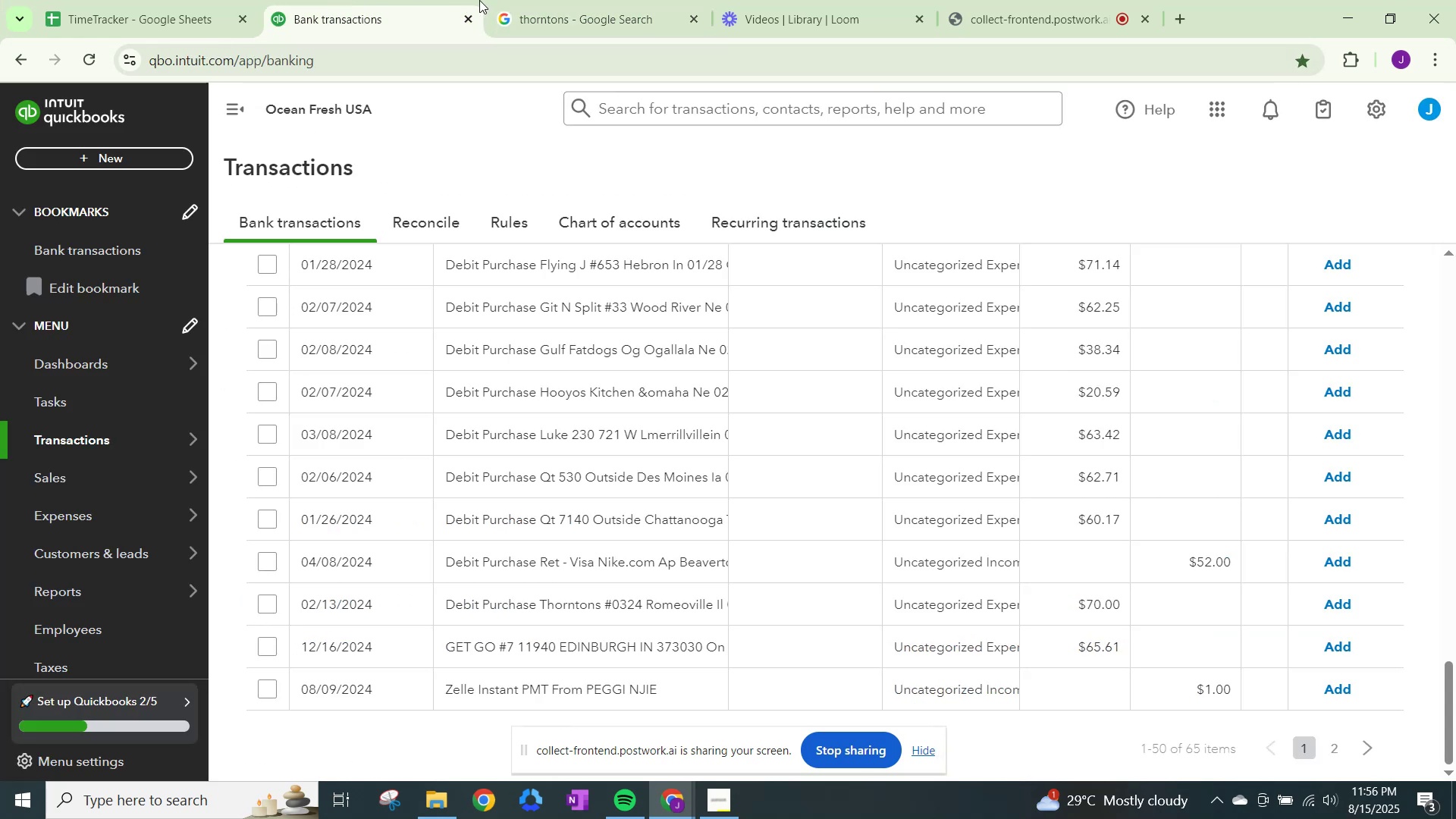 
left_click([485, 0])
 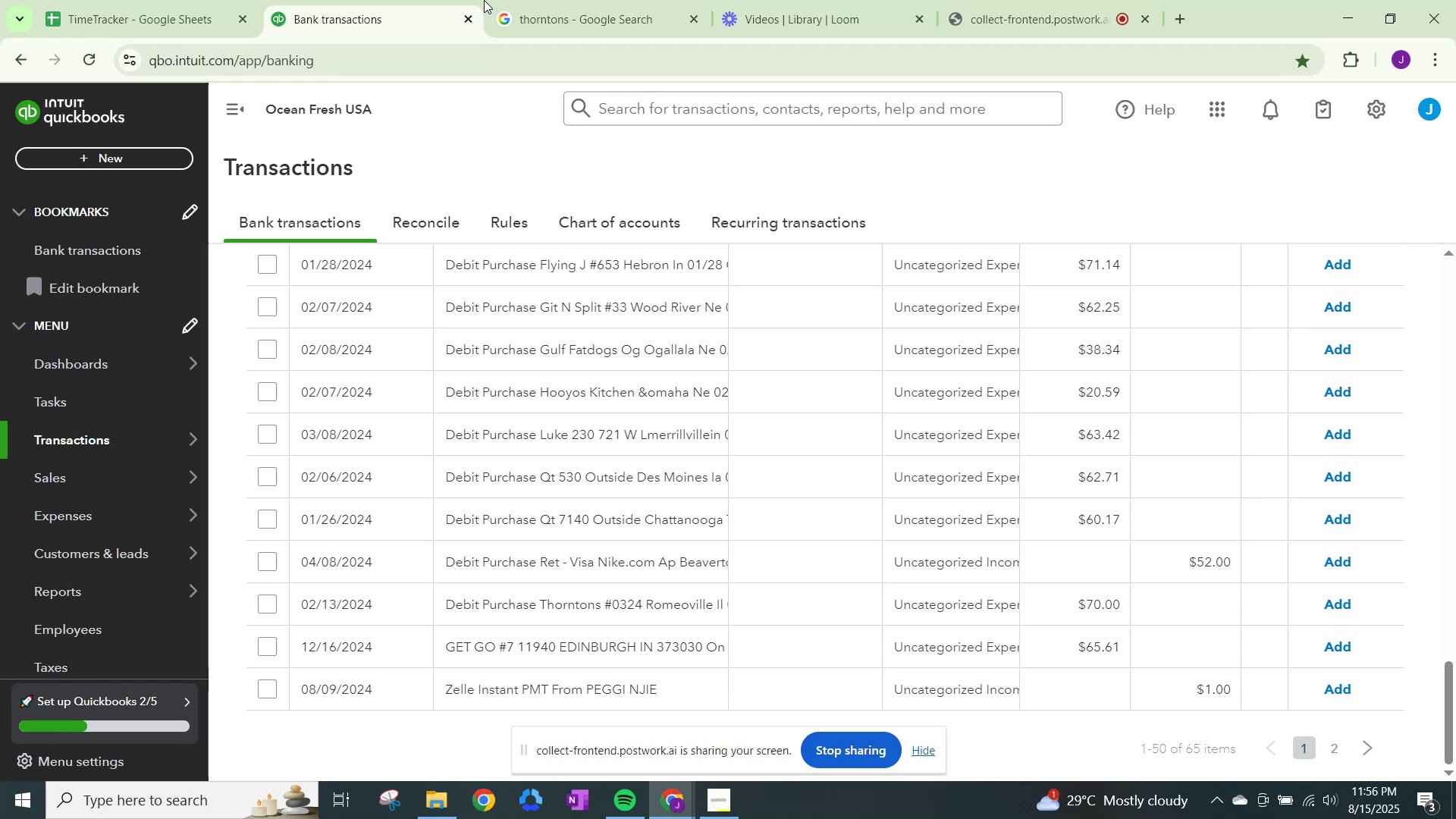 
left_click([522, 0])
 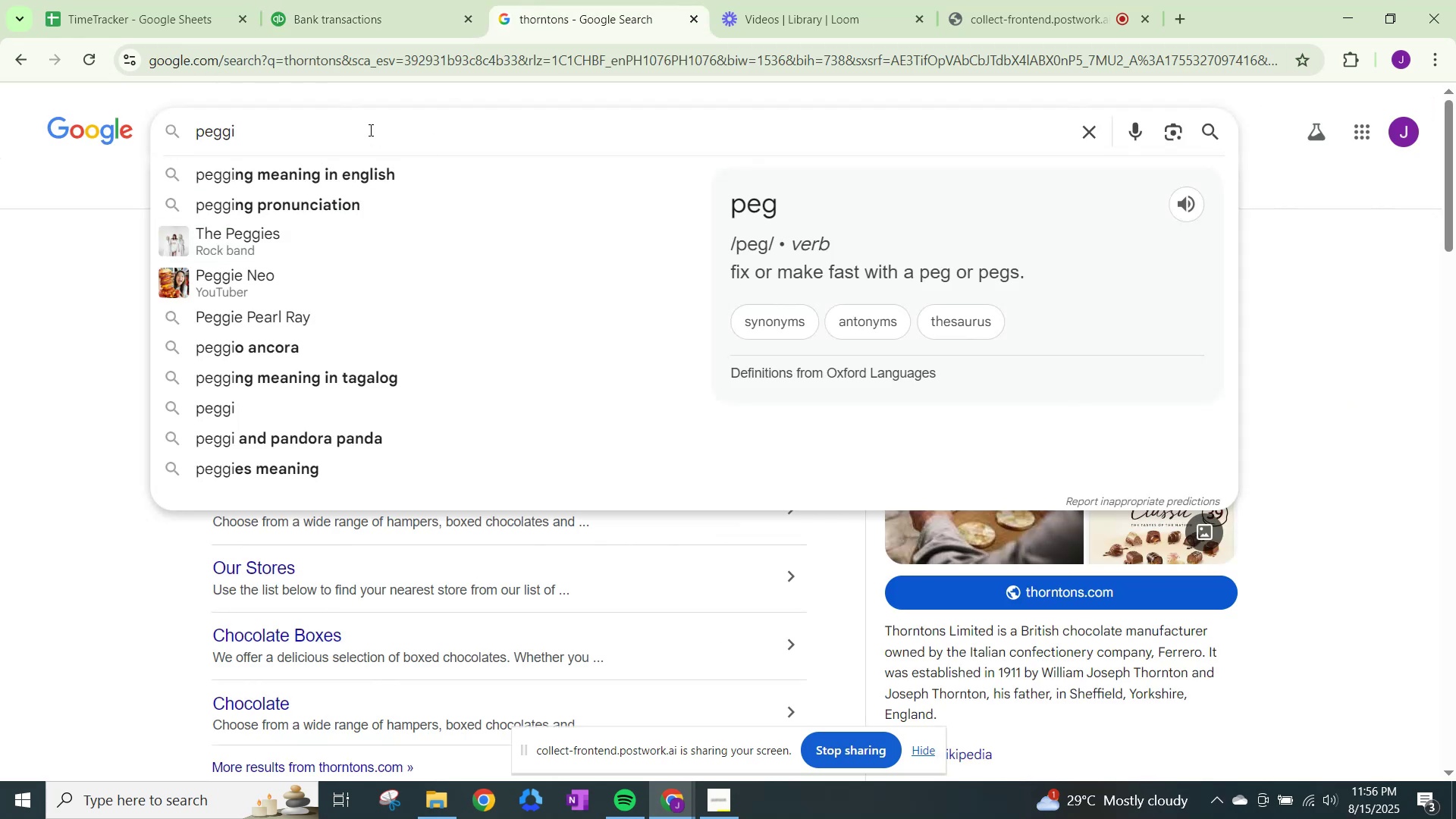 
left_click([369, 130])
 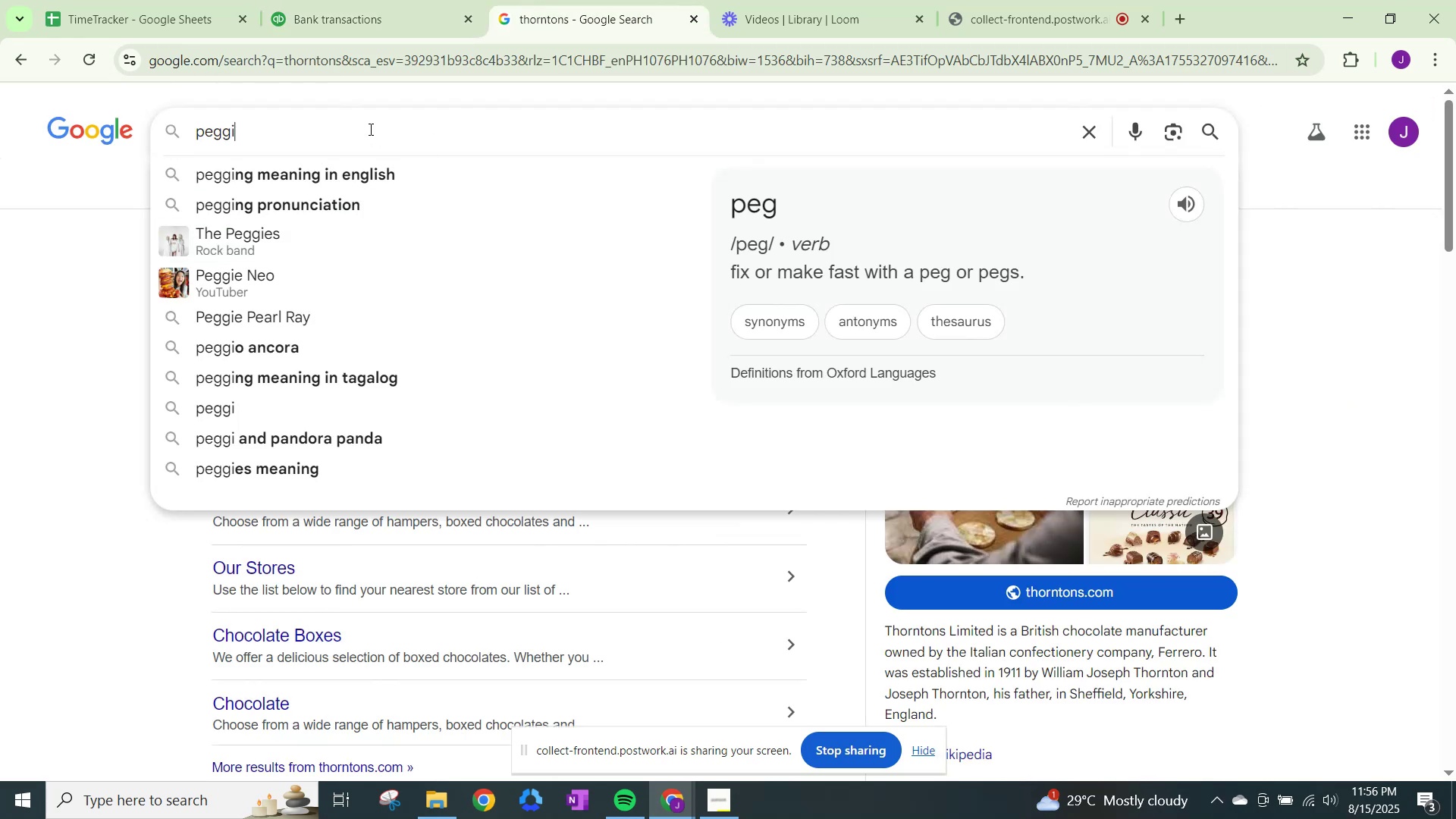 
type( njie)
 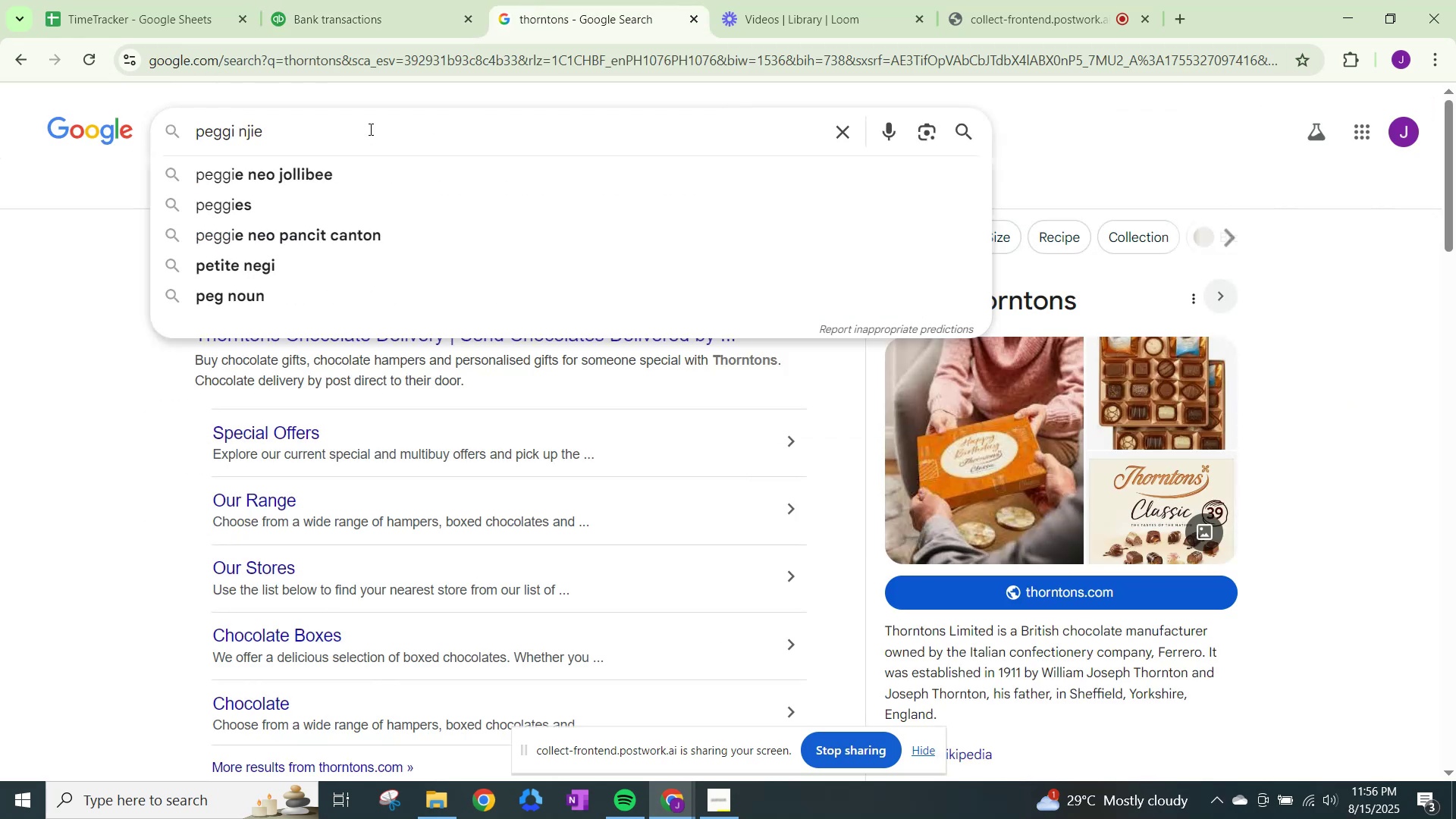 
key(Enter)
 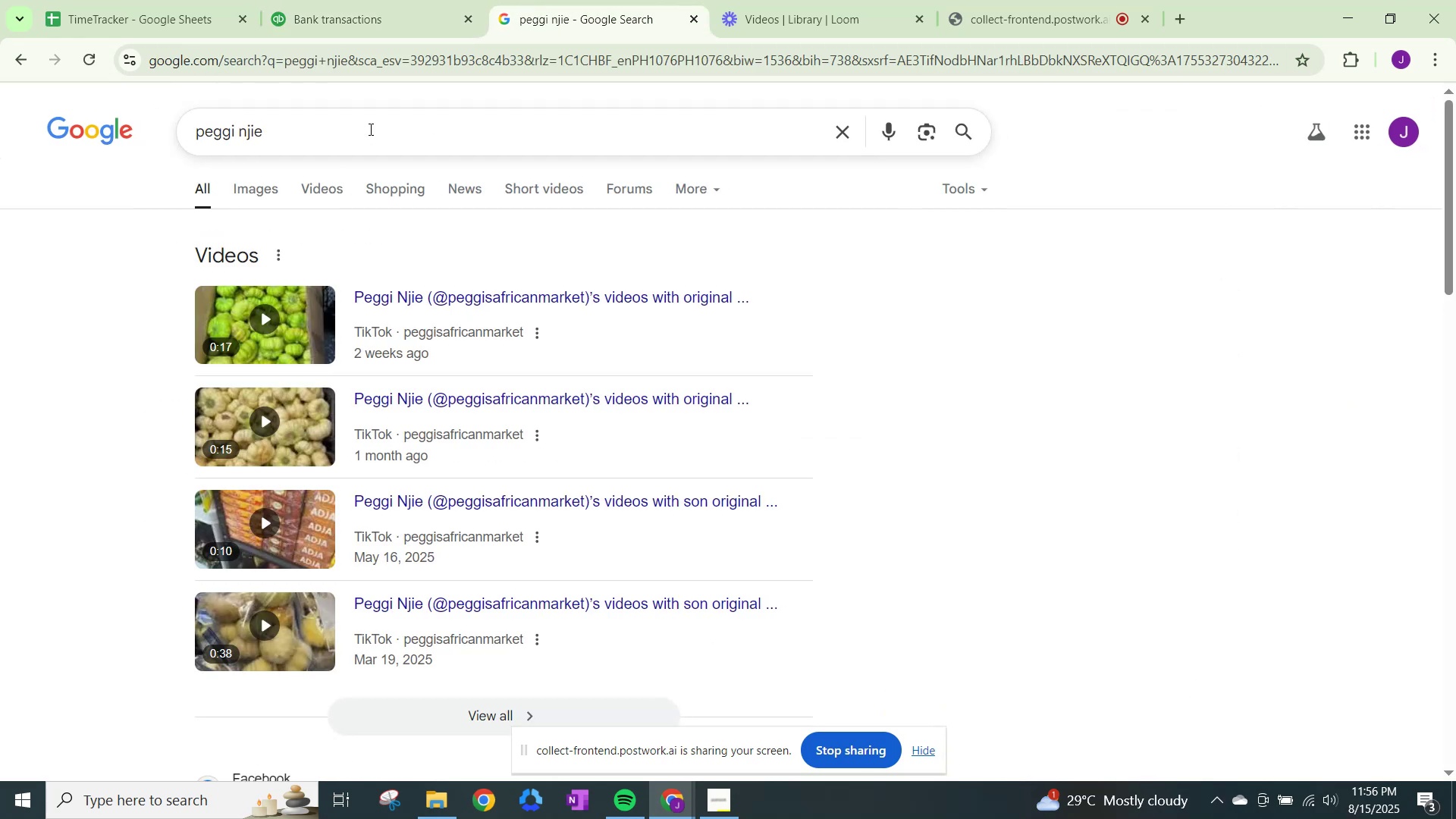 
scroll: coordinate [413, 351], scroll_direction: down, amount: 5.0
 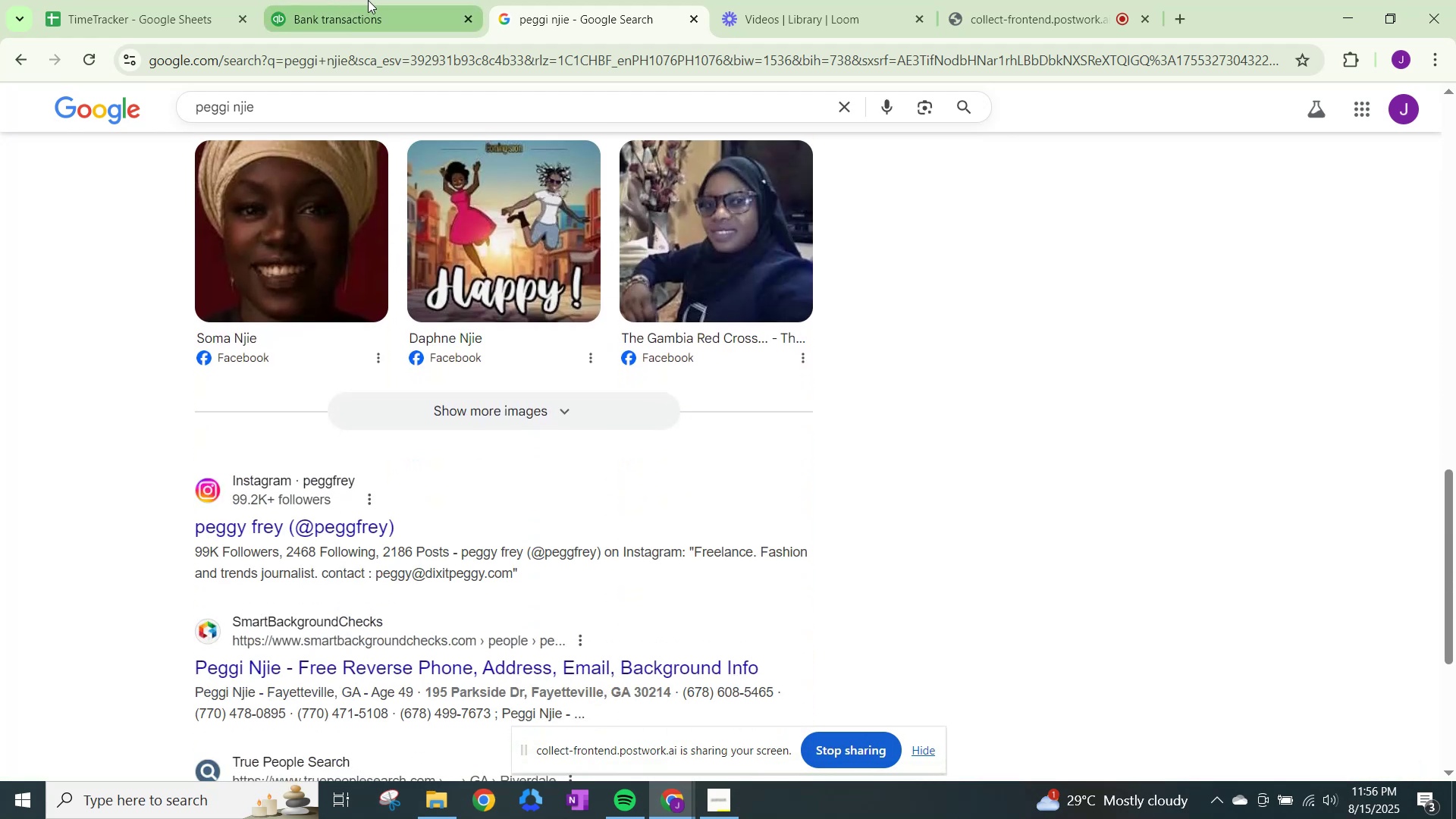 
left_click([368, 0])
 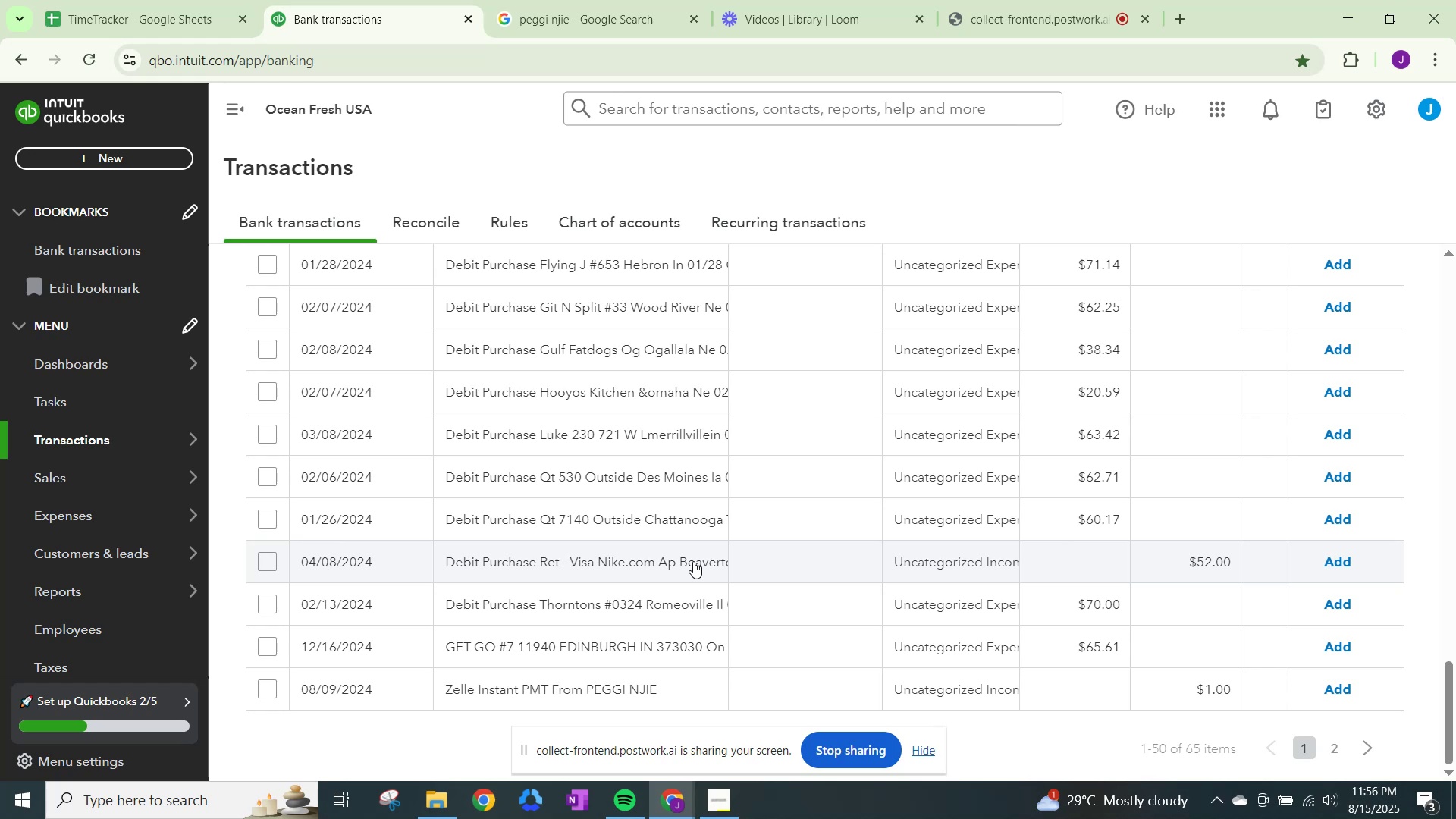 
scroll: coordinate [693, 561], scroll_direction: down, amount: 3.0
 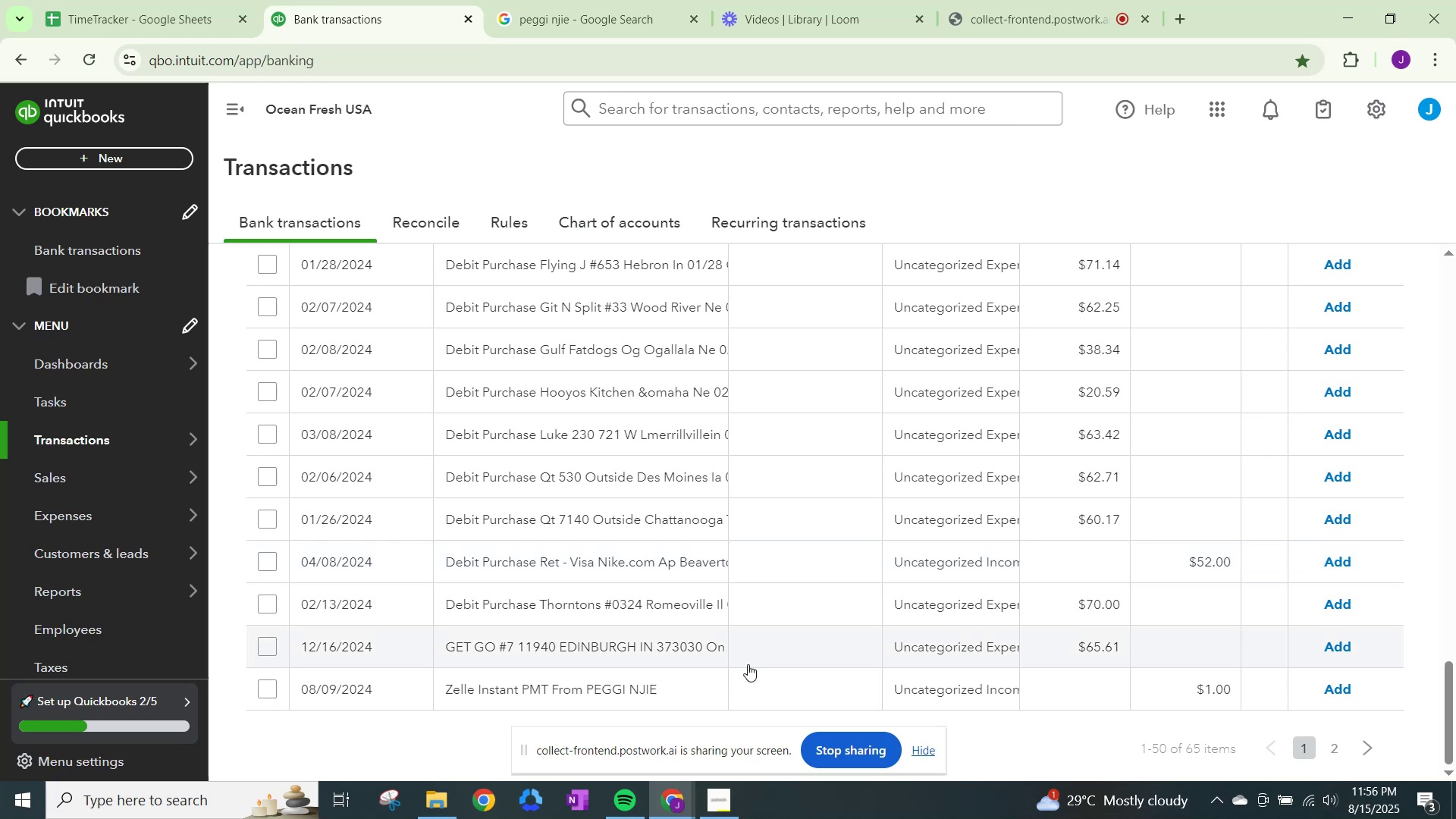 
left_click([915, 689])
 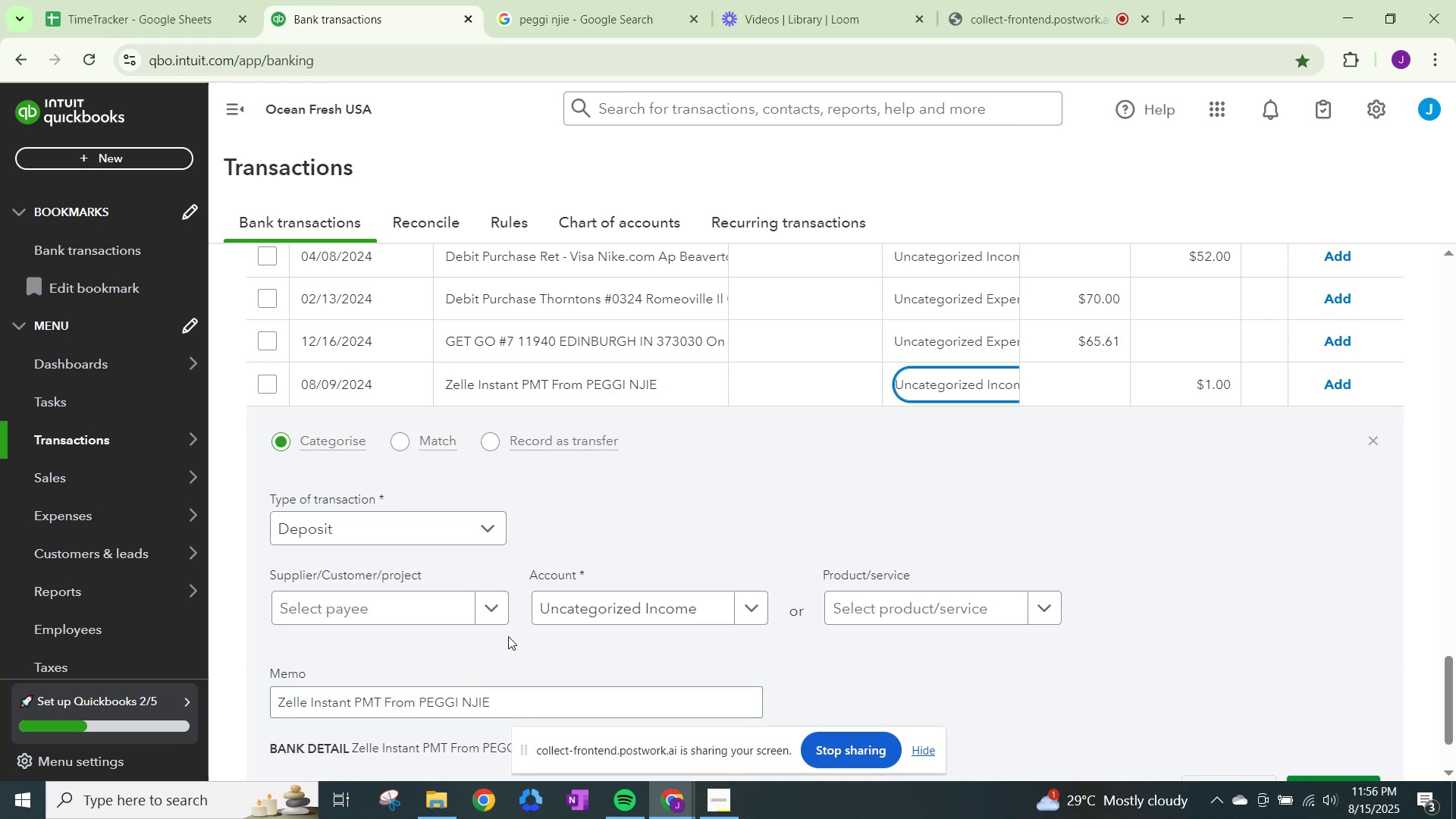 
left_click([451, 618])
 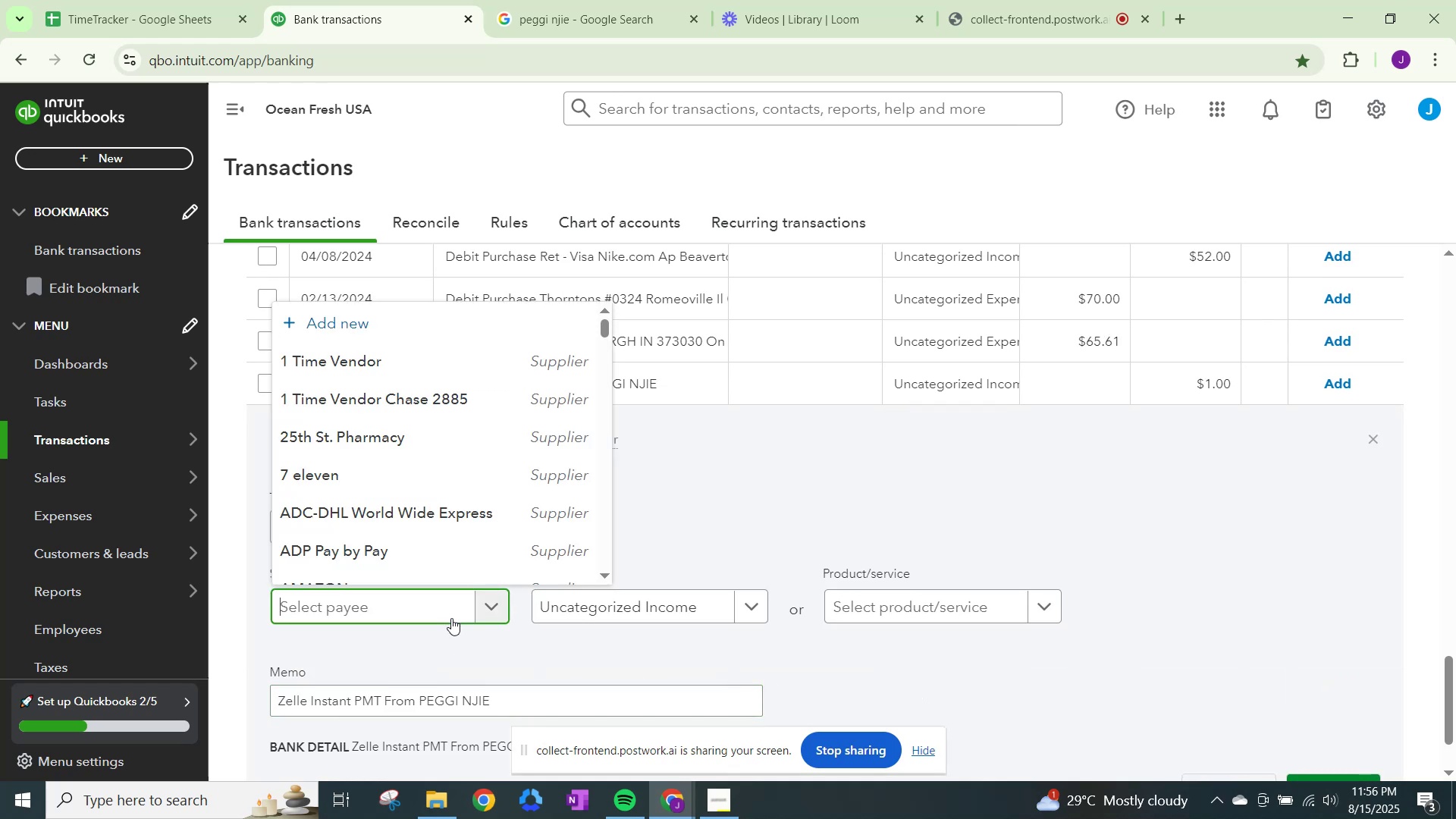 
type(Peggi NJ)
key(Backspace)
type(jie)
 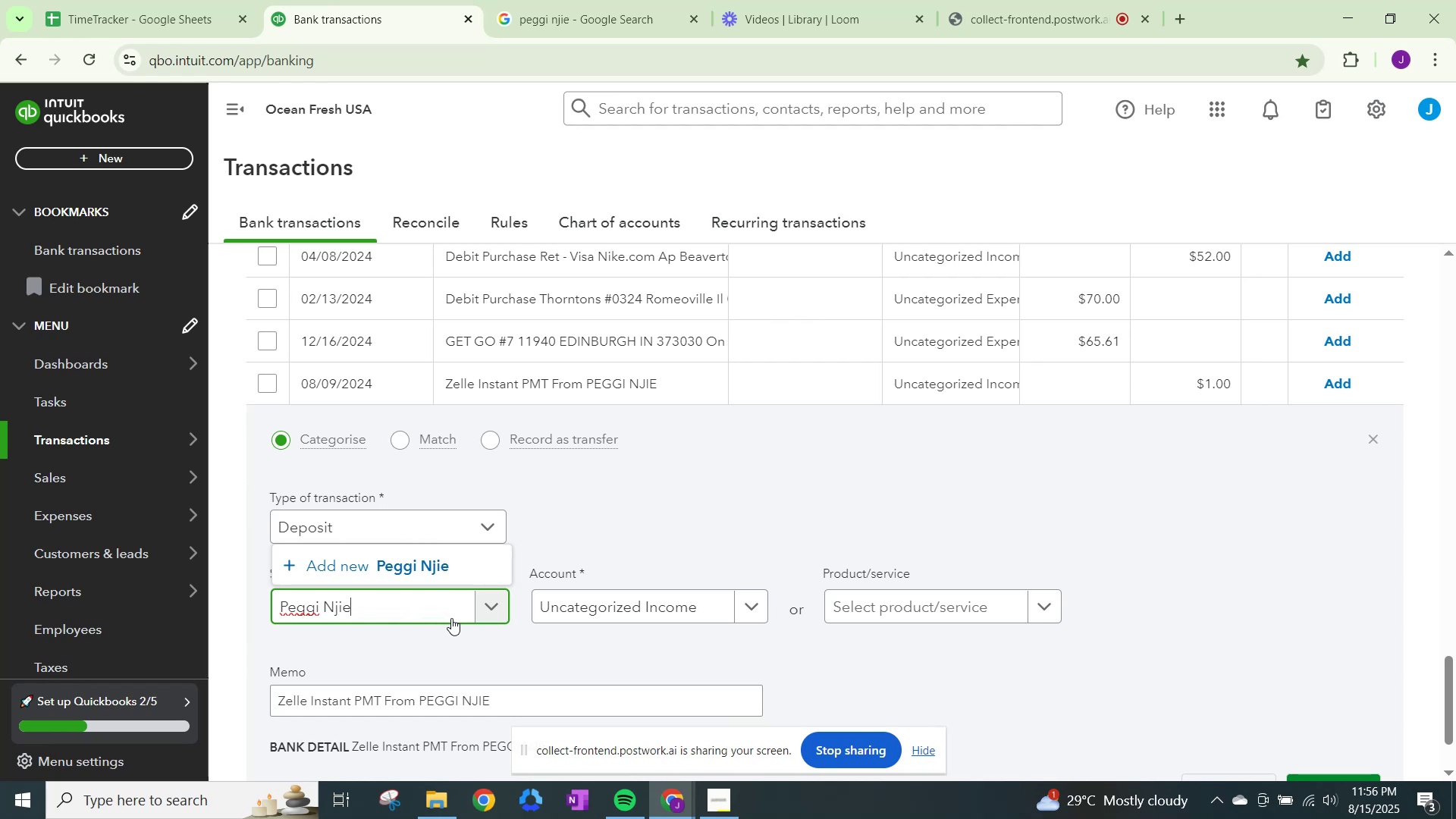 
left_click([431, 555])
 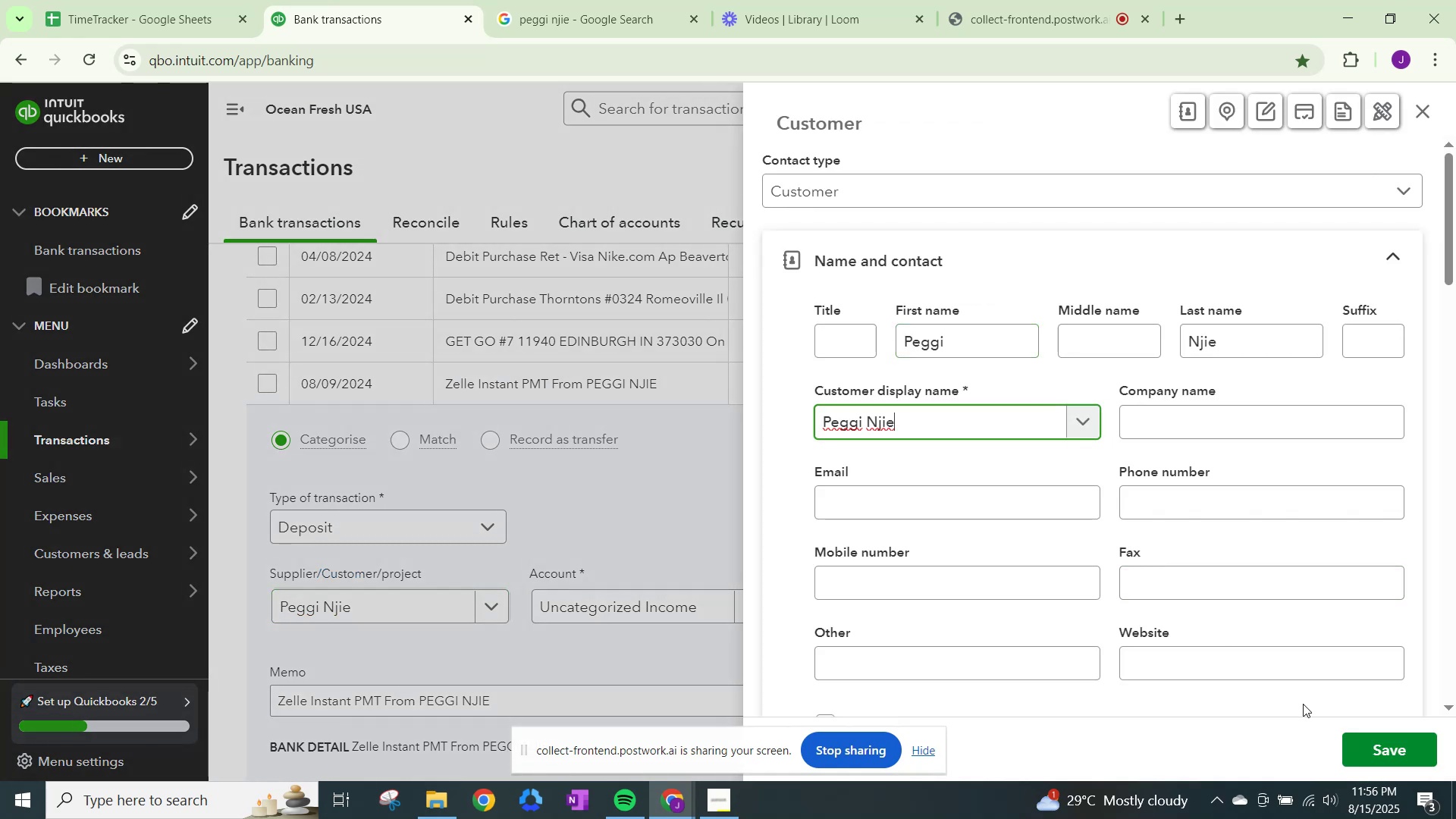 
left_click([1373, 748])
 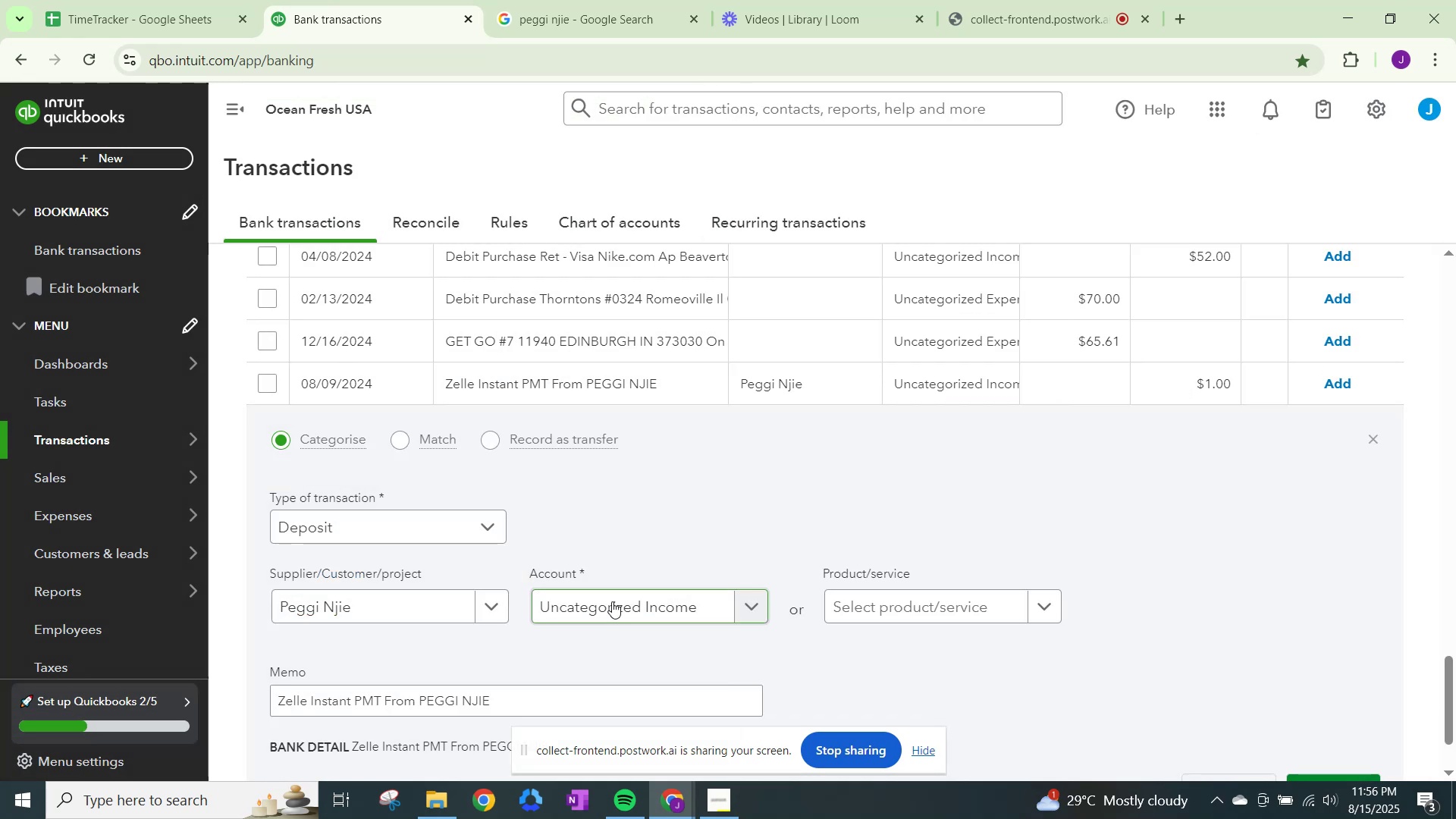 
left_click([612, 601])
 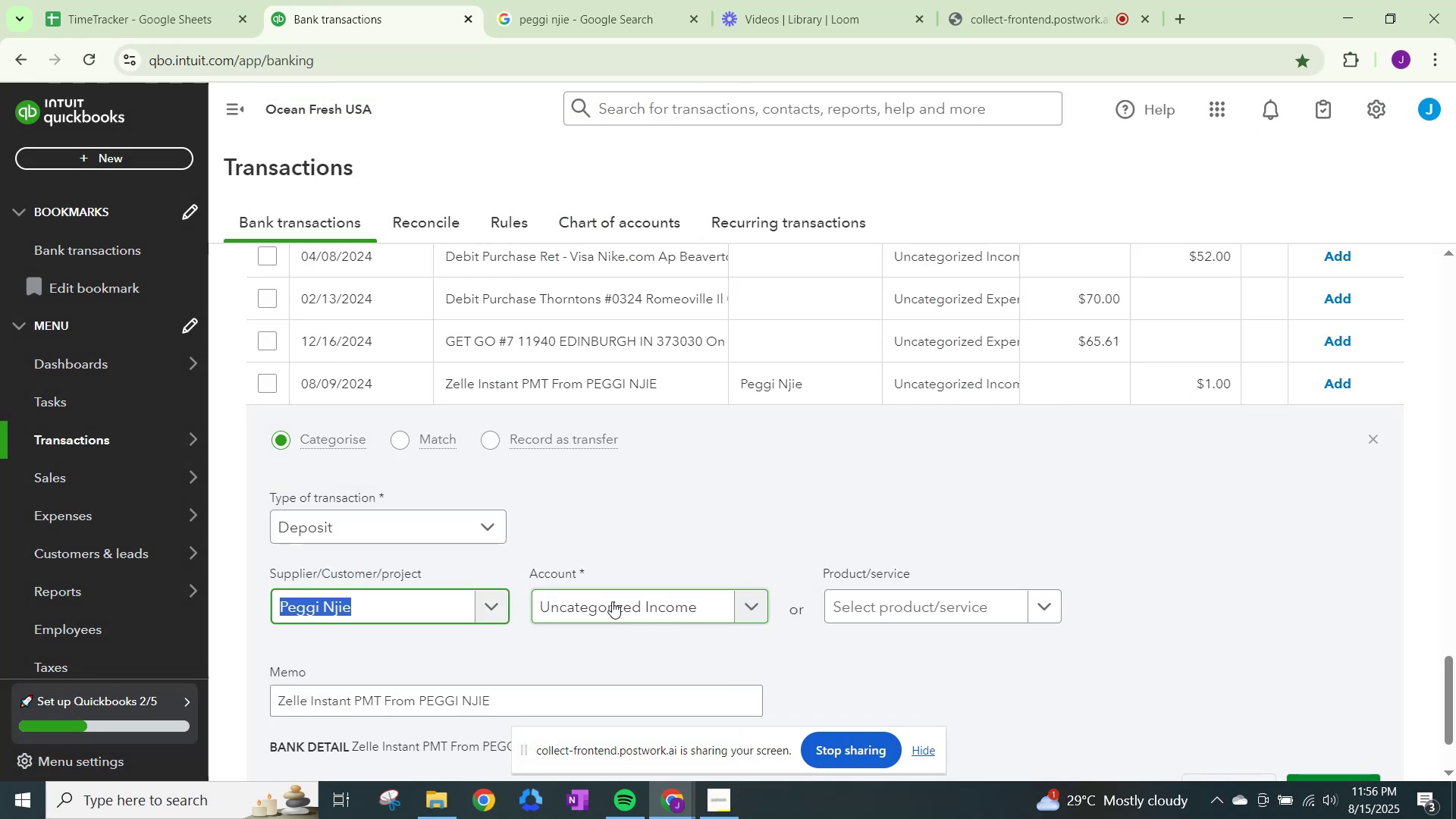 
type(sale)
key(Backspace)
key(Backspace)
key(Backspace)
key(Backspace)
key(Backspace)
type(peggi)
 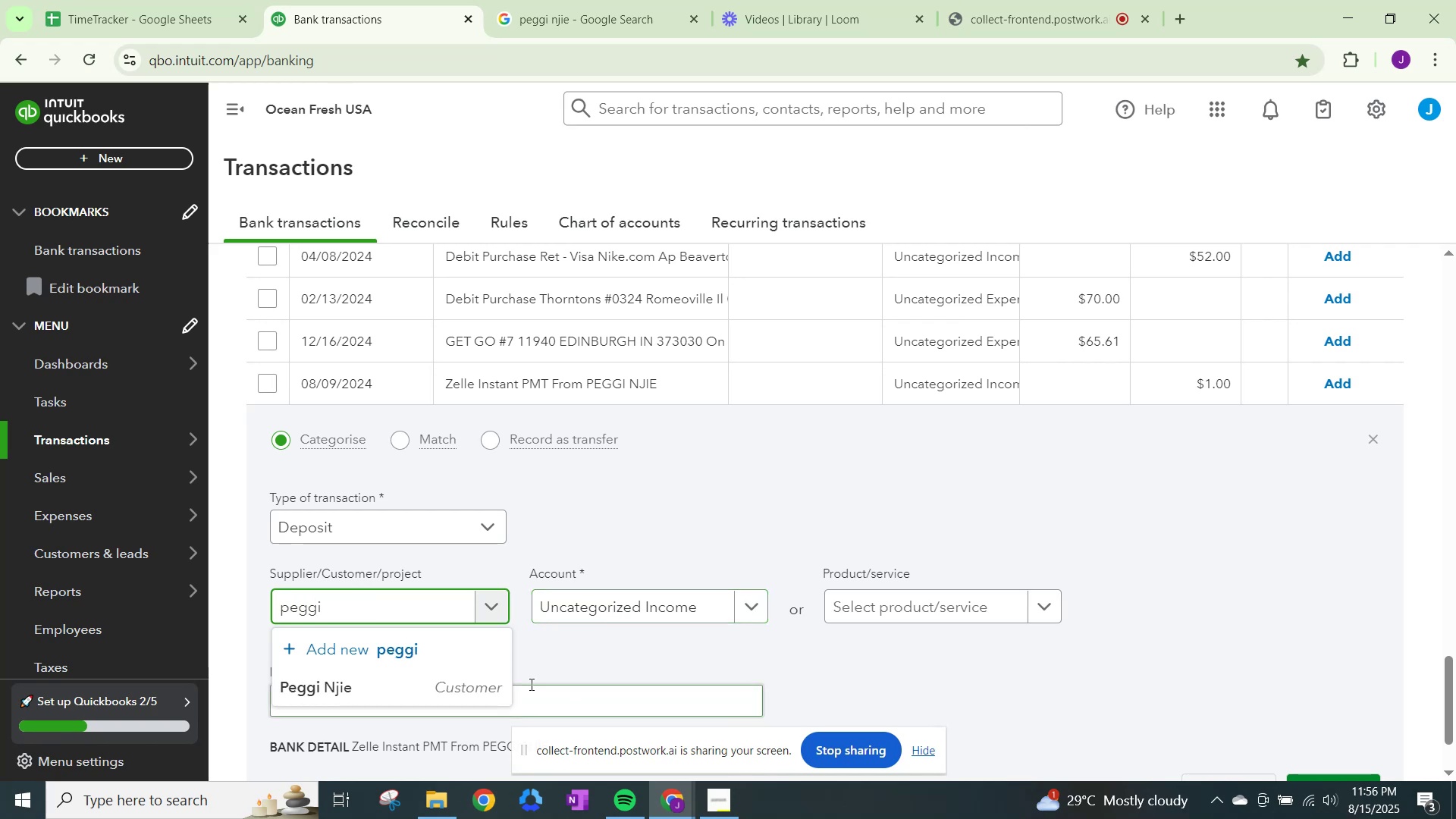 
left_click([441, 688])
 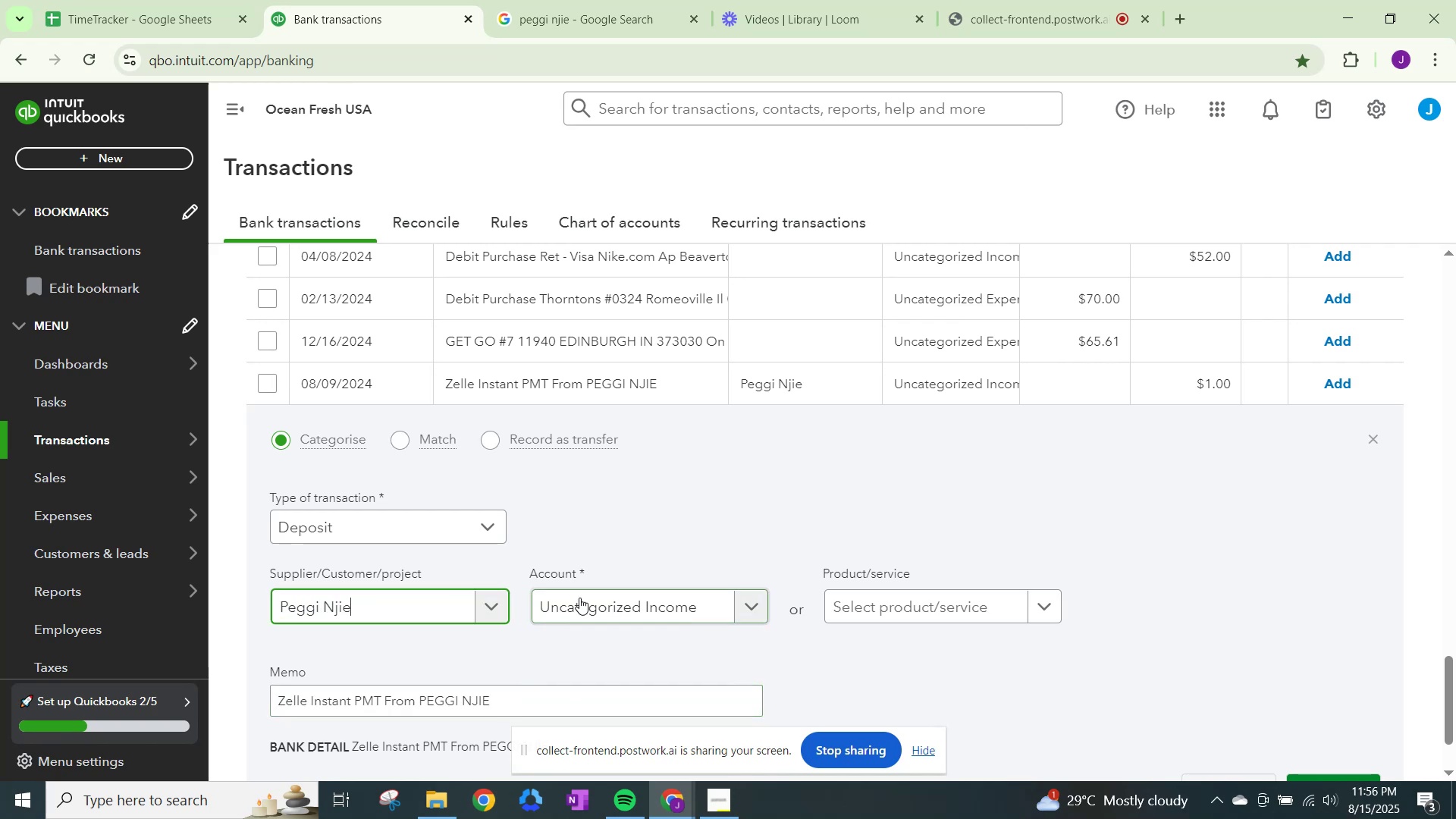 
left_click([582, 597])
 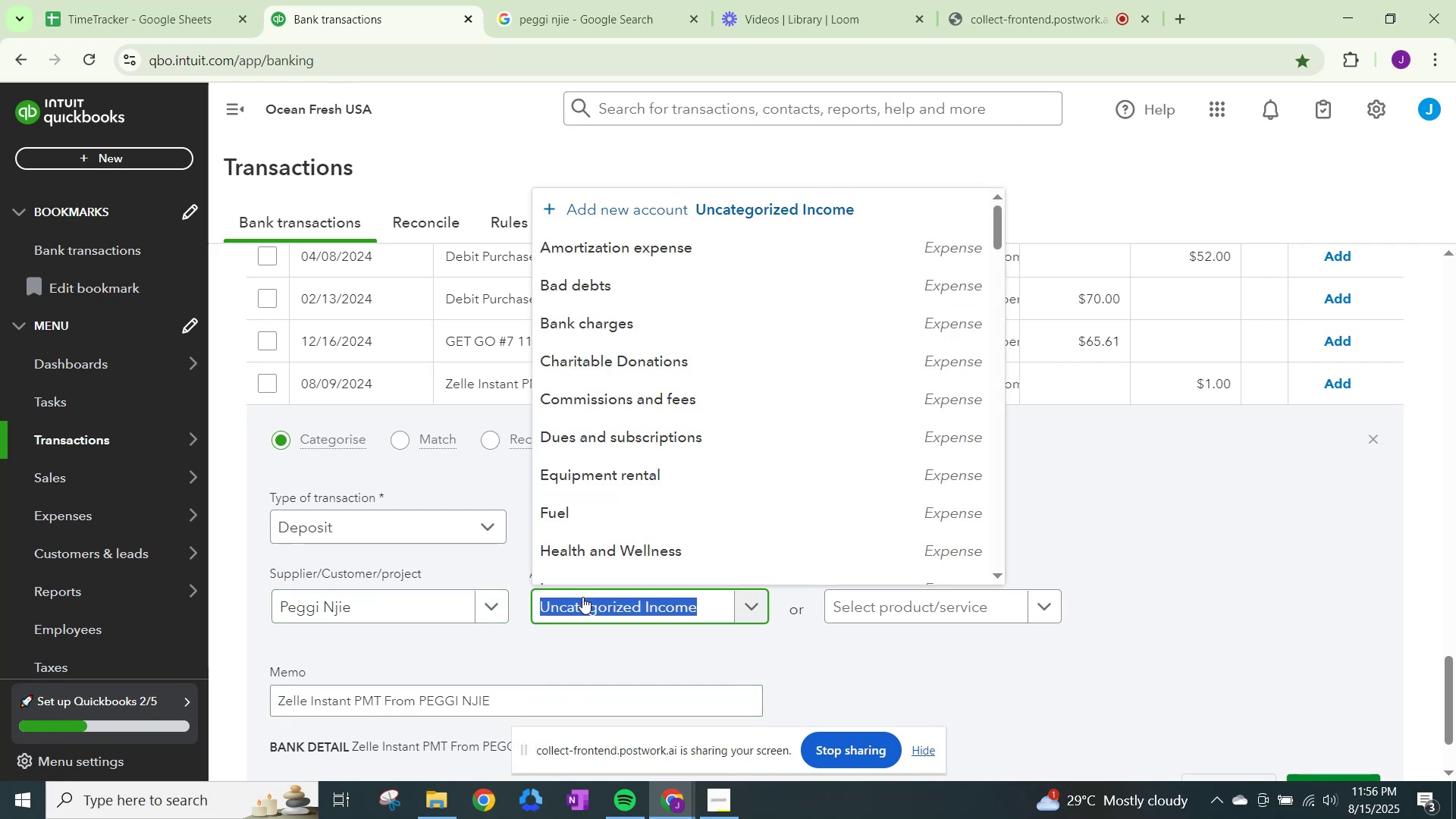 
type(sales)
 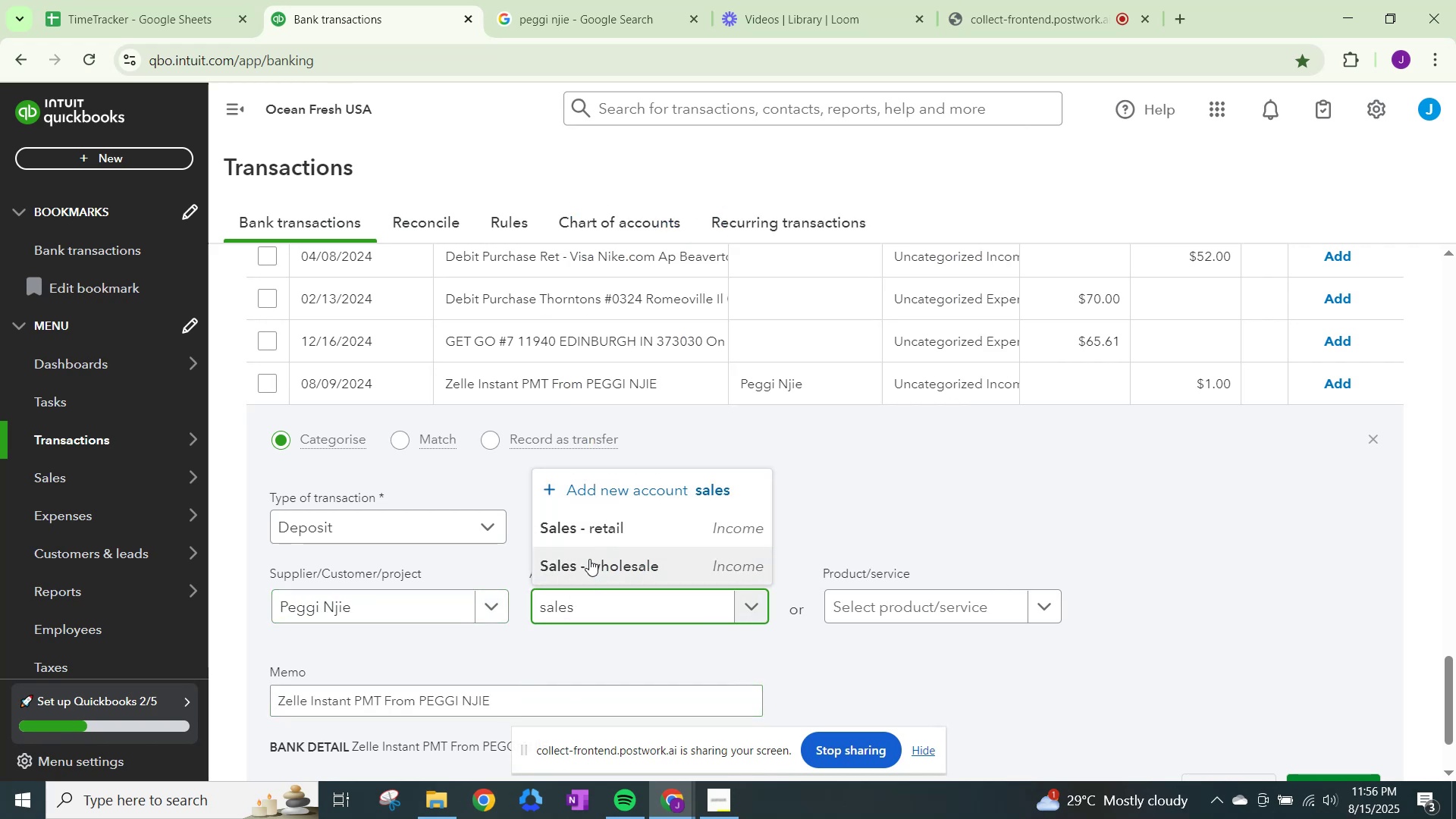 
left_click([600, 528])
 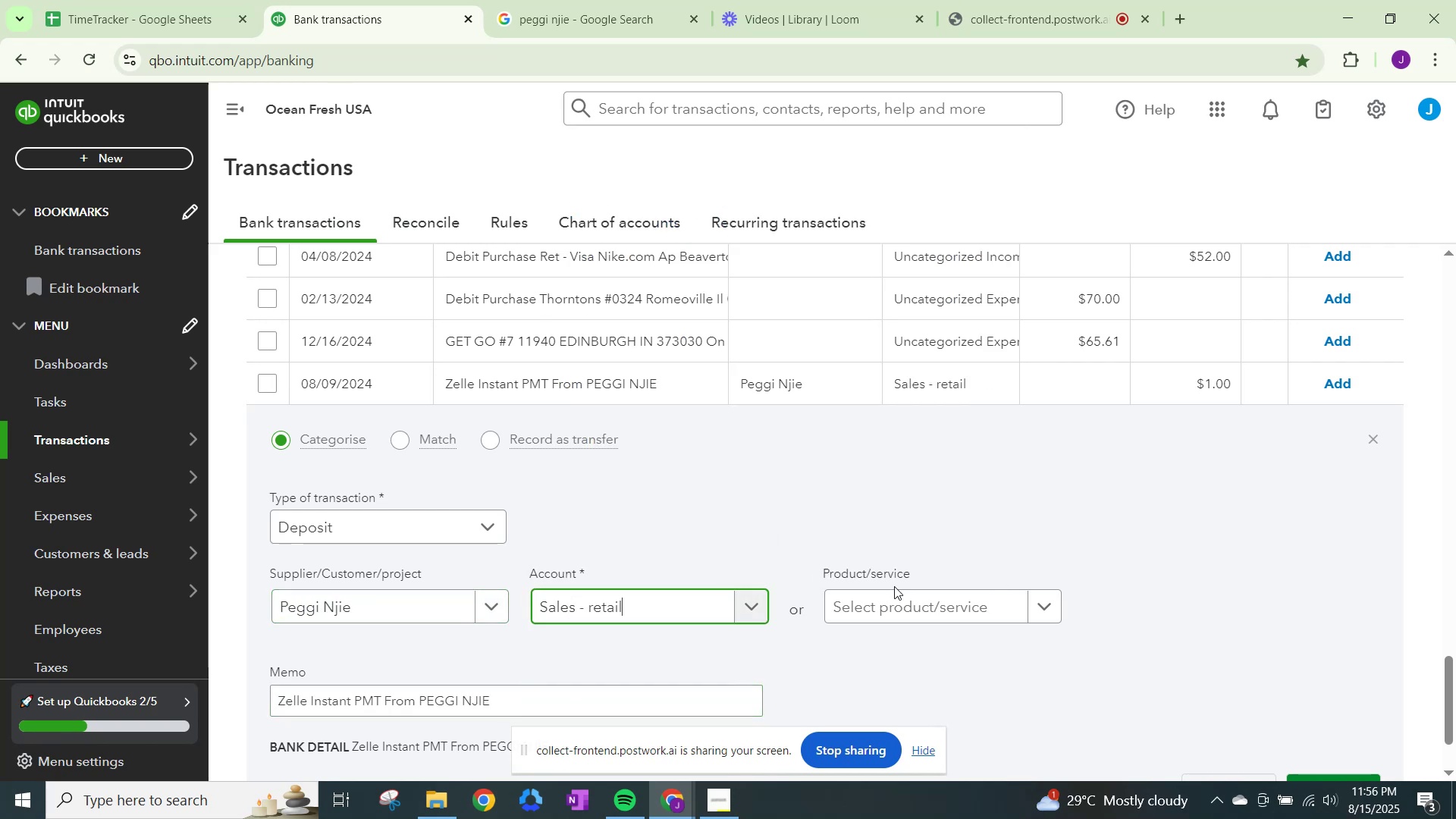 
scroll: coordinate [1021, 626], scroll_direction: down, amount: 1.0
 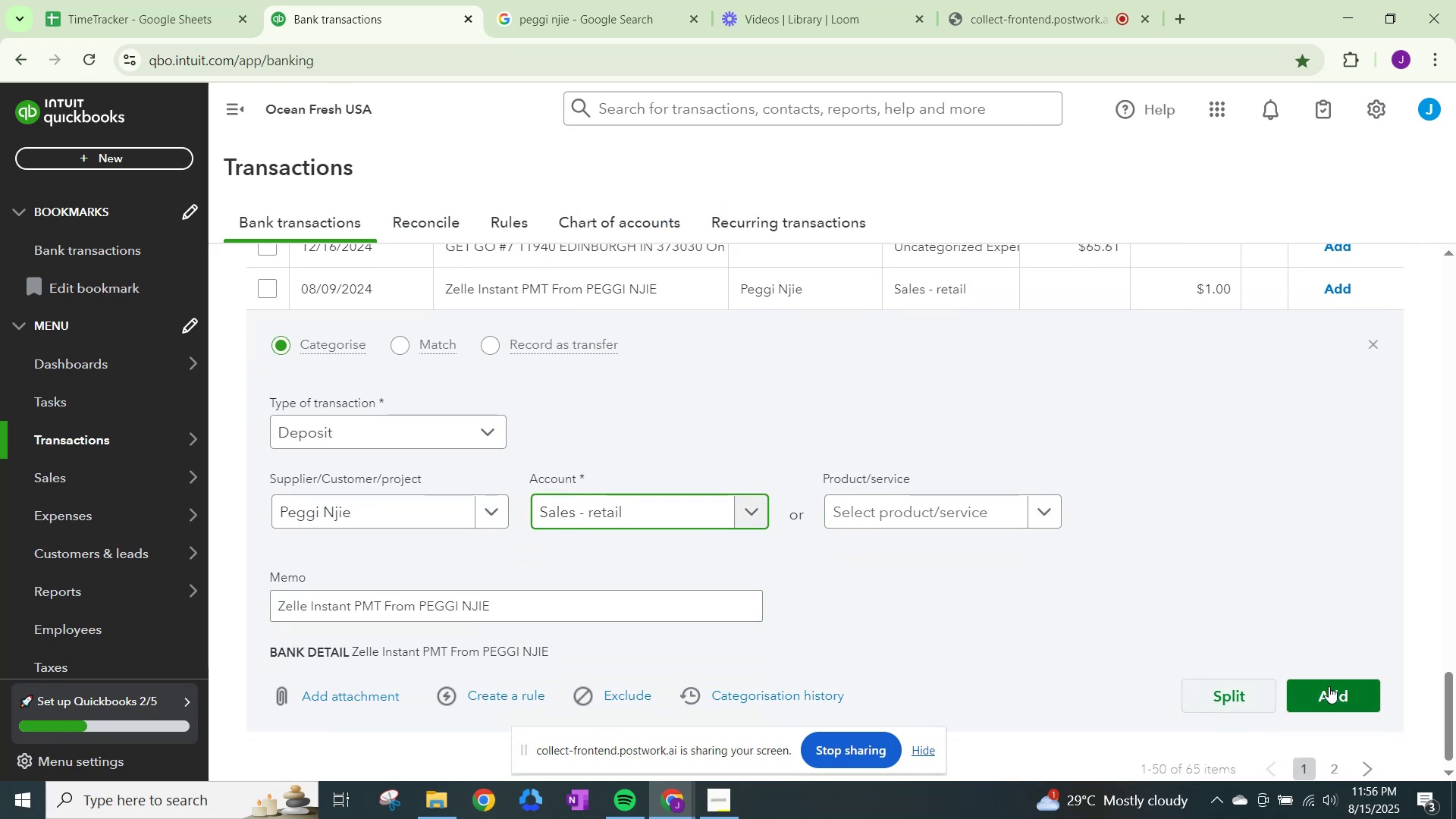 
left_click([1329, 686])
 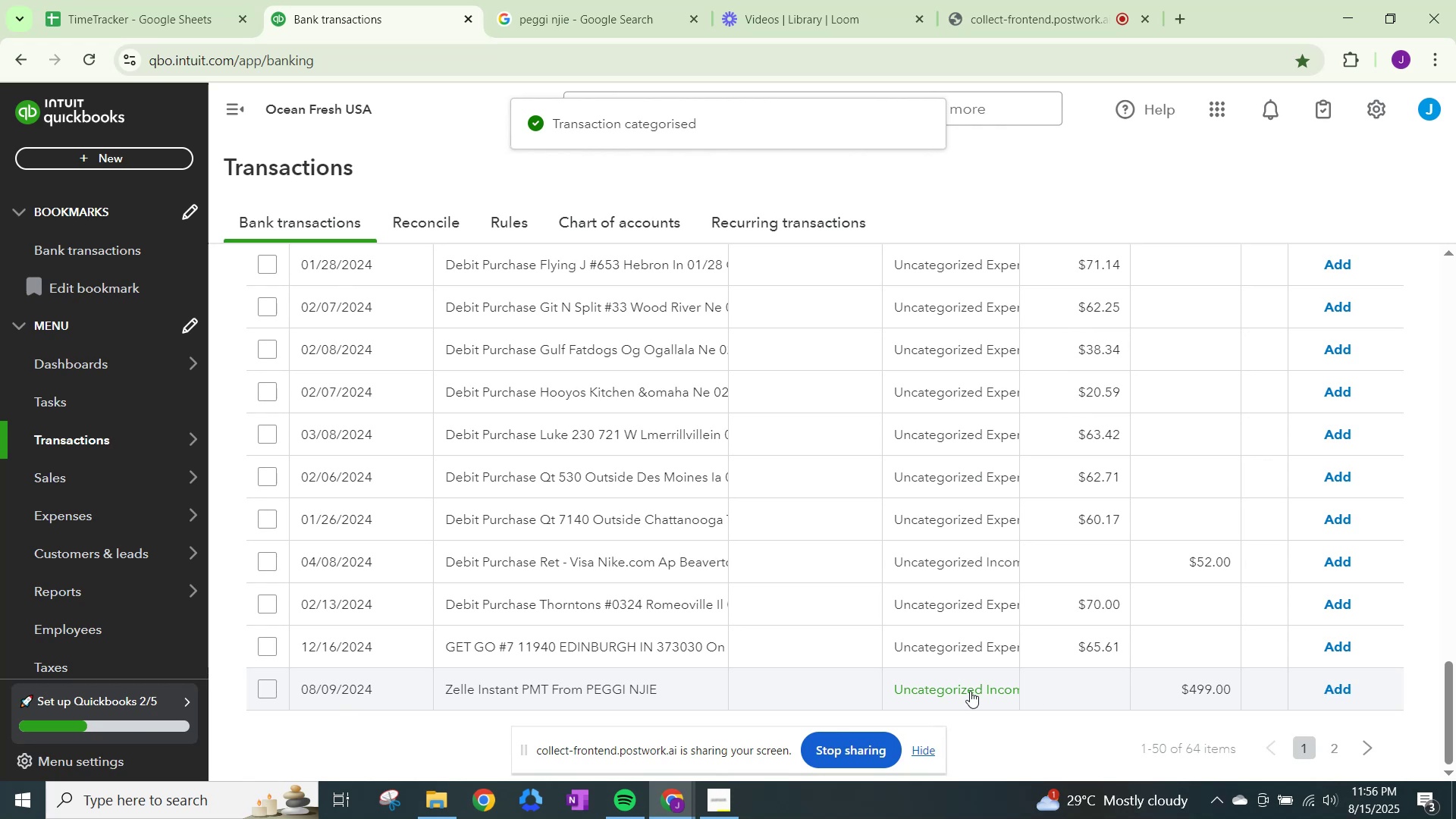 
left_click([913, 698])
 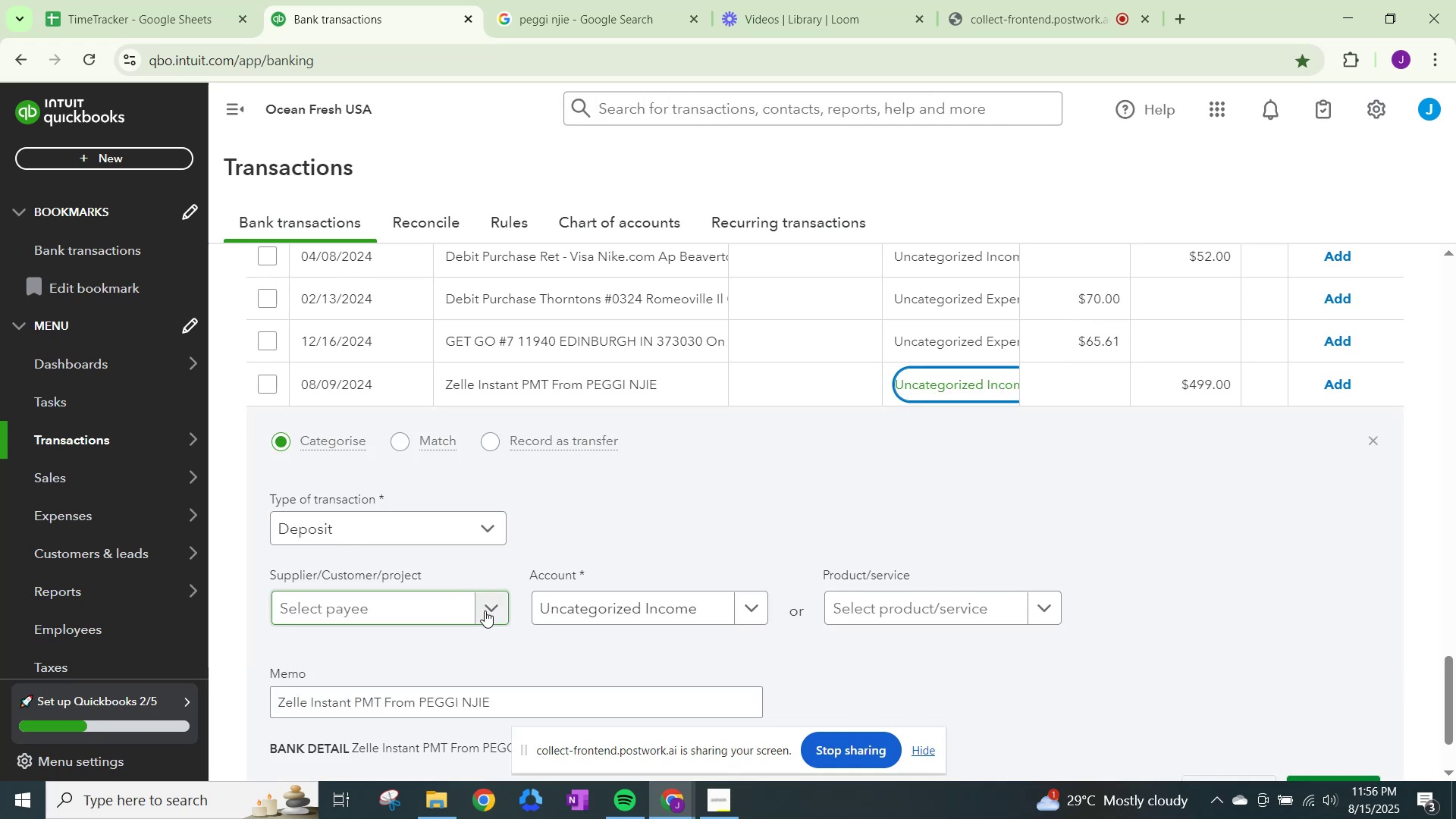 
left_click([485, 610])
 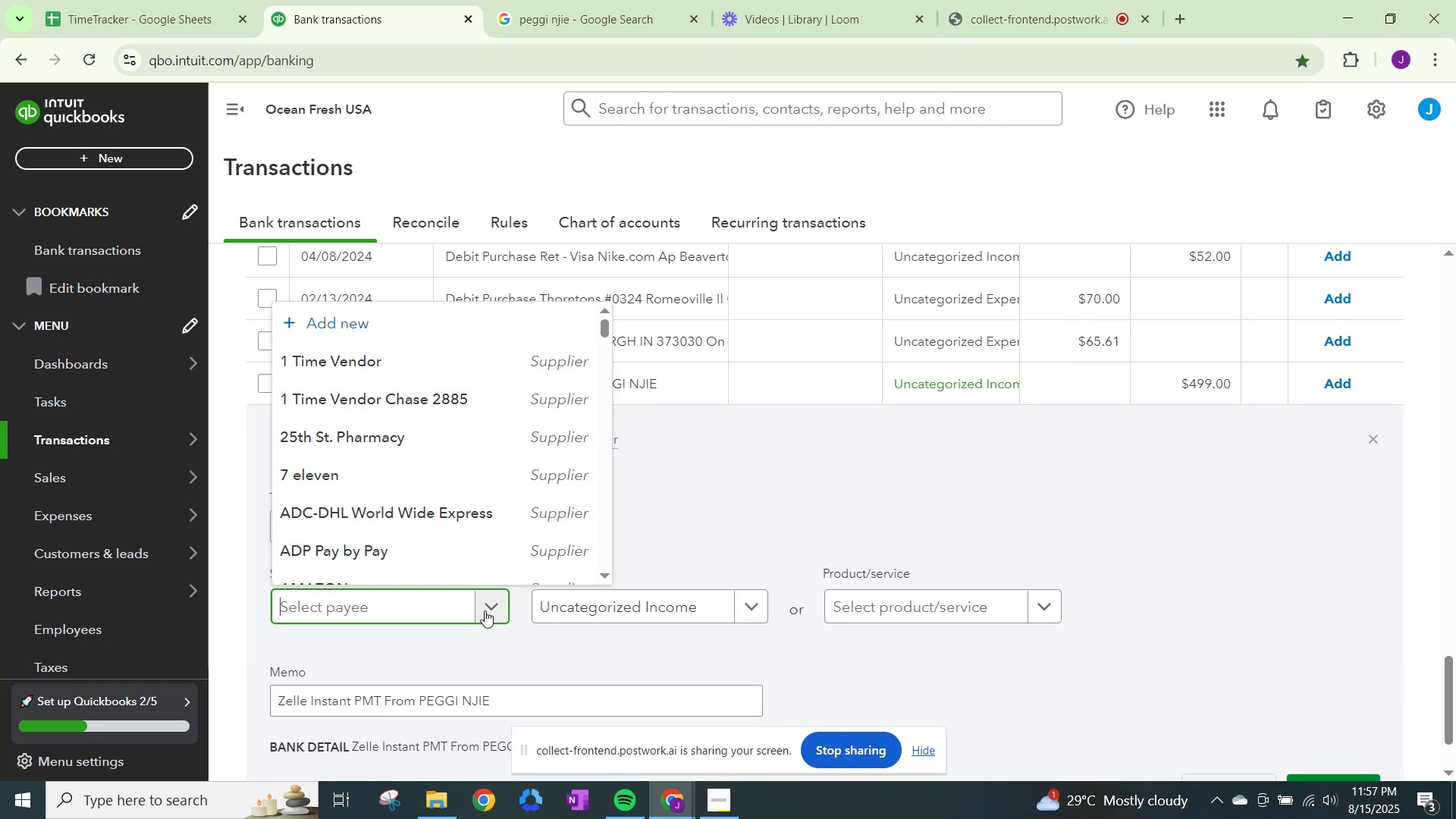 
type(peggi)
 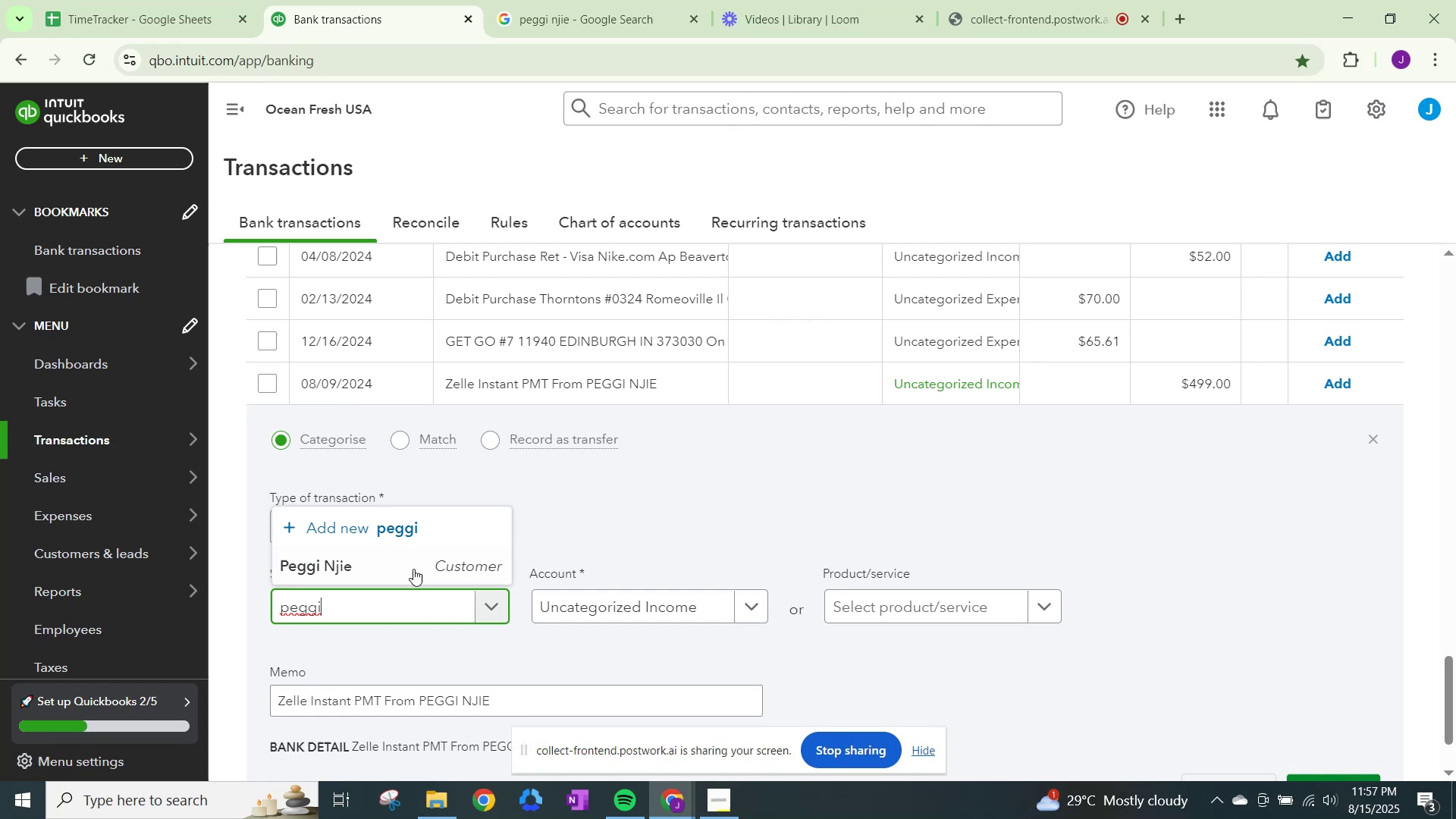 
left_click([409, 560])
 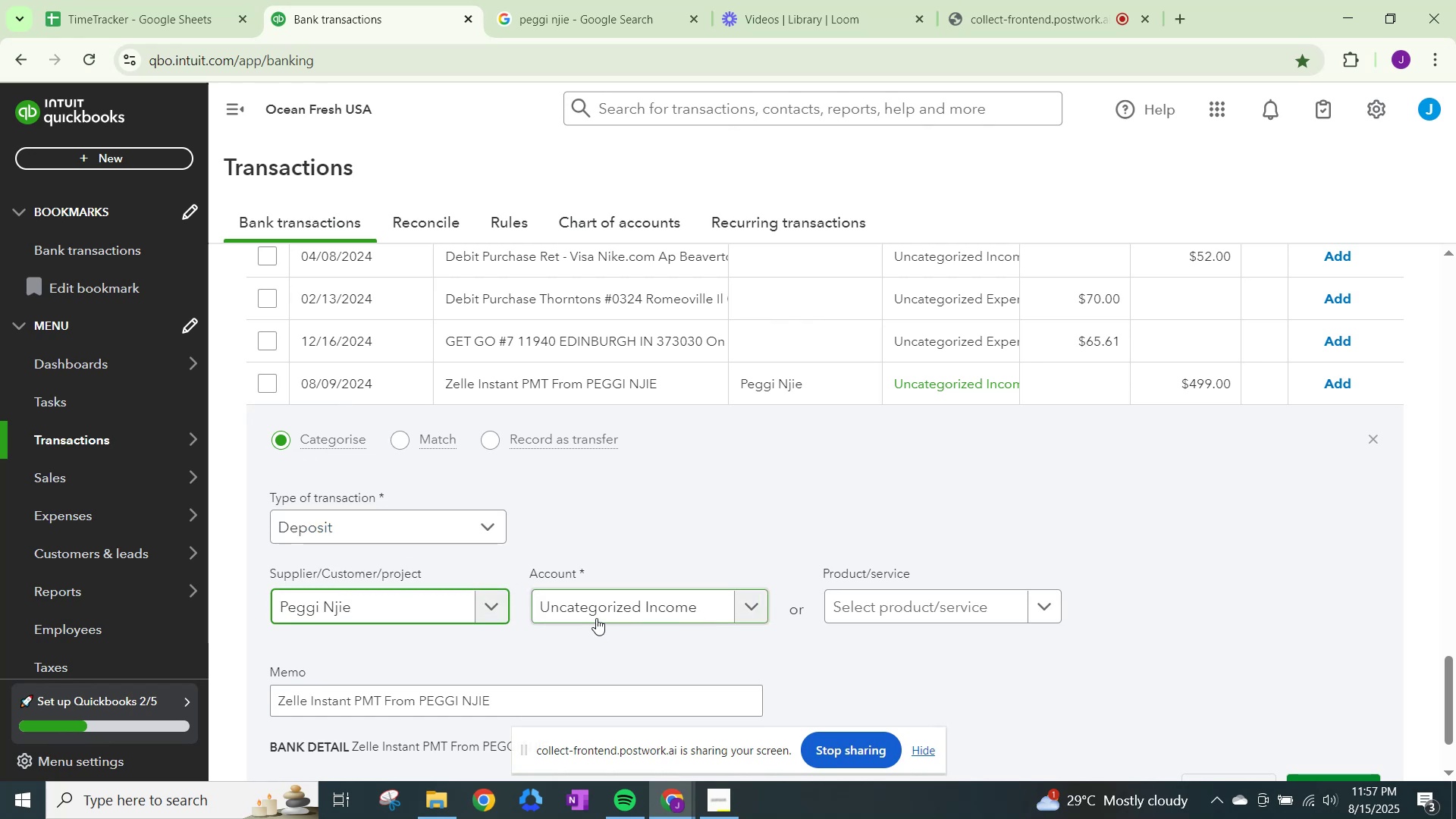 
left_click([596, 618])
 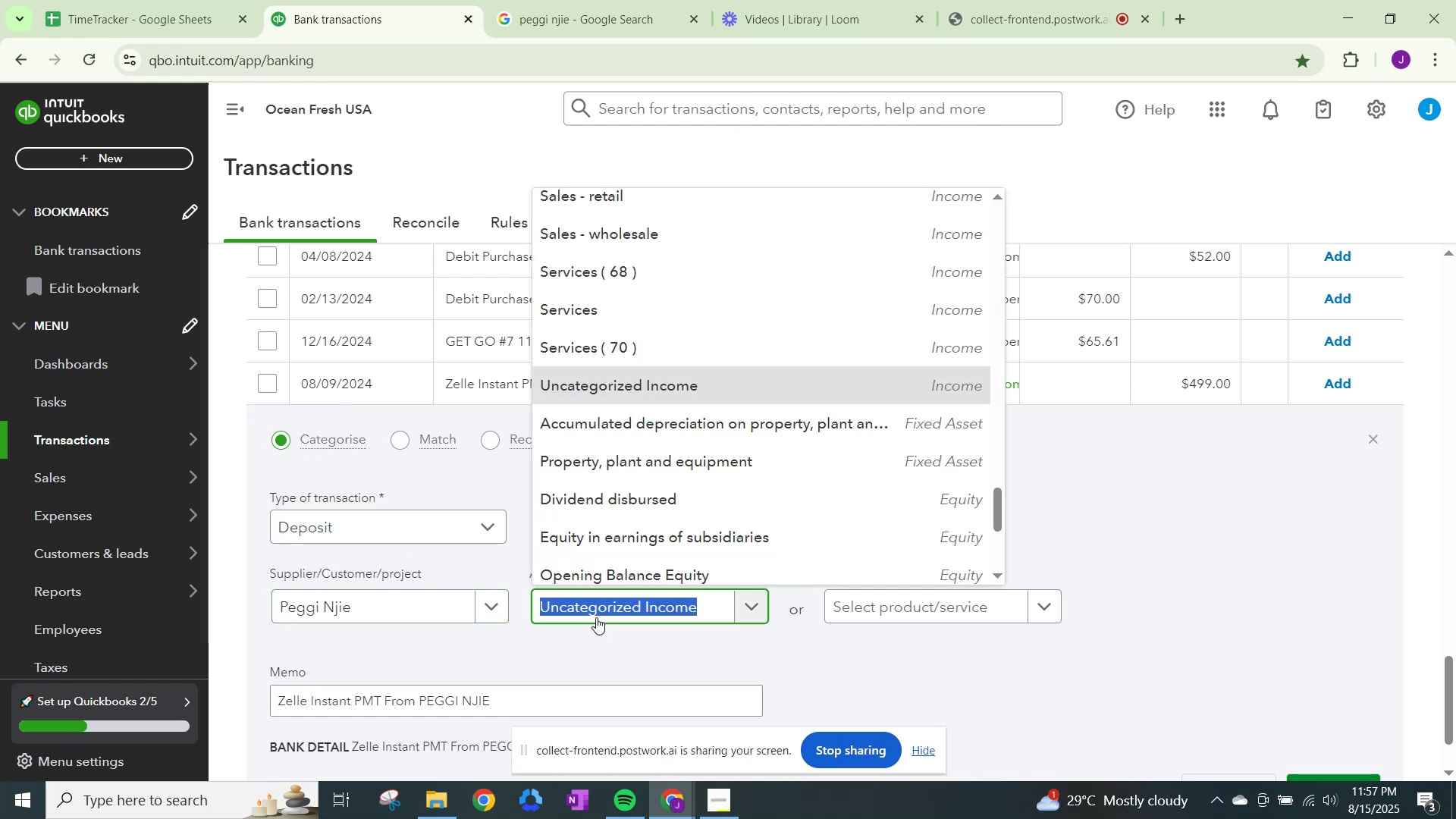 
wait(12.98)
 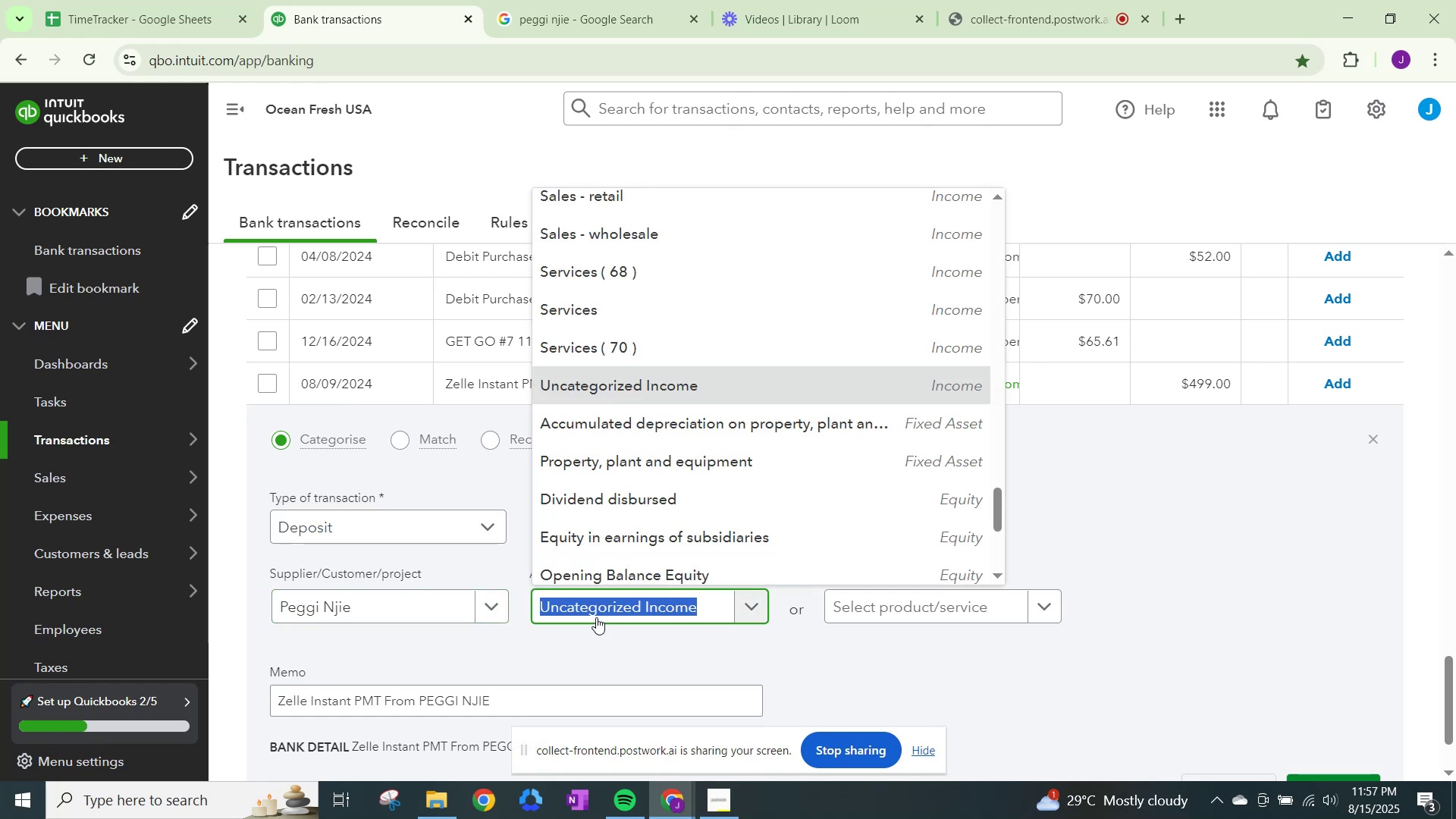 
type(sales)
 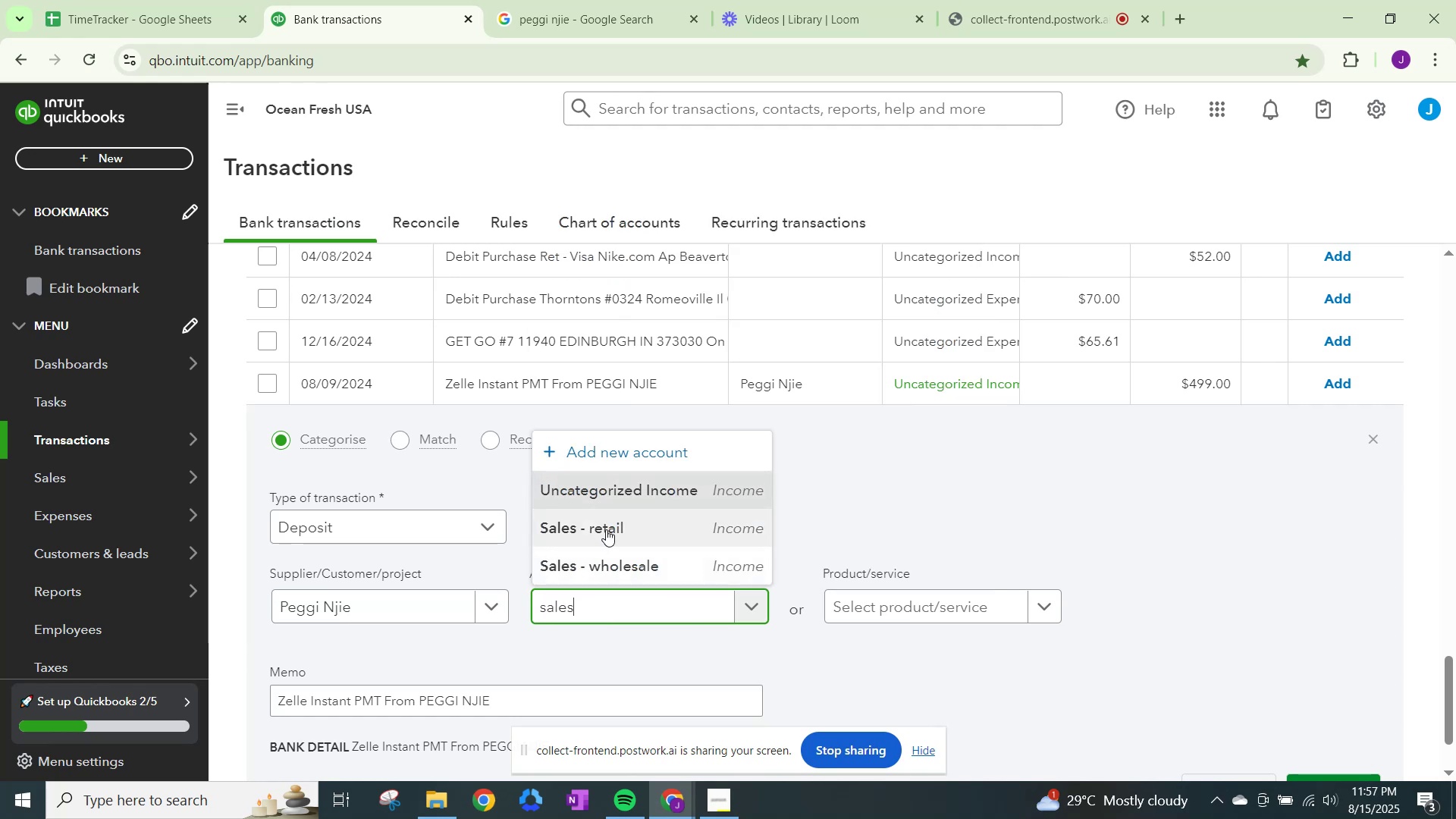 
left_click([606, 529])
 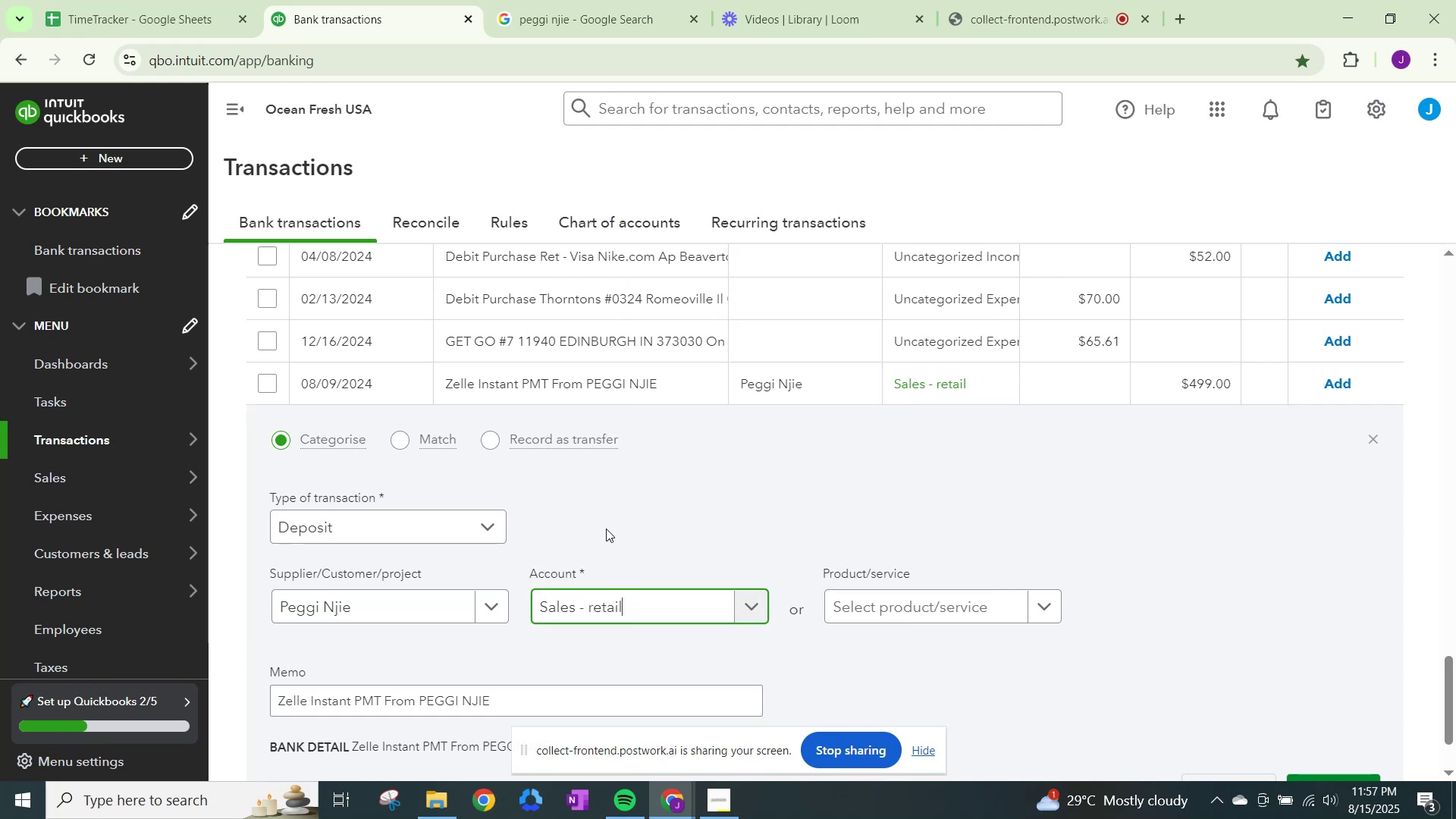 
scroll: coordinate [1257, 692], scroll_direction: down, amount: 1.0
 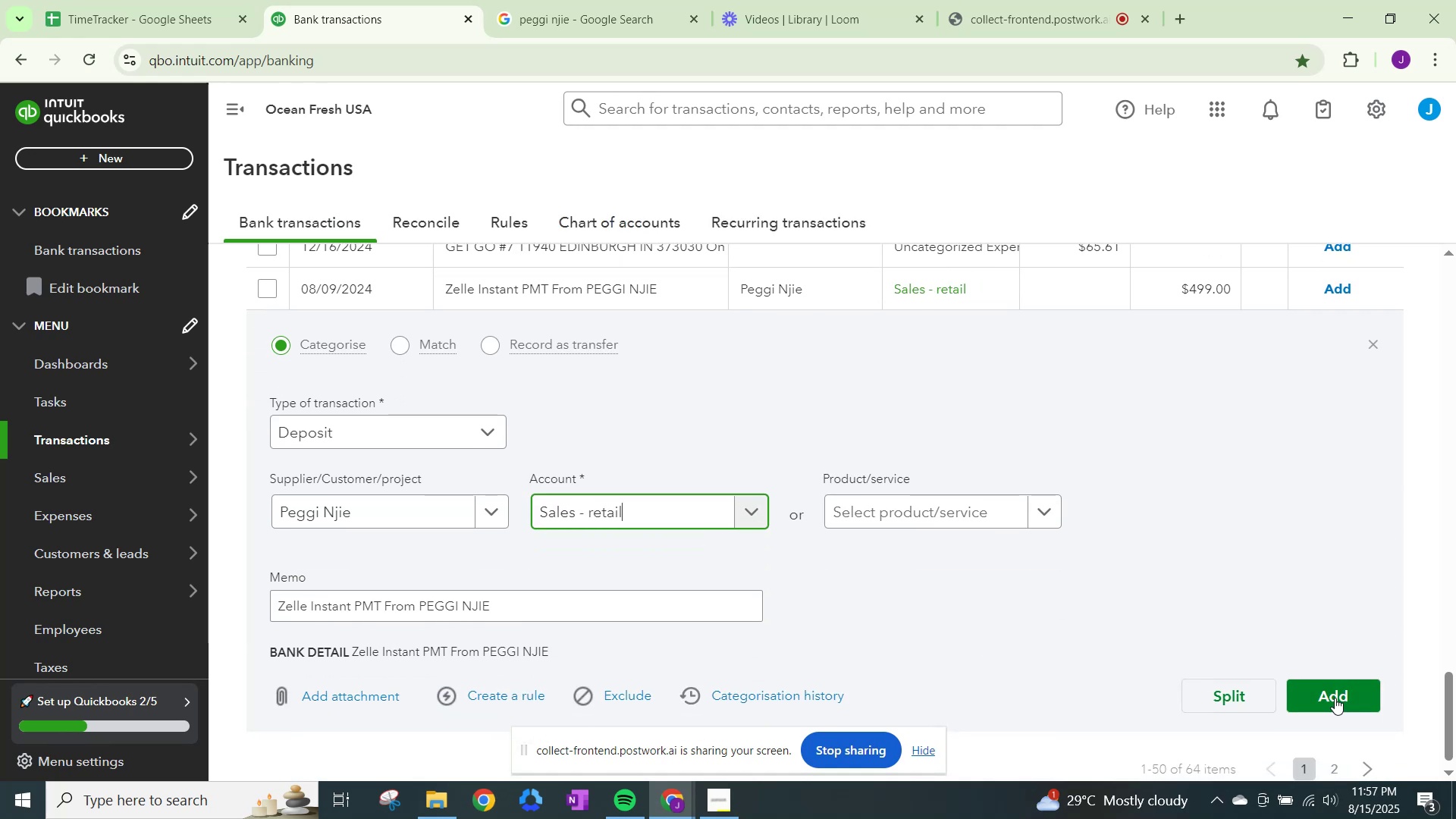 
left_click([1338, 690])
 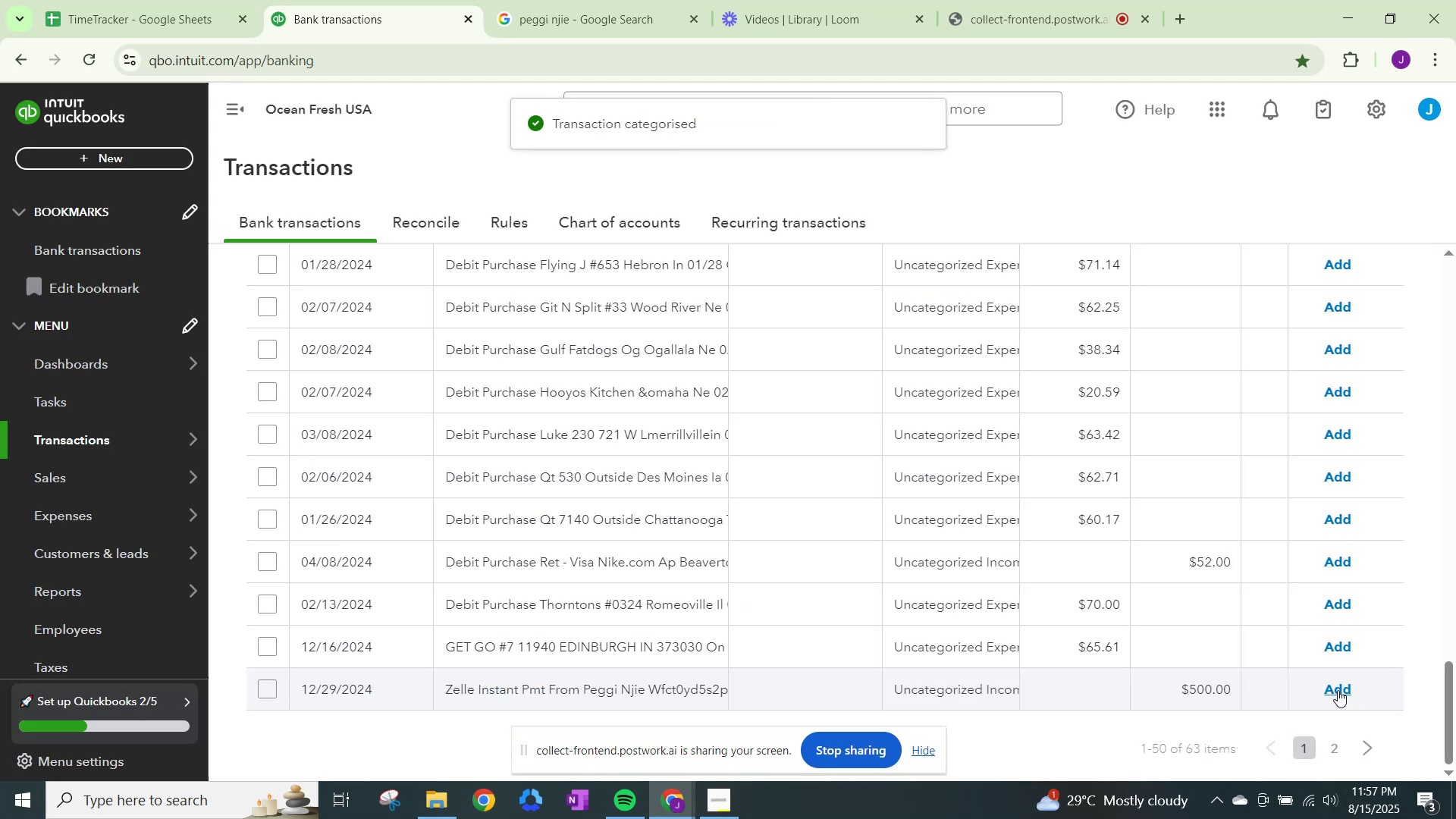 
scroll: coordinate [1044, 673], scroll_direction: down, amount: 2.0
 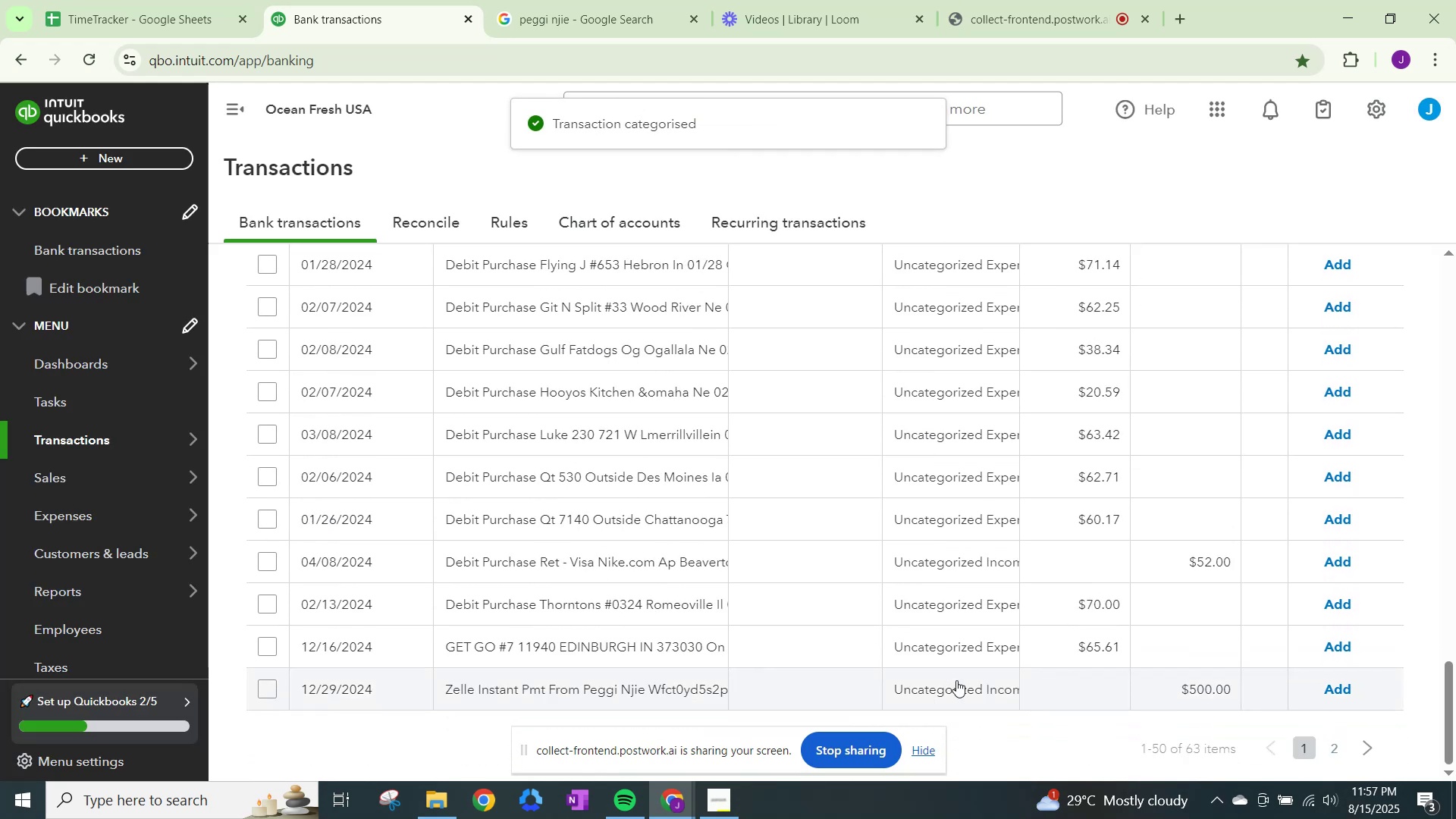 
left_click([955, 682])
 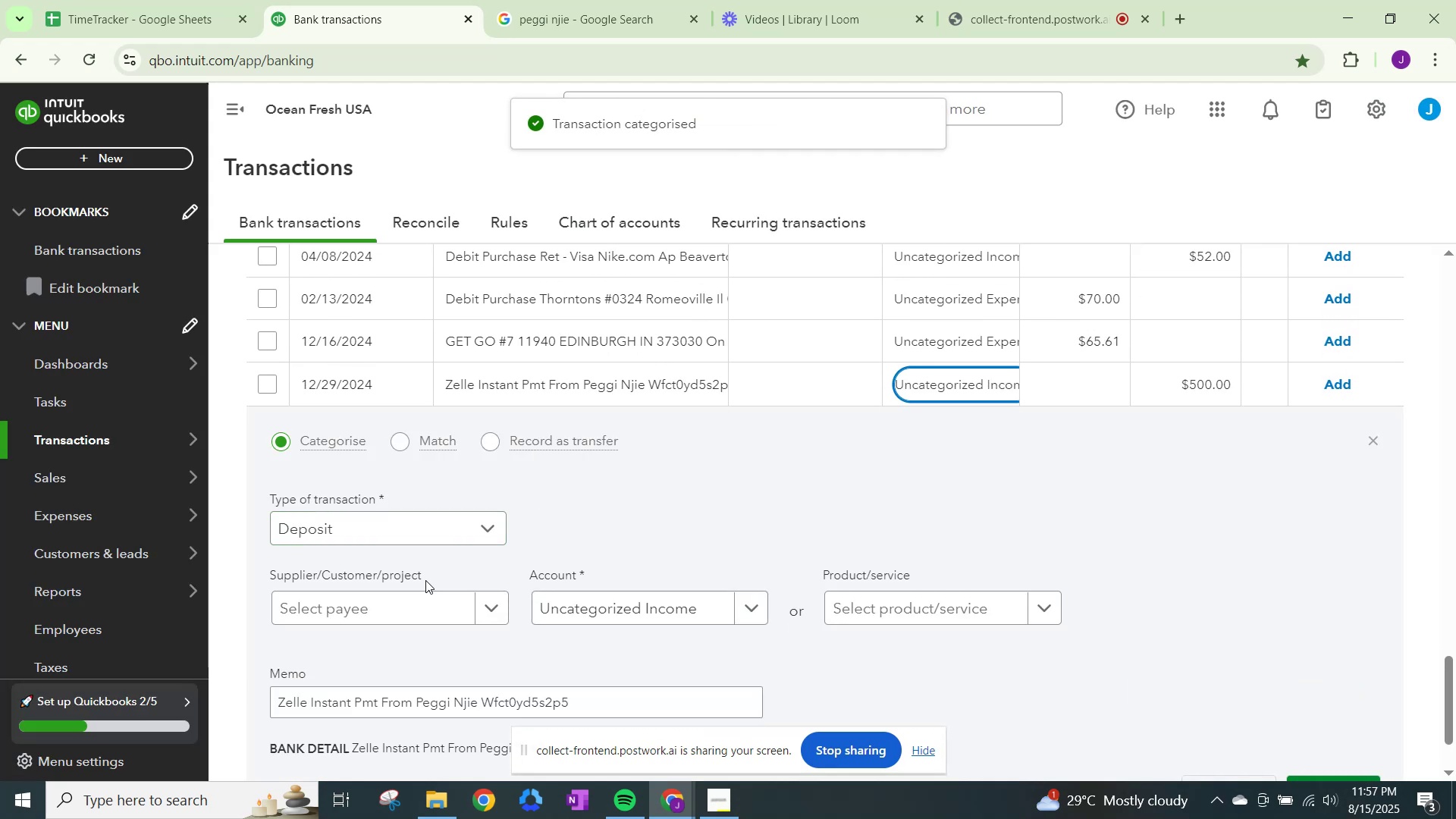 
left_click([431, 602])
 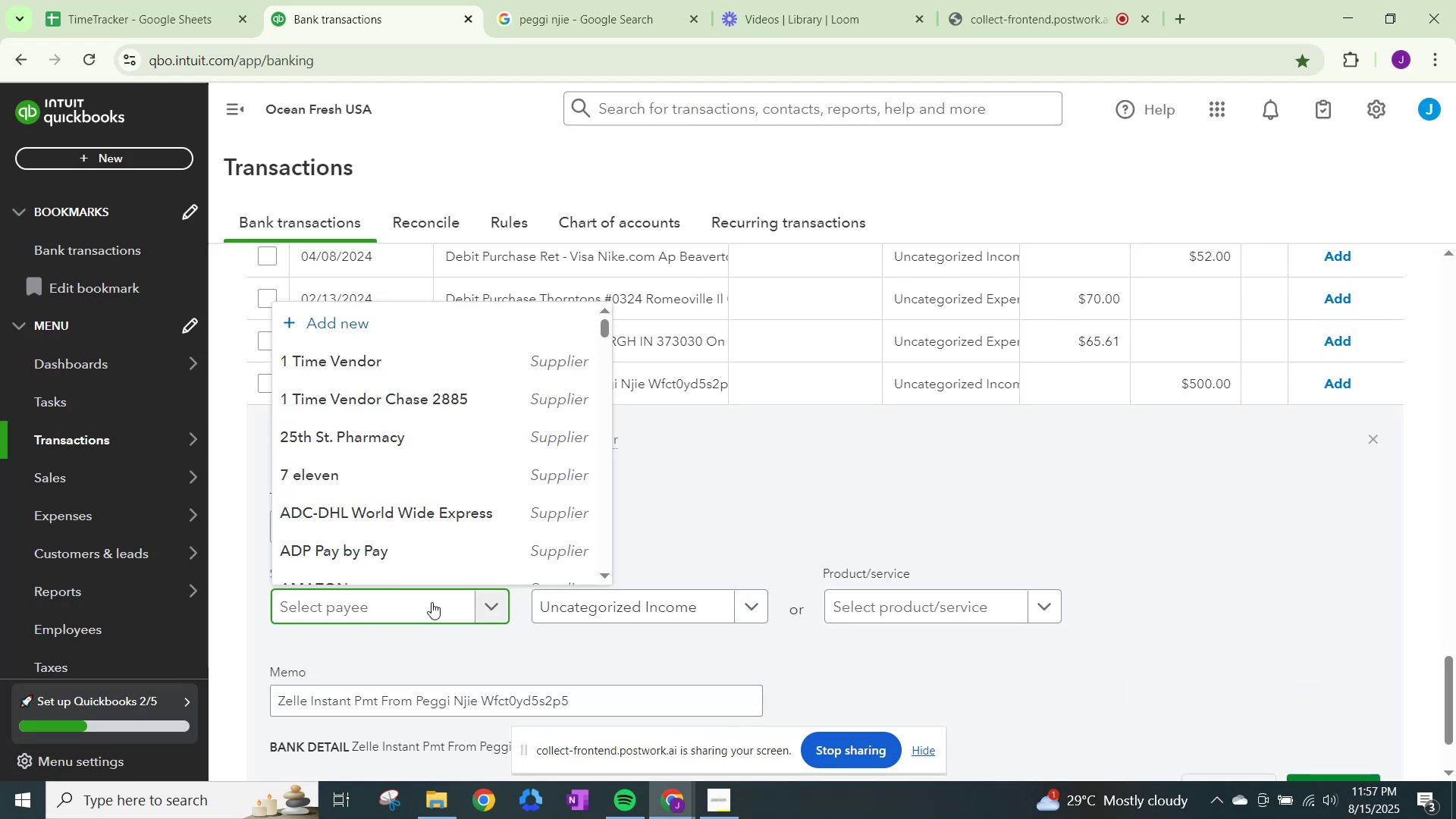 
type(peg)
 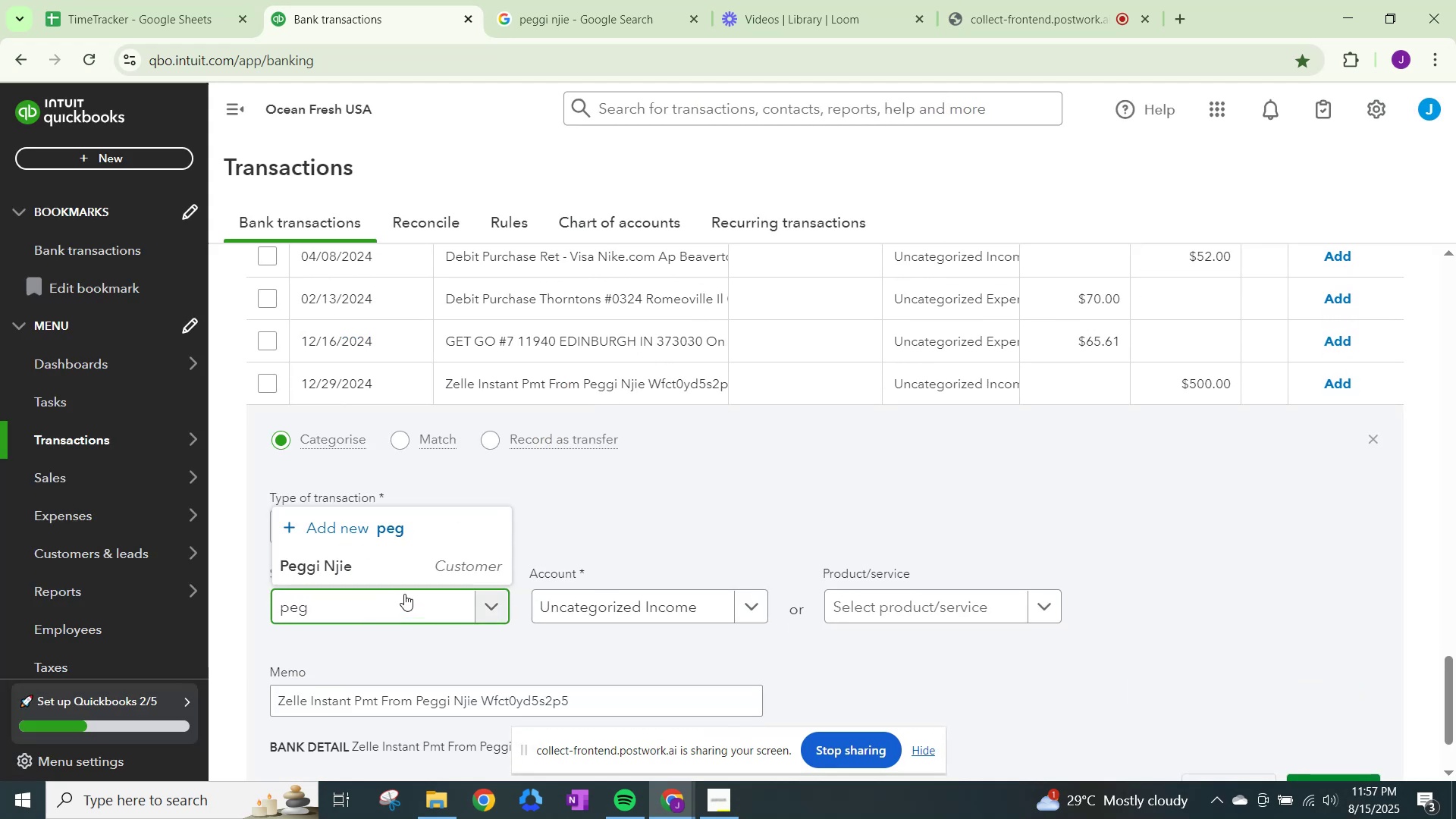 
left_click([394, 568])
 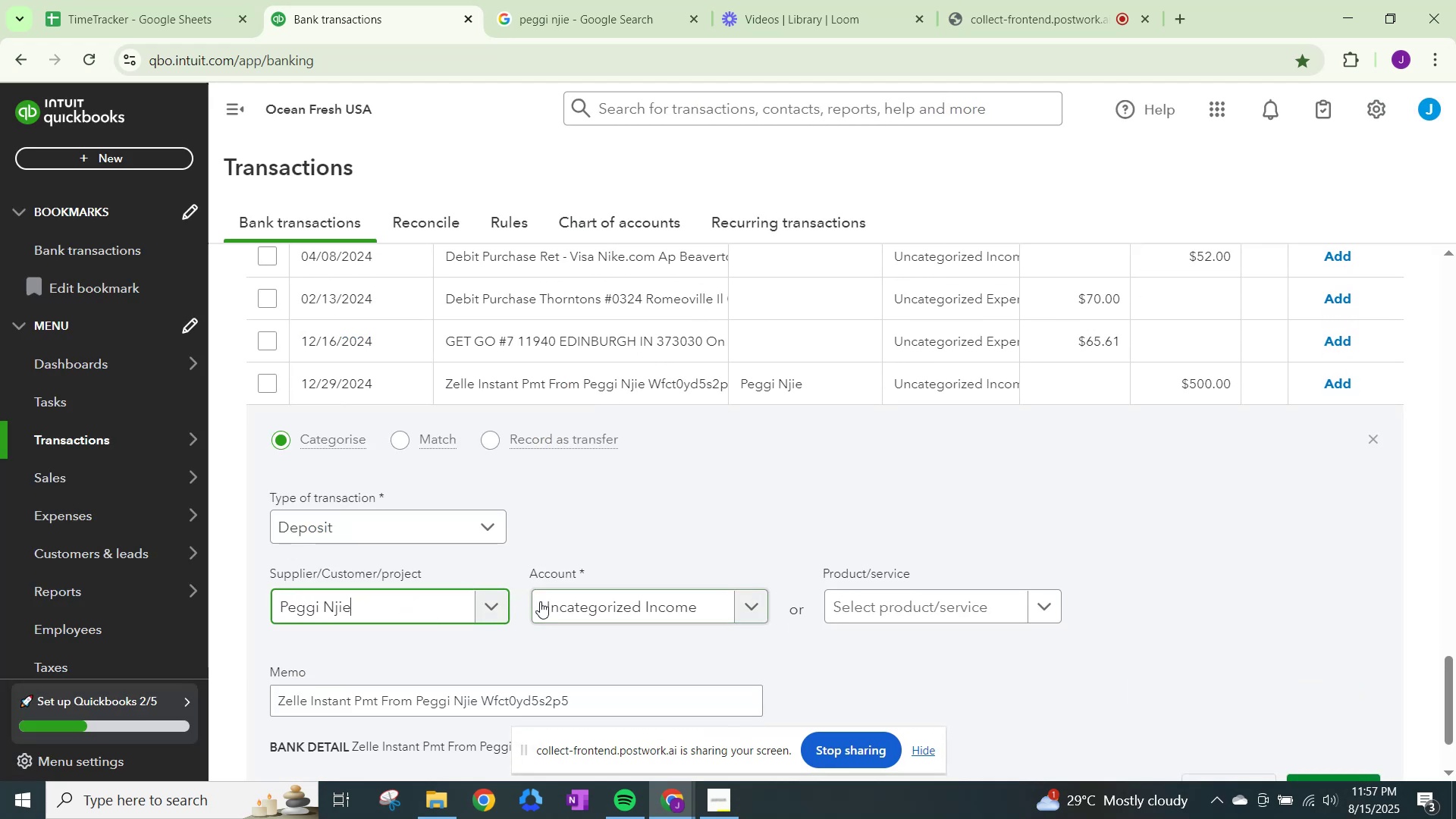 
left_click([540, 601])
 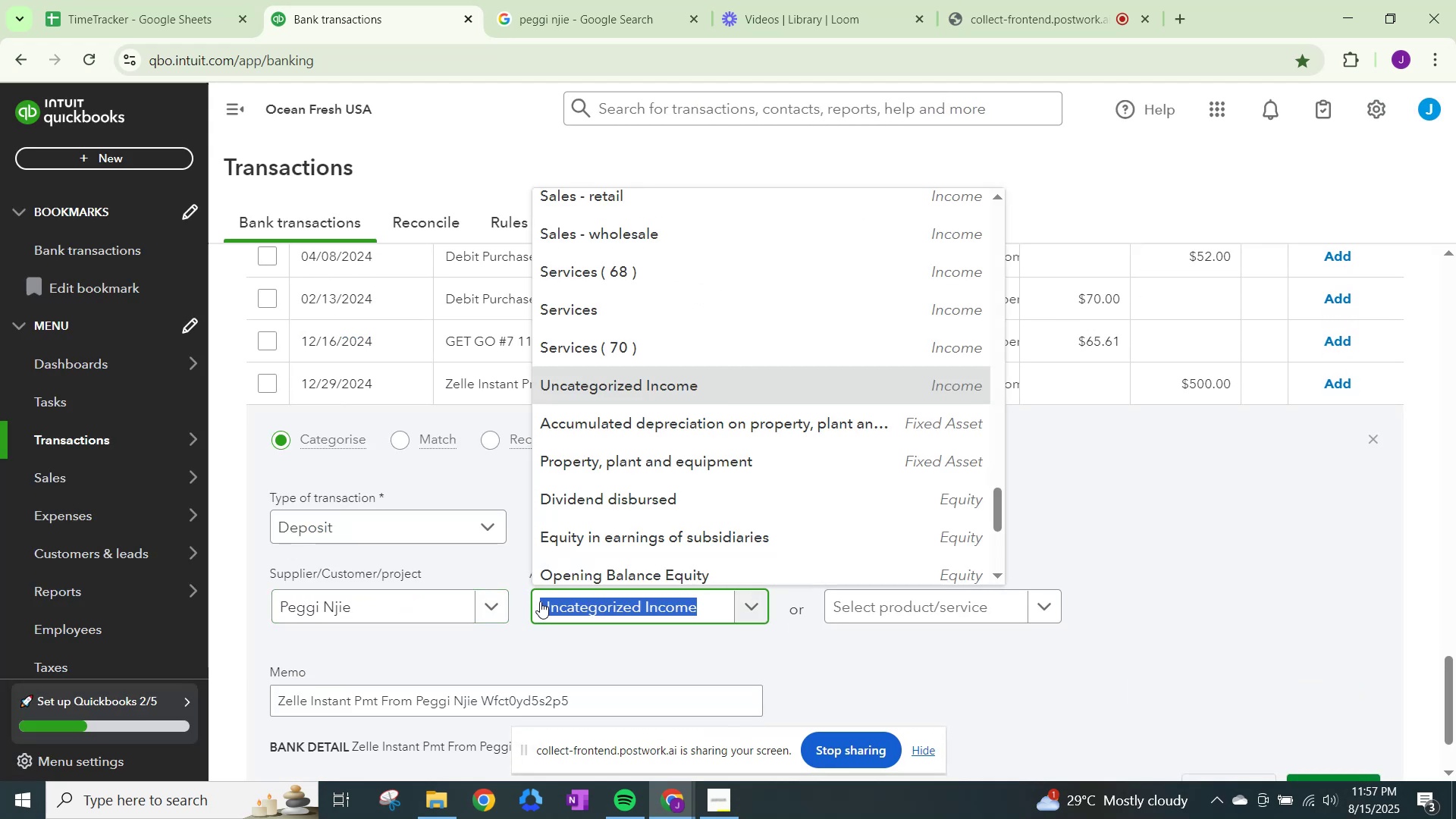 
type(sales)
 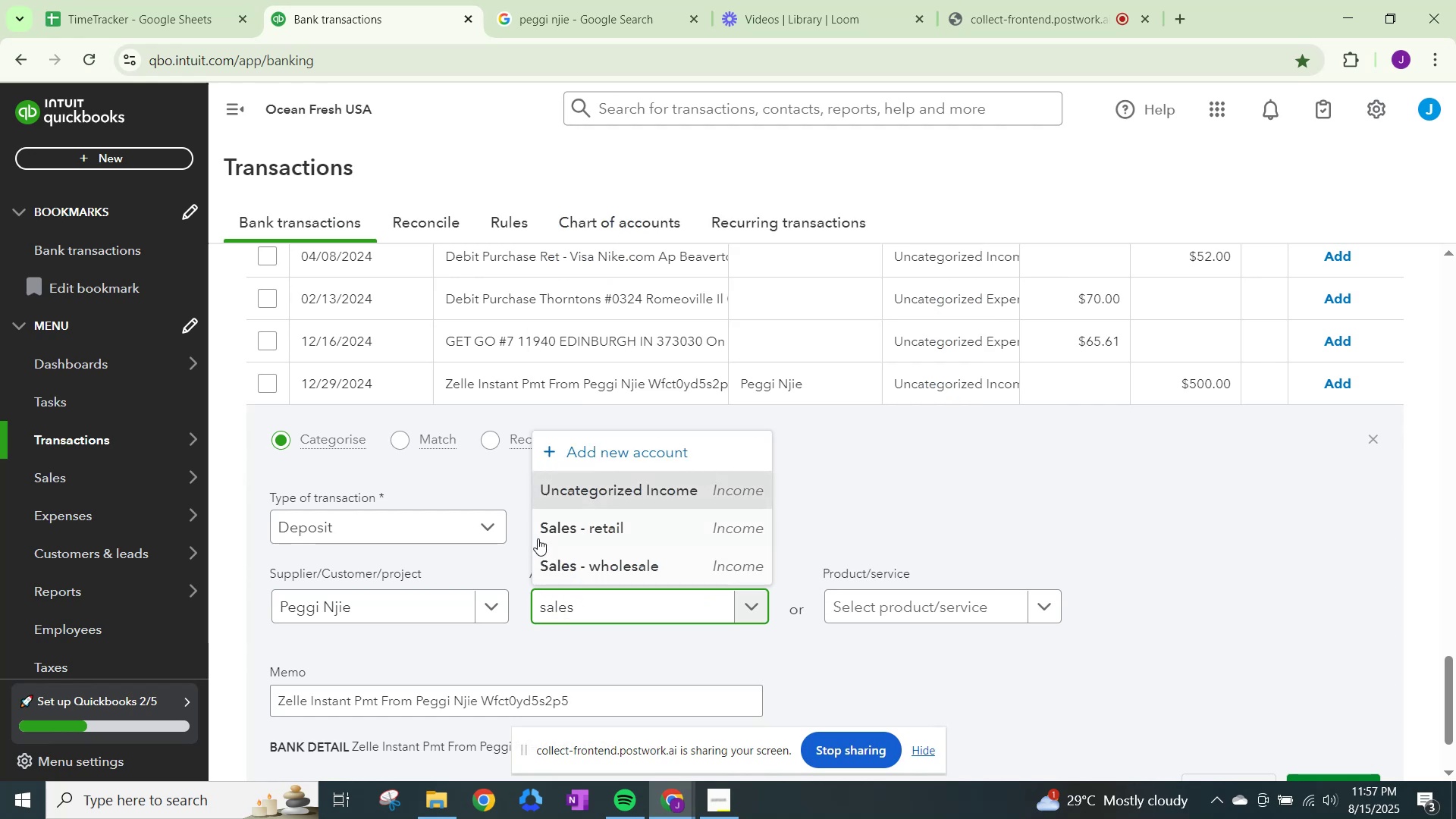 
left_click([551, 534])
 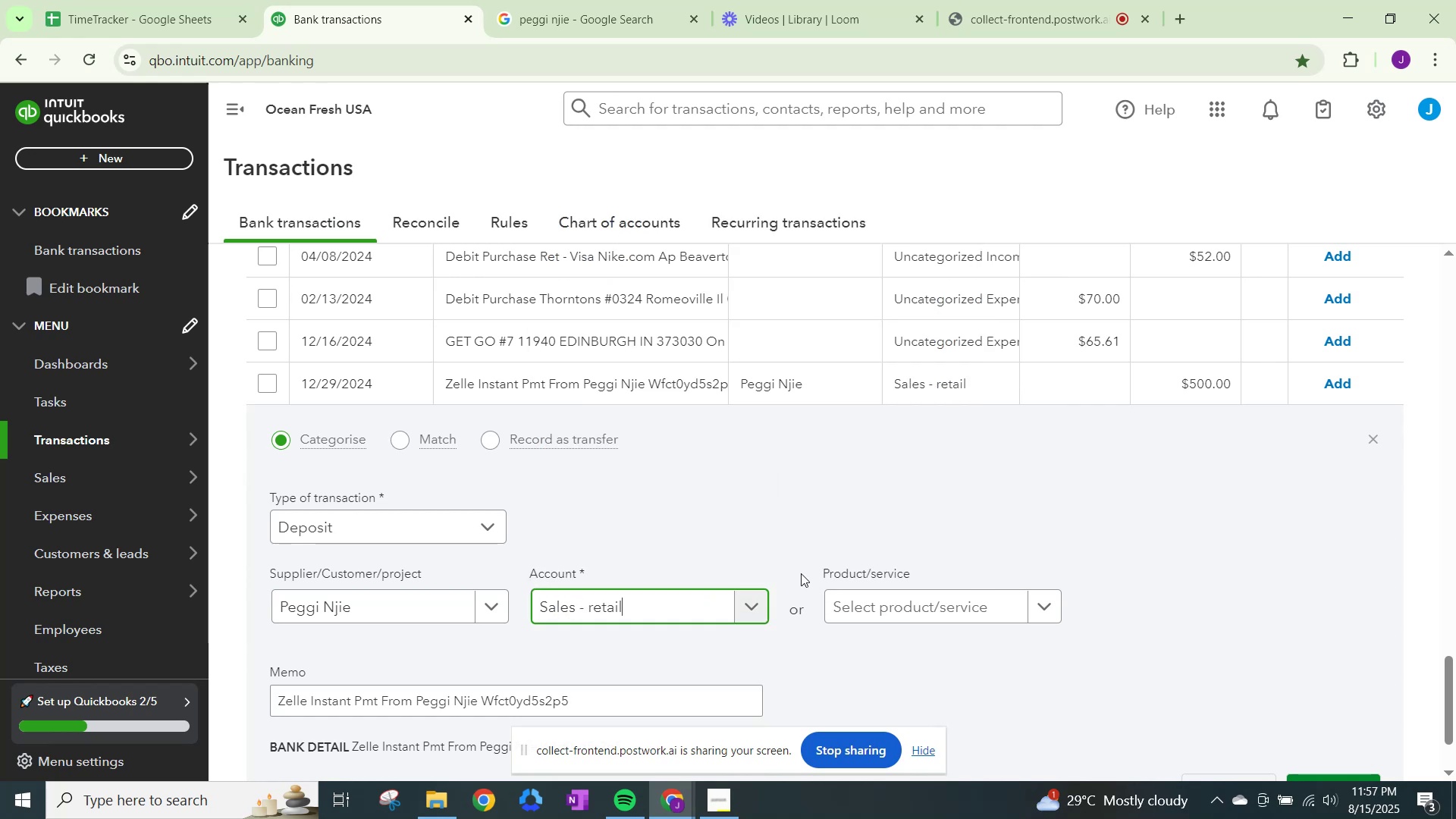 
scroll: coordinate [1001, 613], scroll_direction: down, amount: 1.0
 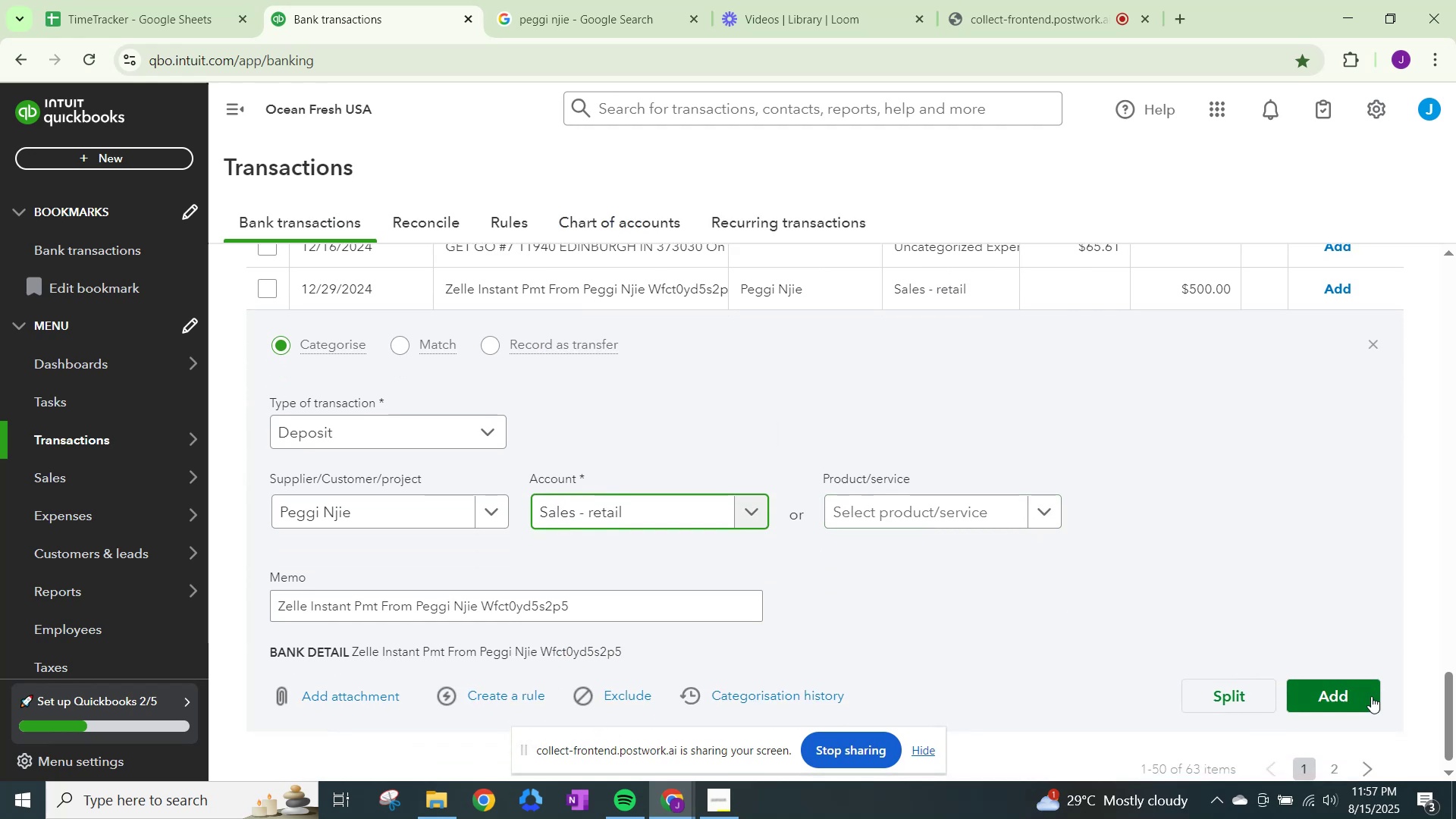 
left_click([1373, 695])
 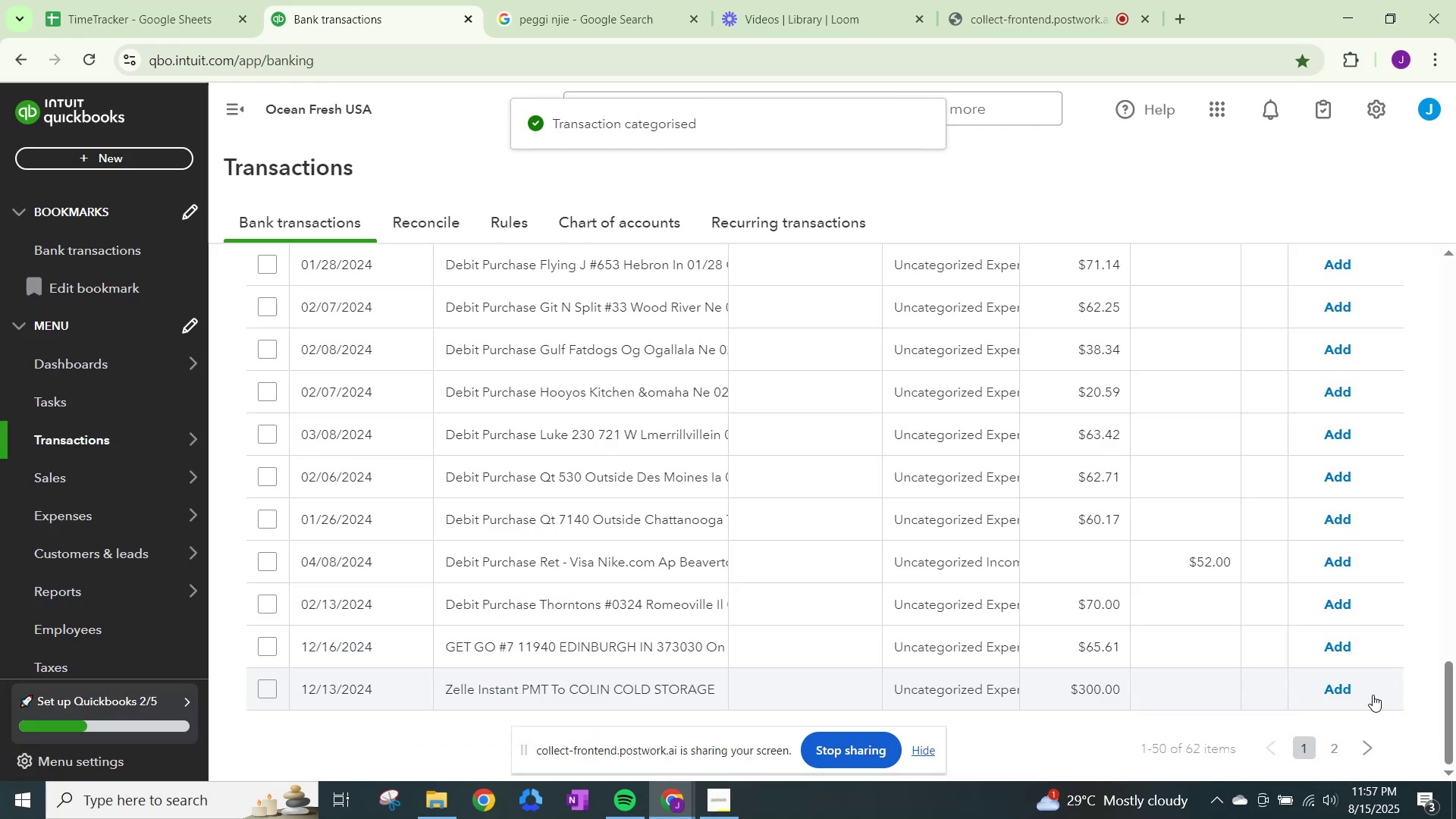 
scroll: coordinate [1042, 658], scroll_direction: down, amount: 2.0
 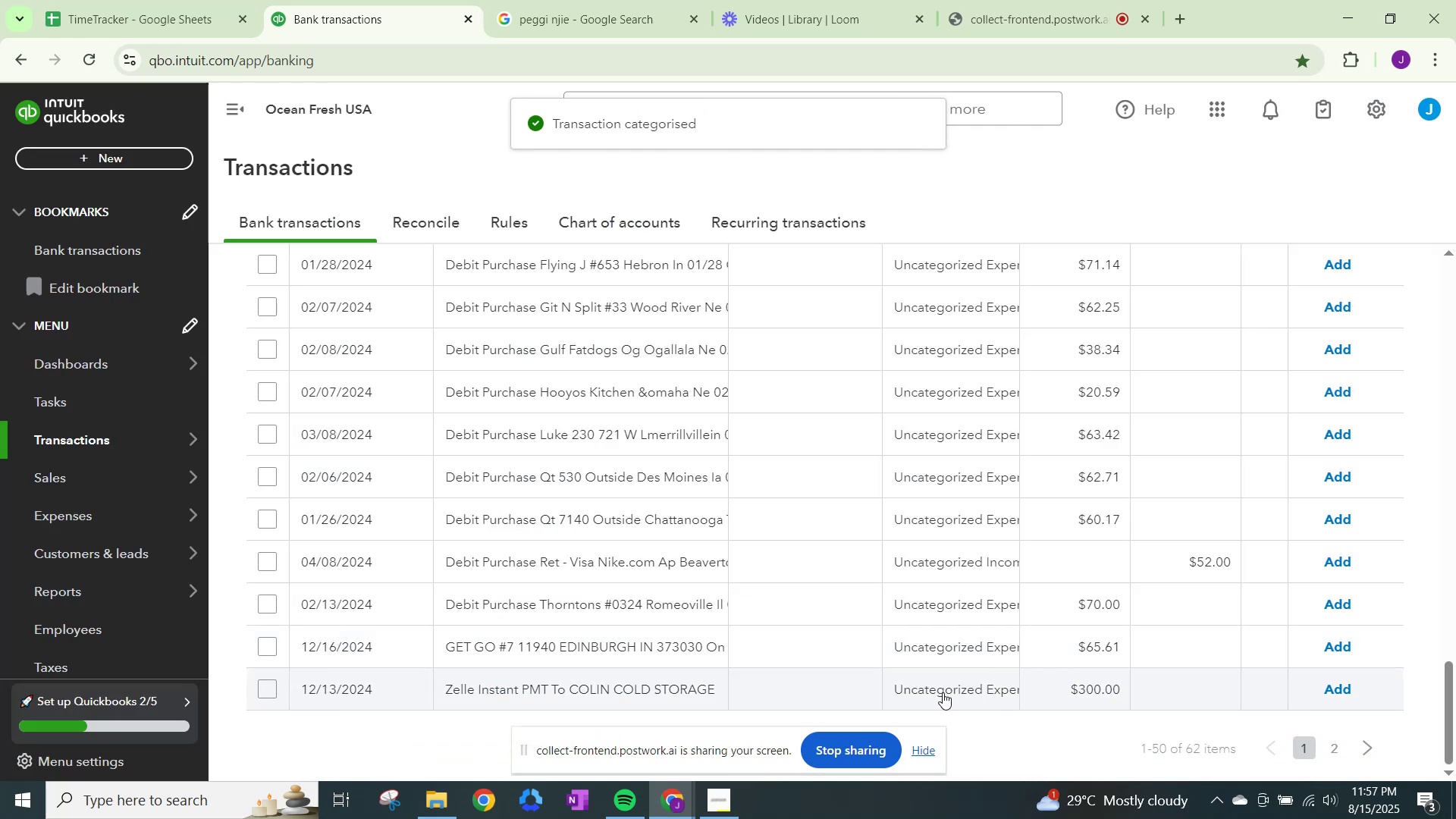 
left_click([943, 692])
 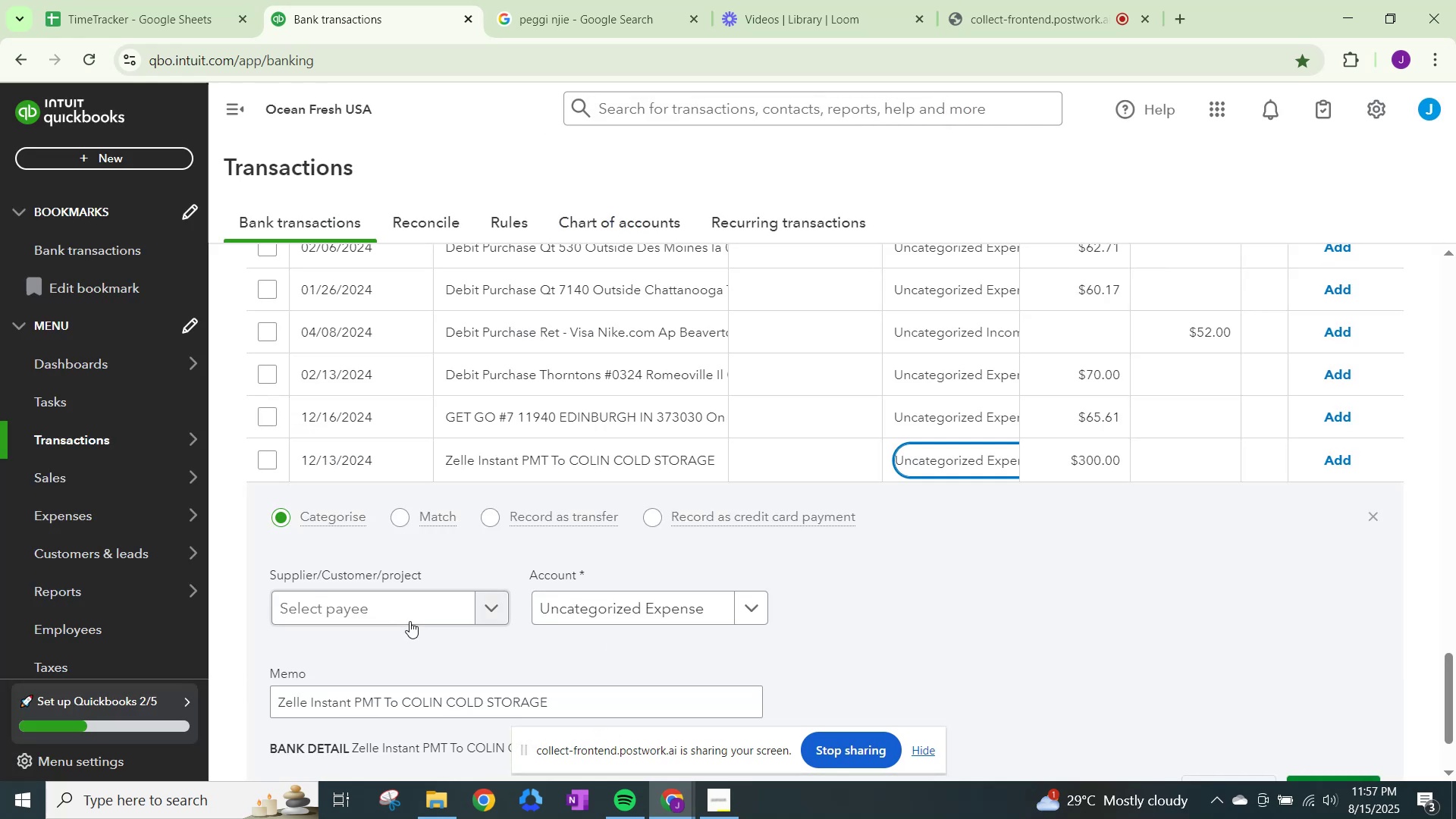 
left_click([413, 608])
 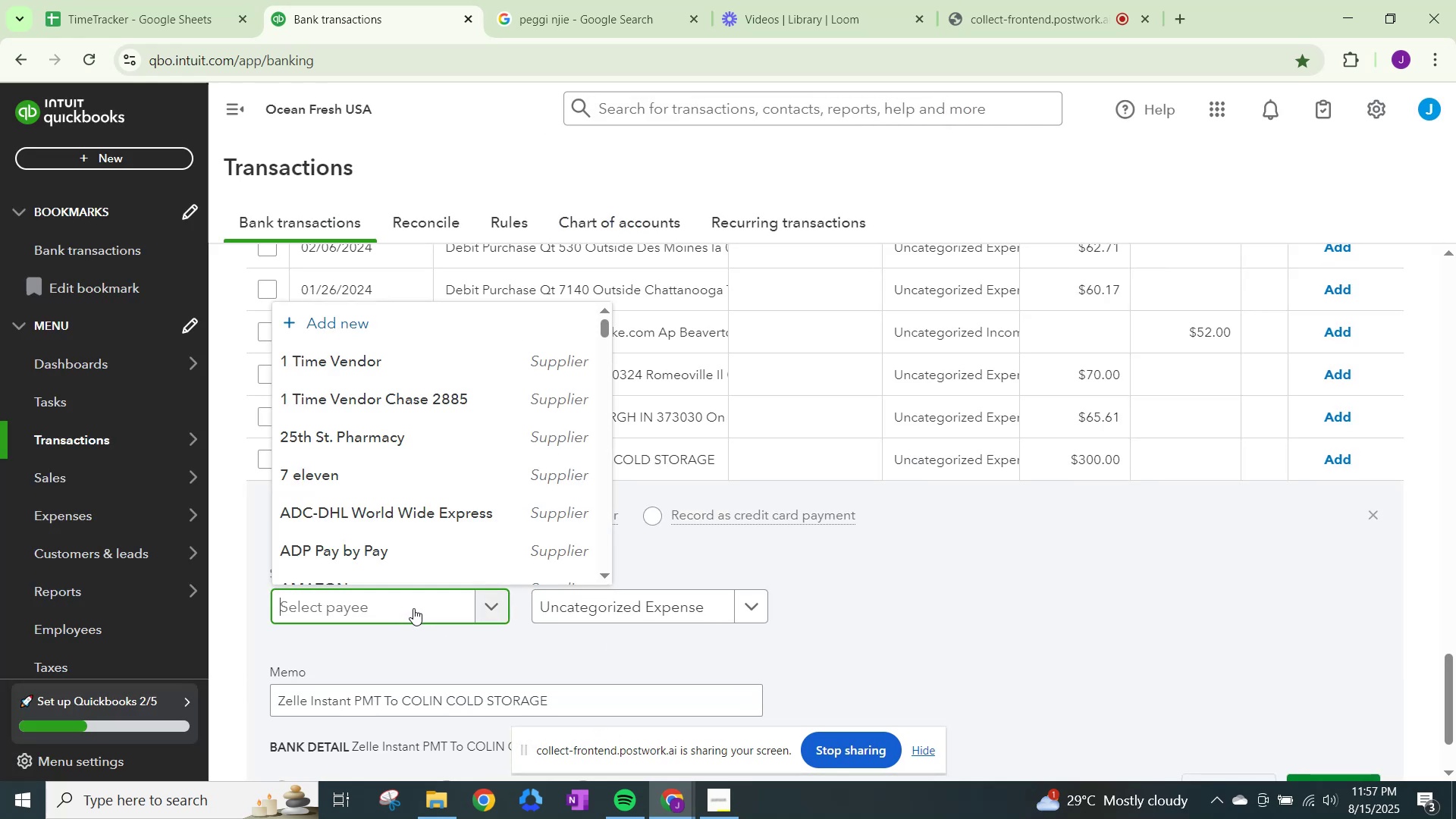 
type(cold)
 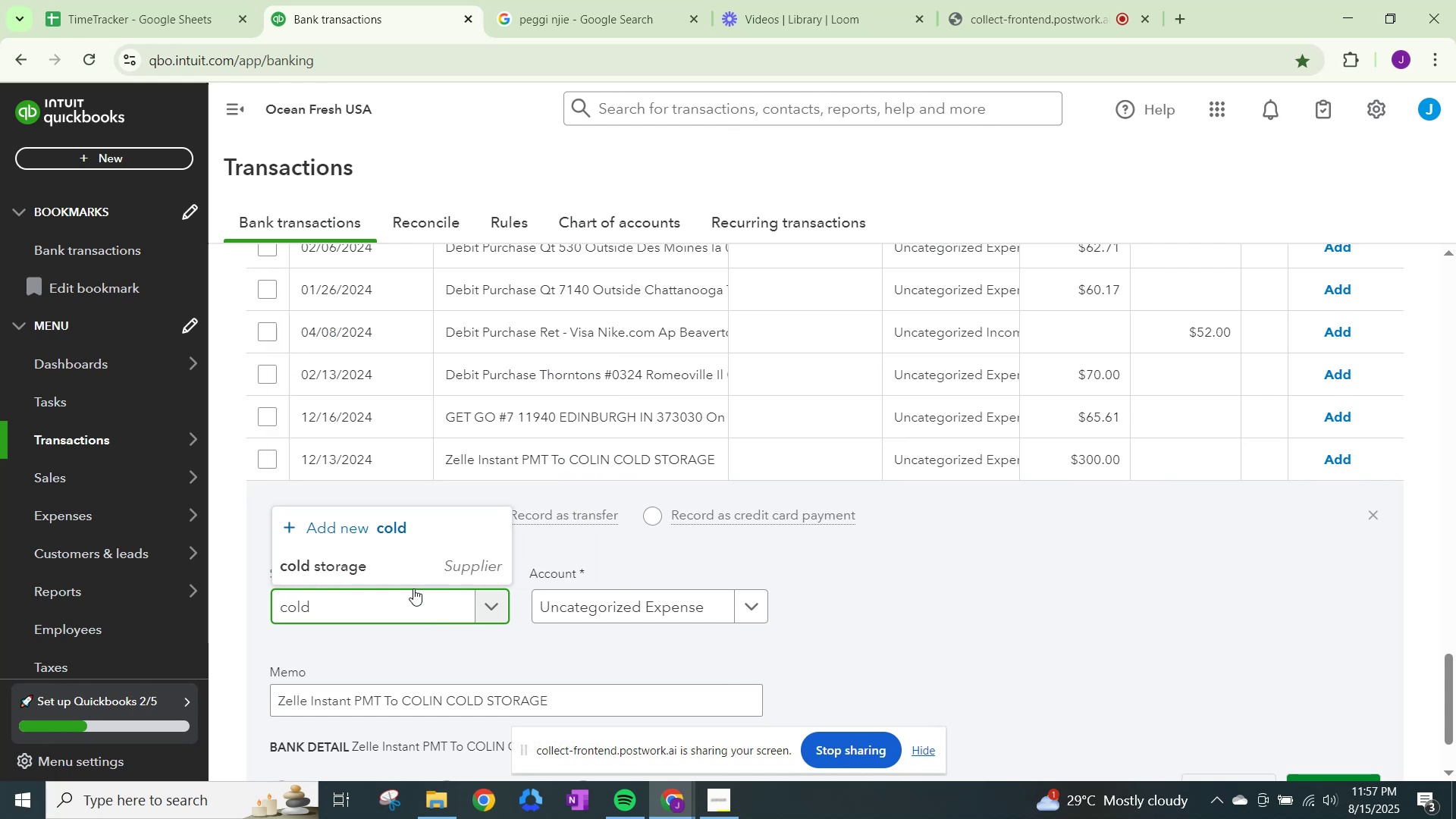 
left_click([408, 558])
 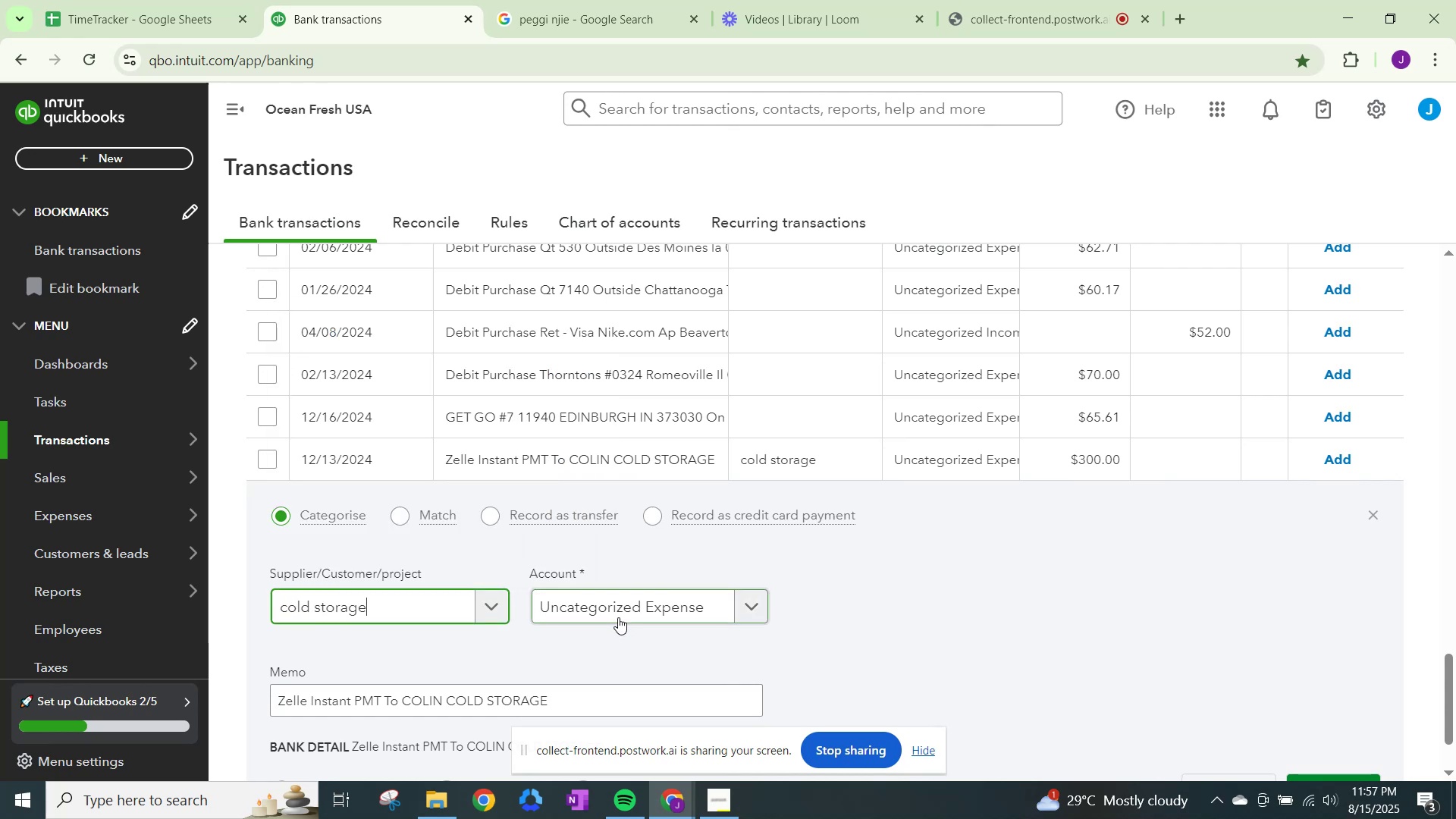 
left_click([618, 617])
 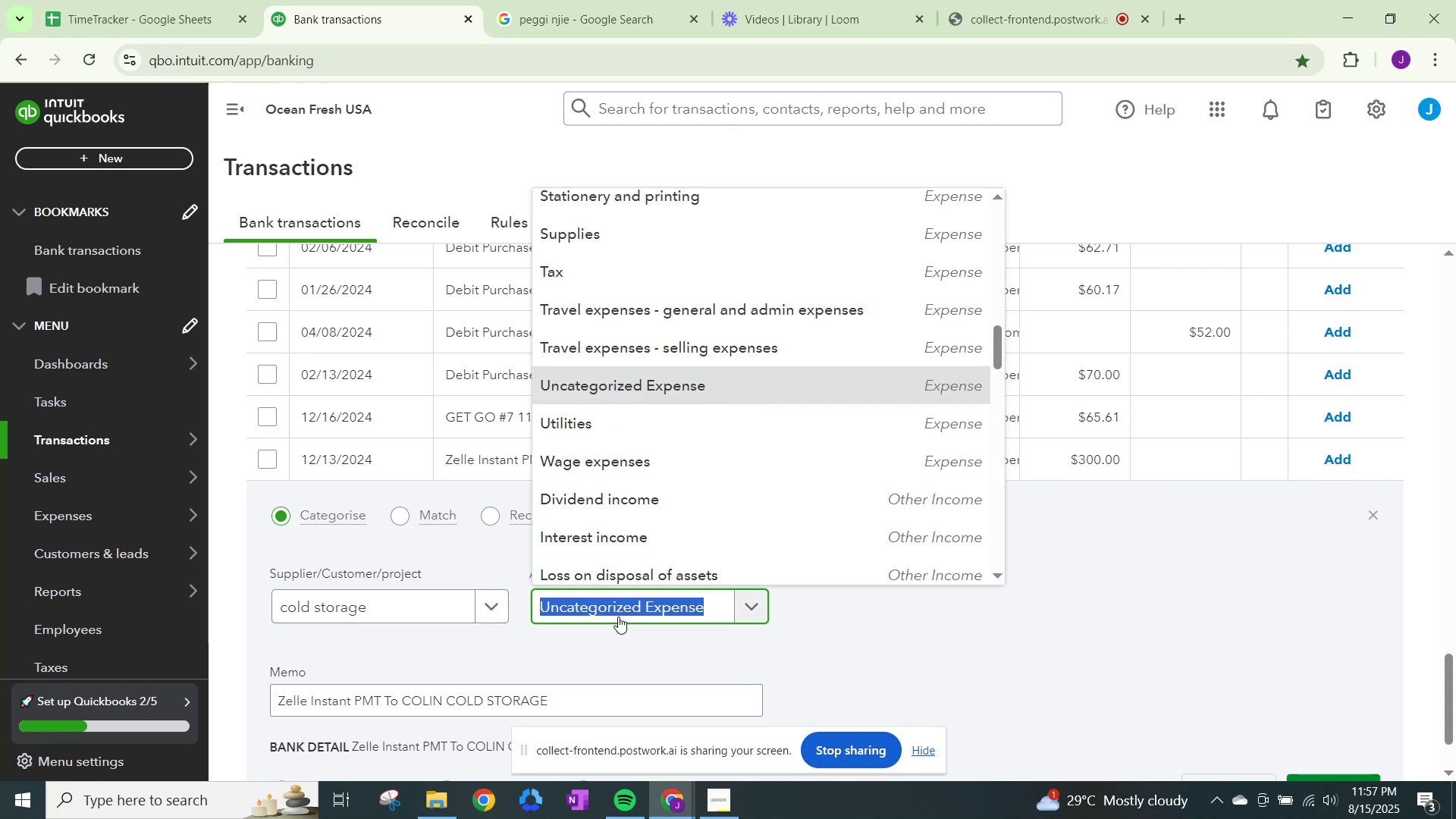 
type(other)
 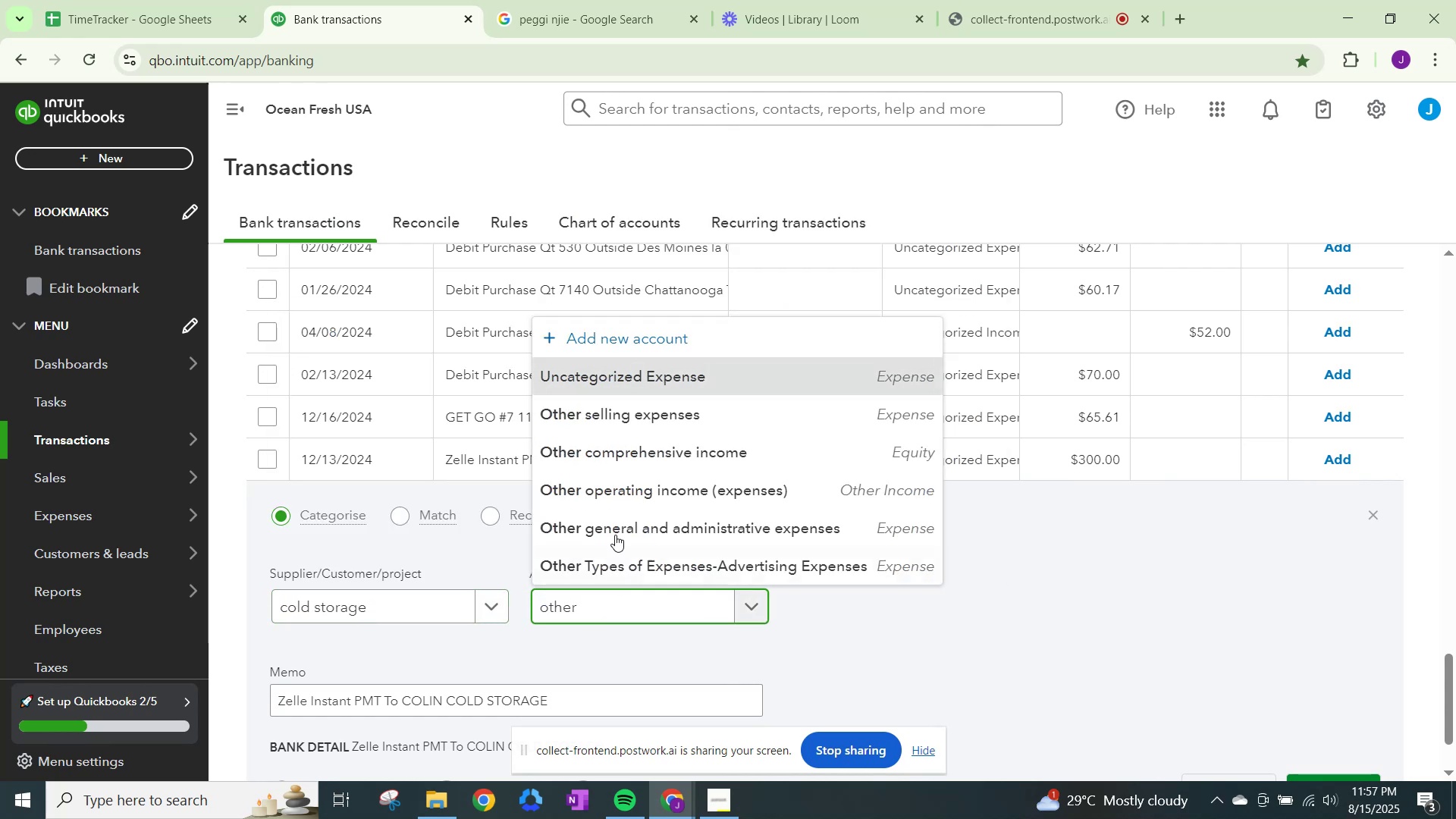 
left_click([616, 518])
 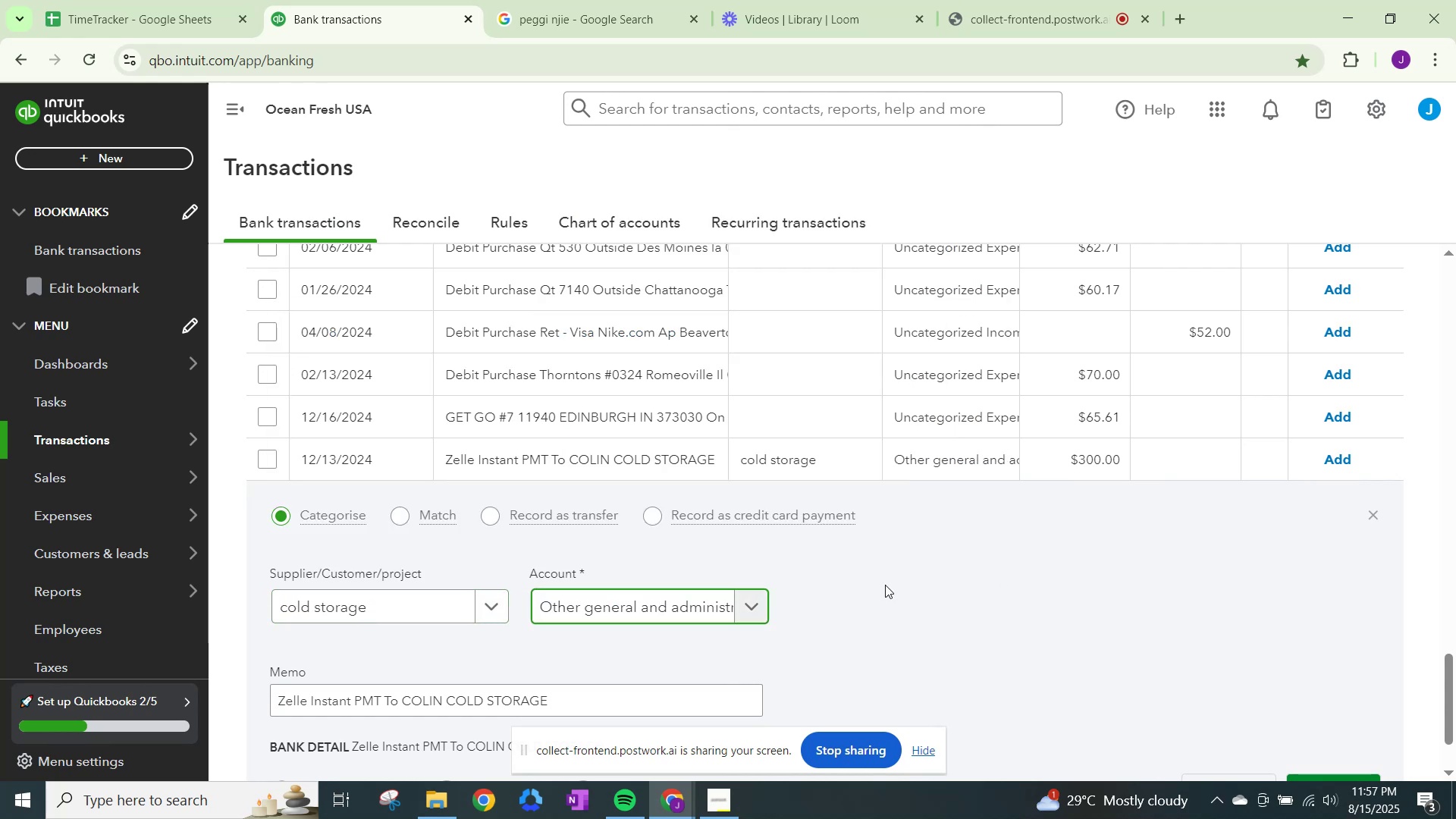 
scroll: coordinate [999, 622], scroll_direction: down, amount: 1.0
 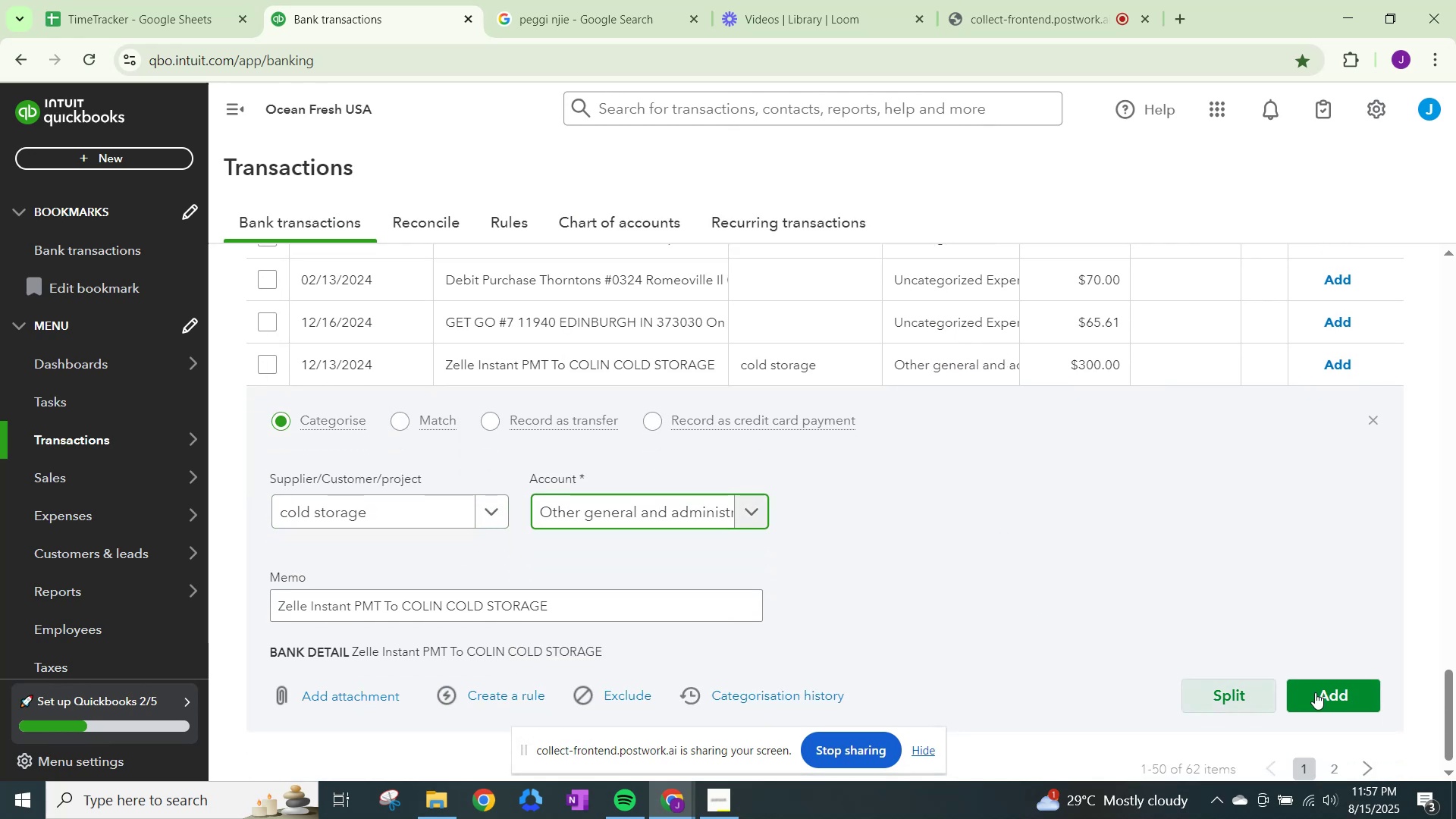 
left_click([1318, 692])
 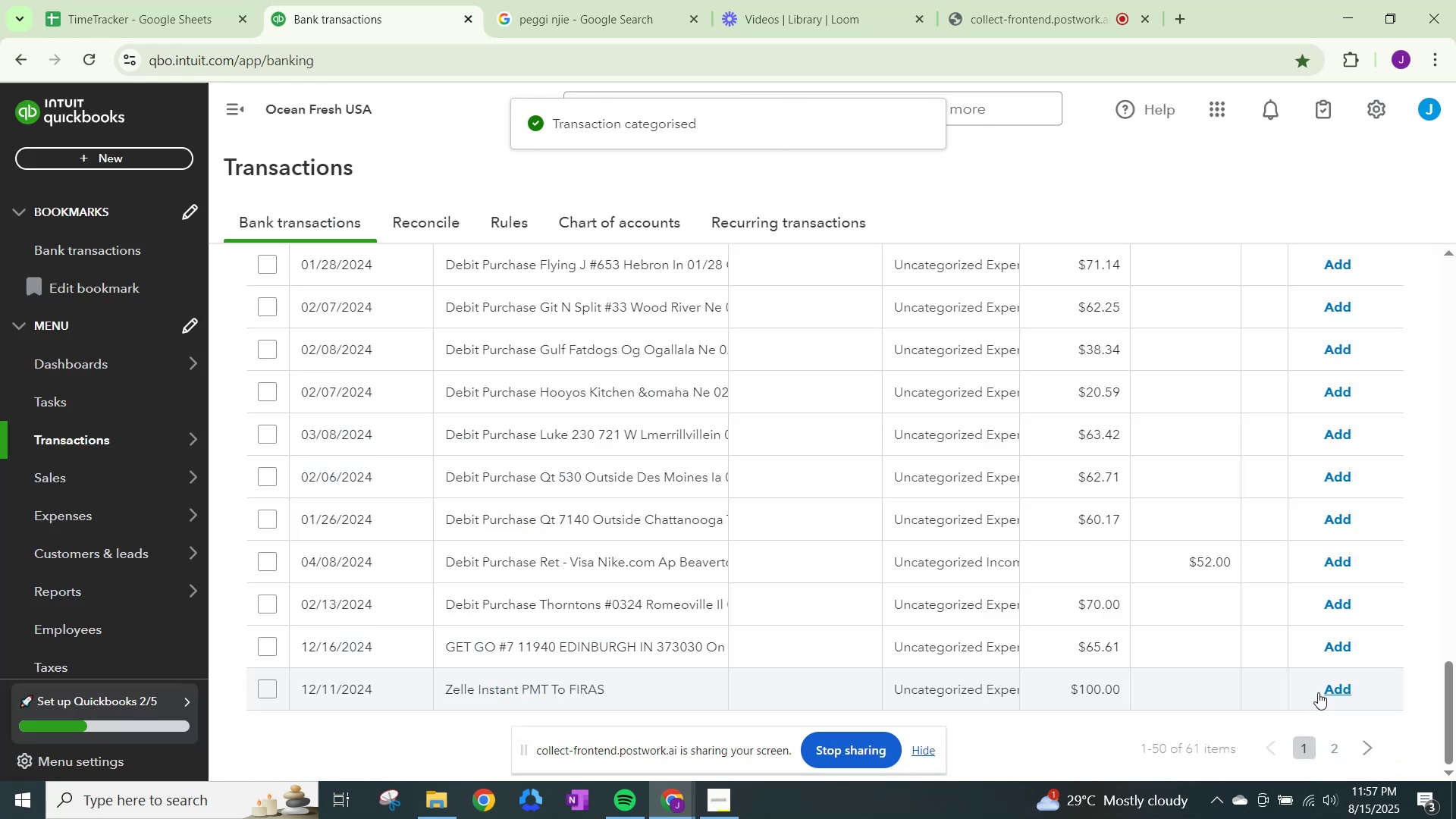 
scroll: coordinate [953, 685], scroll_direction: down, amount: 5.0
 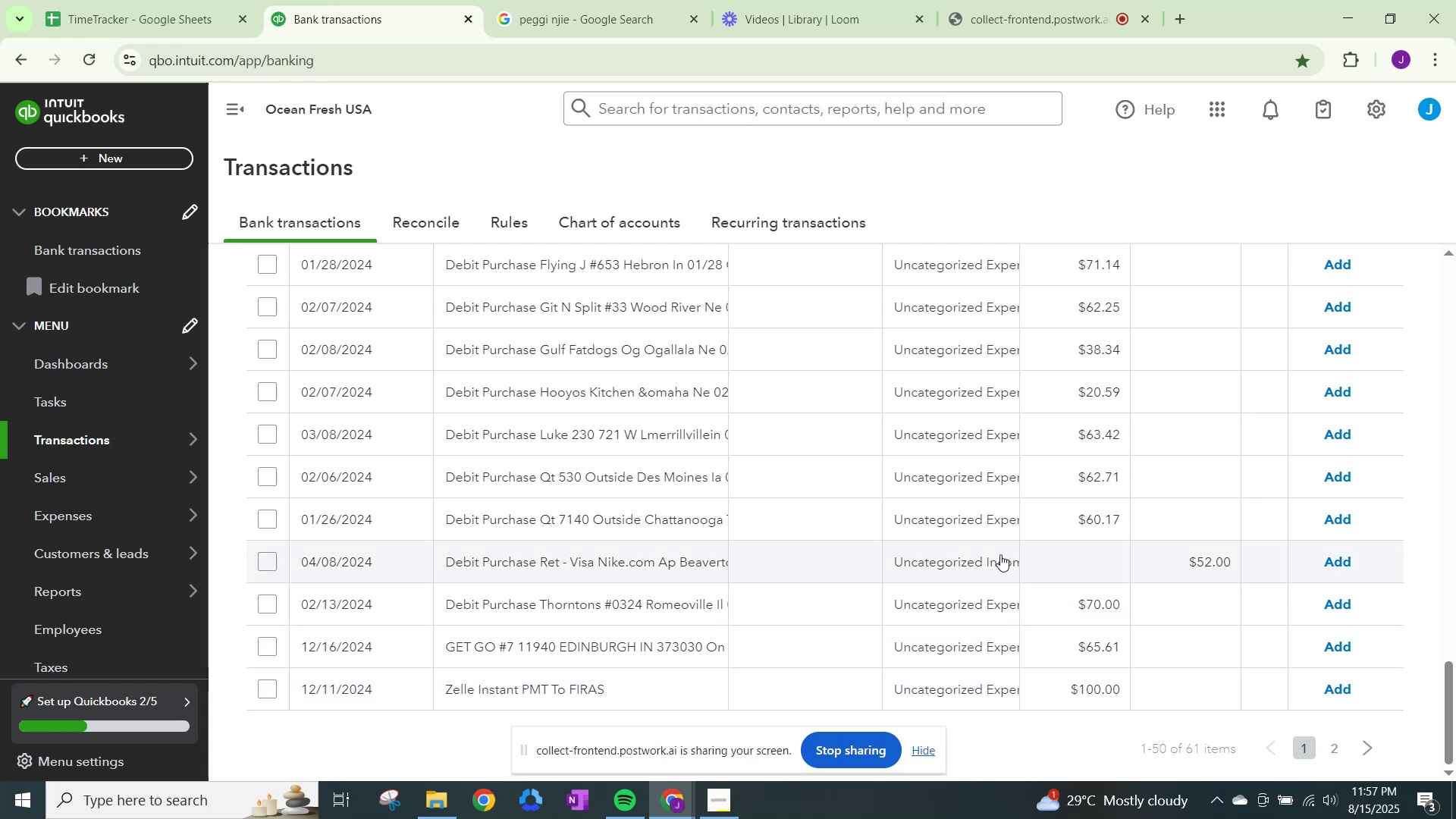 
left_click([999, 554])
 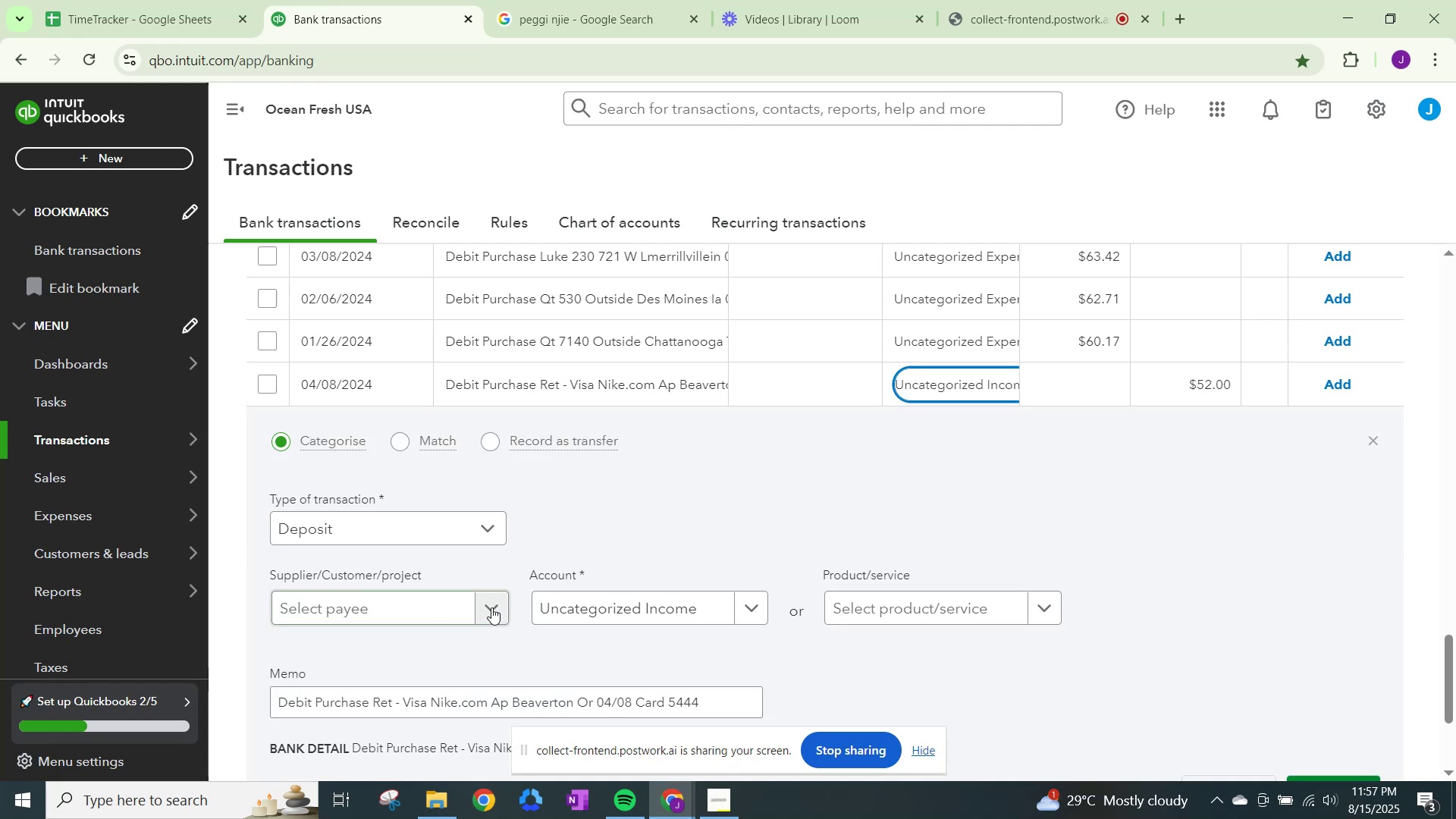 
left_click([491, 607])
 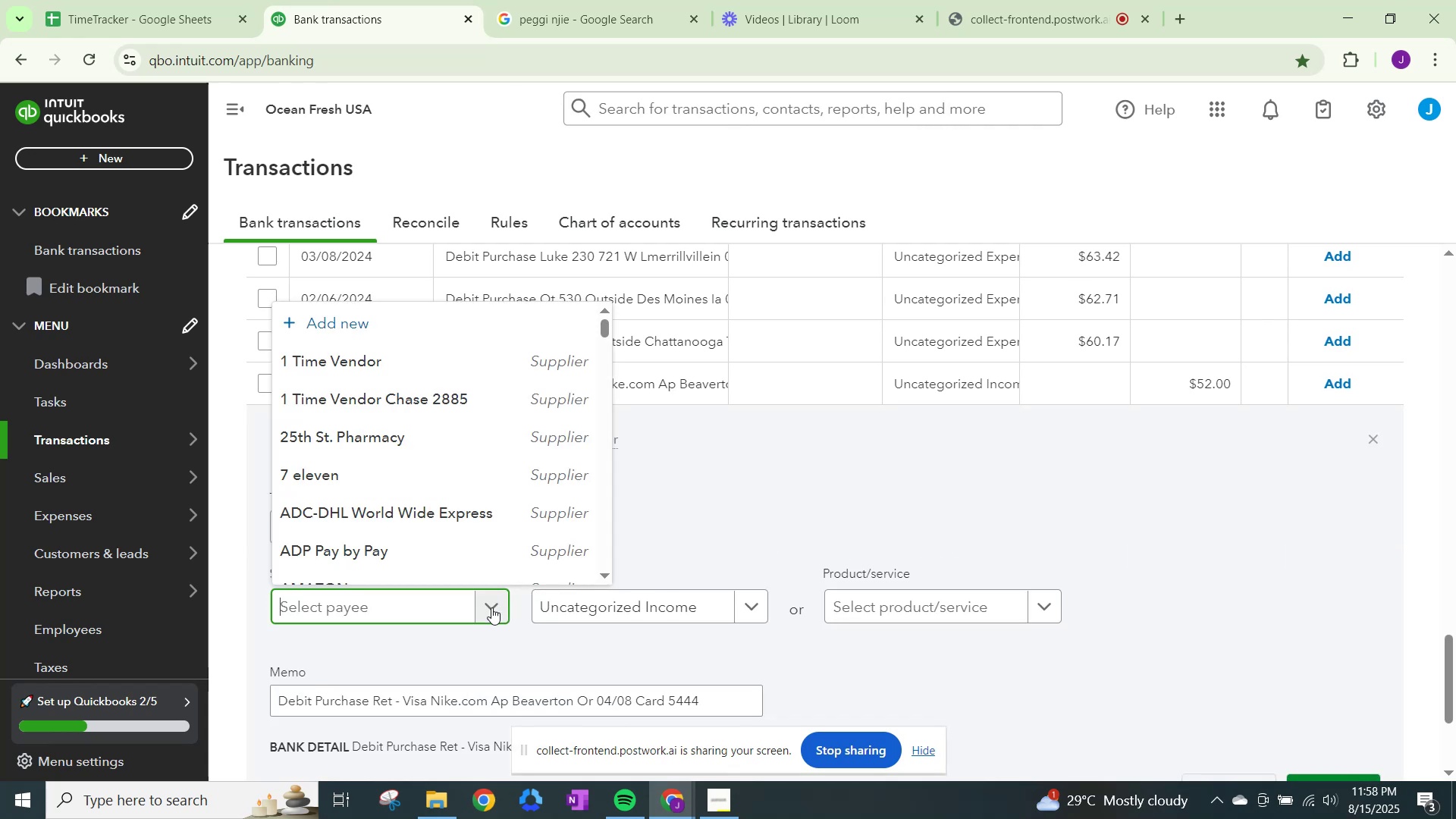 
type(Nike)
 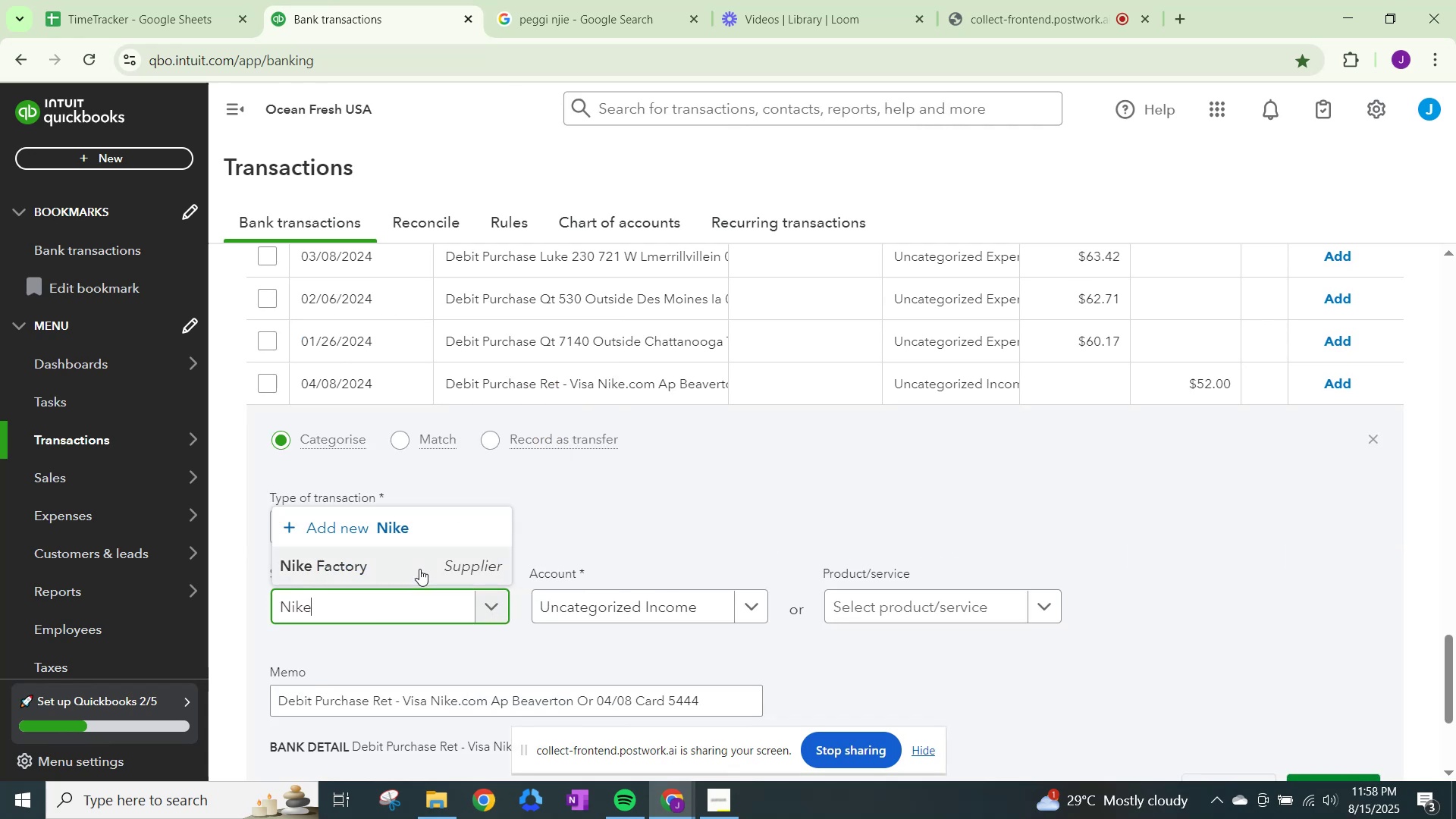 
left_click([419, 567])
 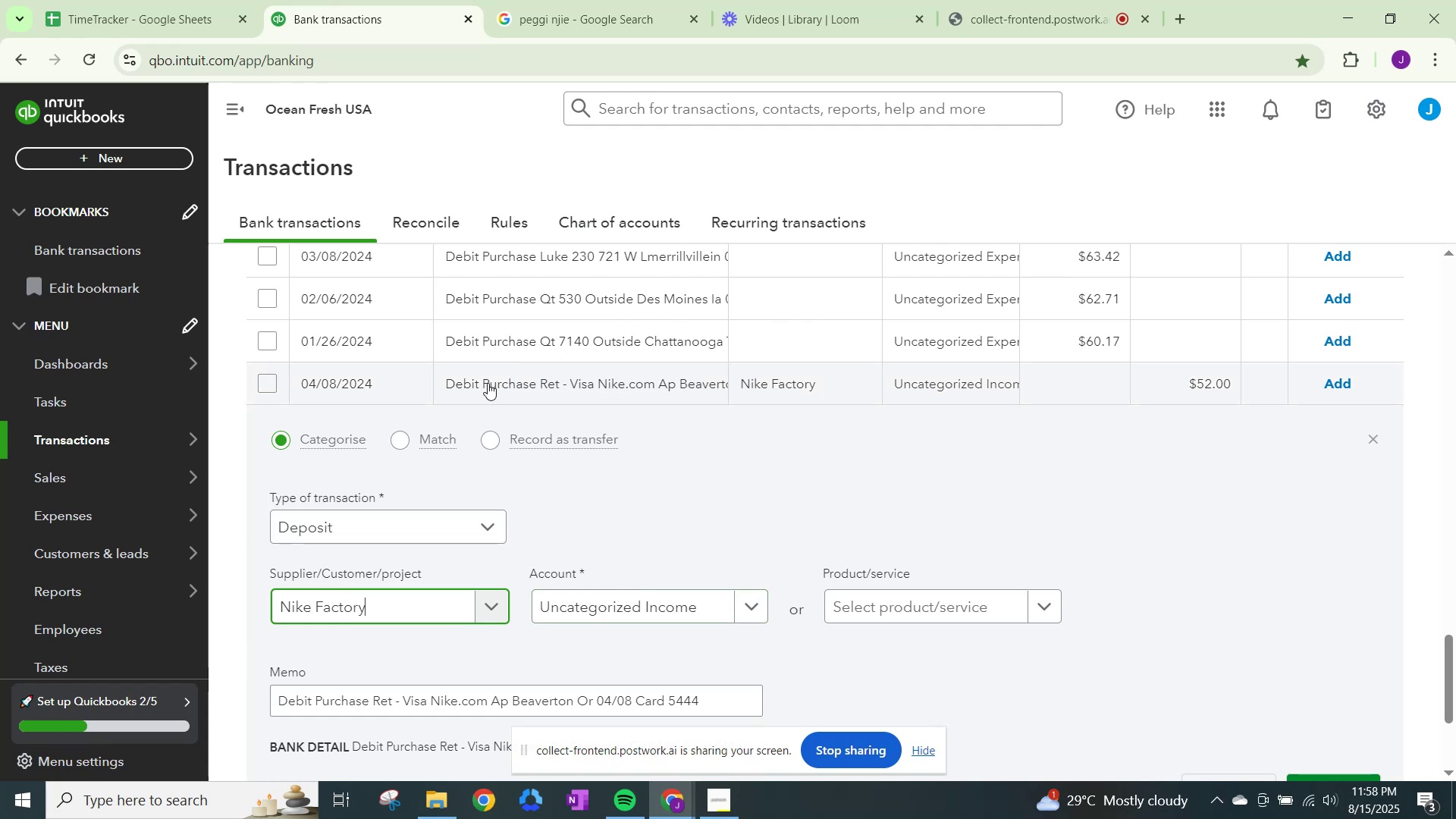 
wait(7.77)
 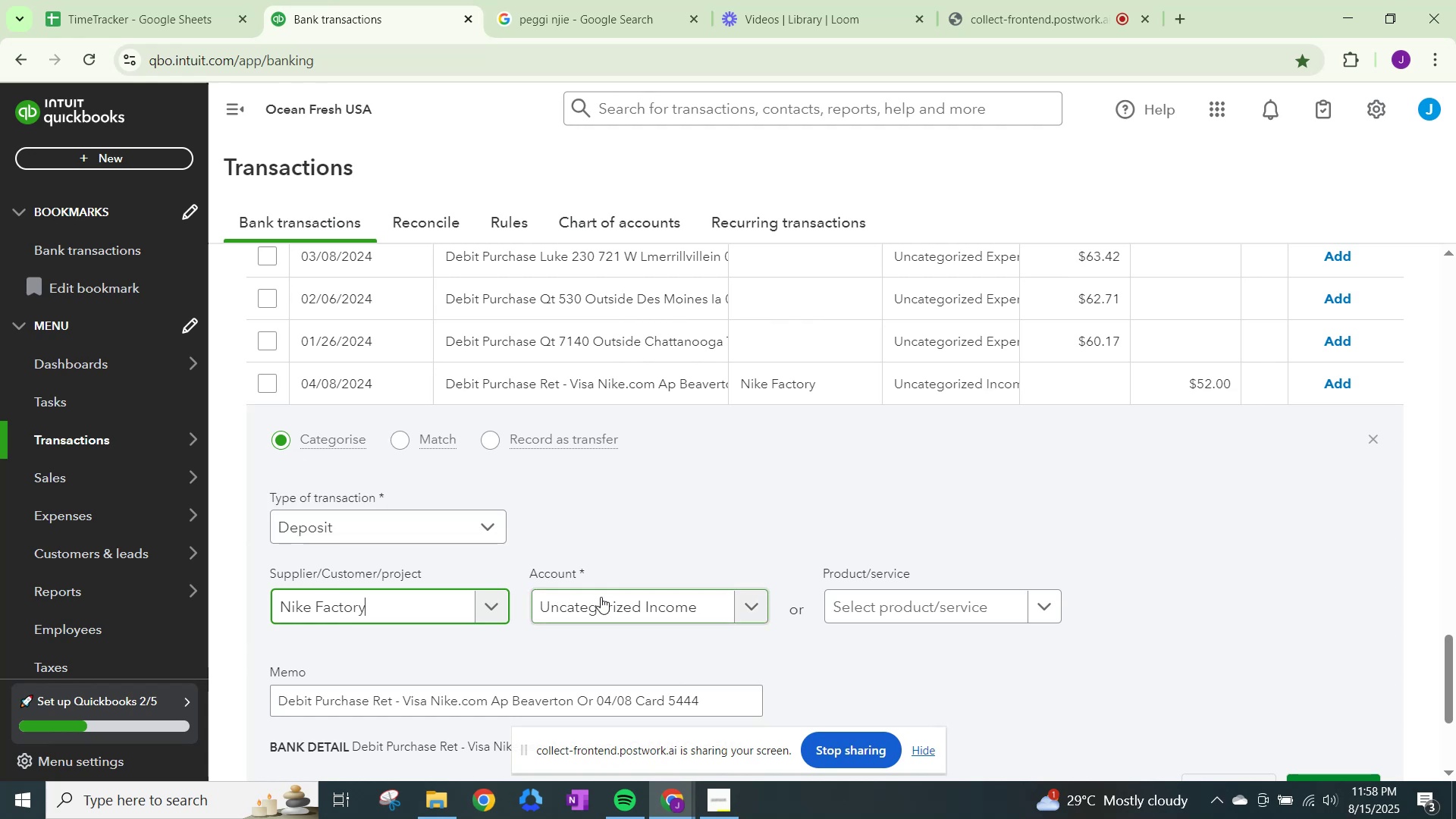 
left_click([585, 605])
 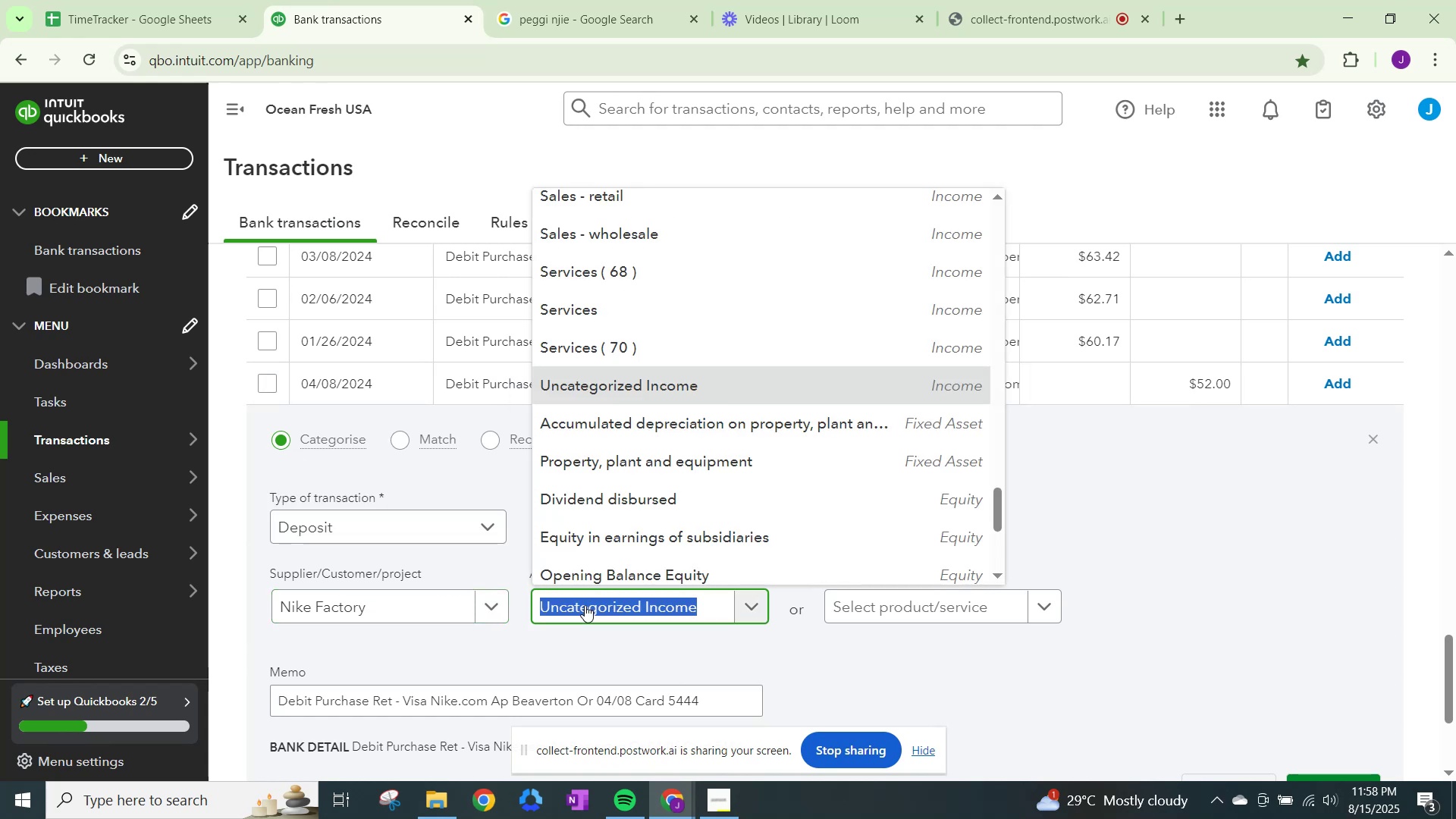 
type(sales)
 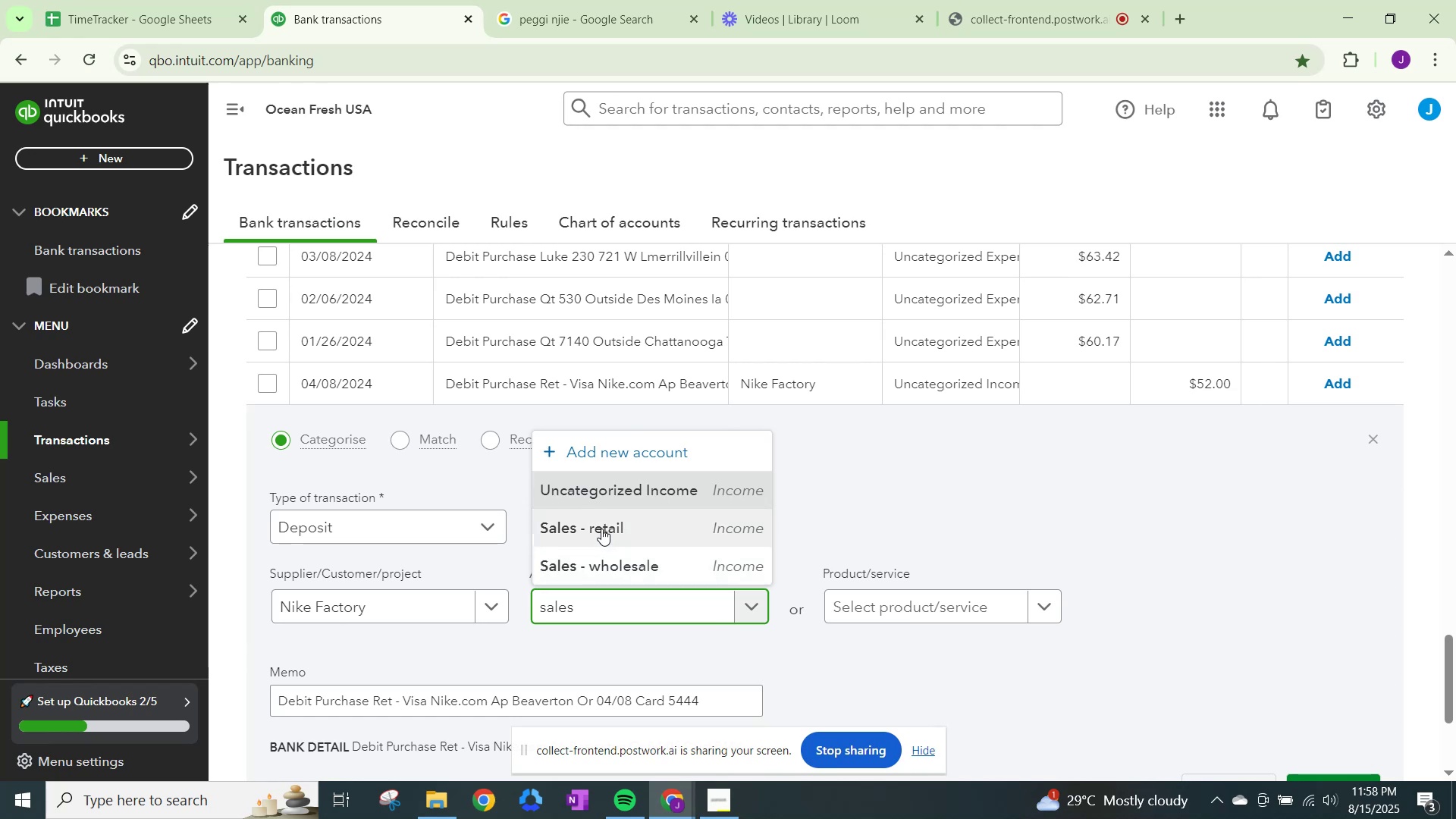 
left_click([603, 528])
 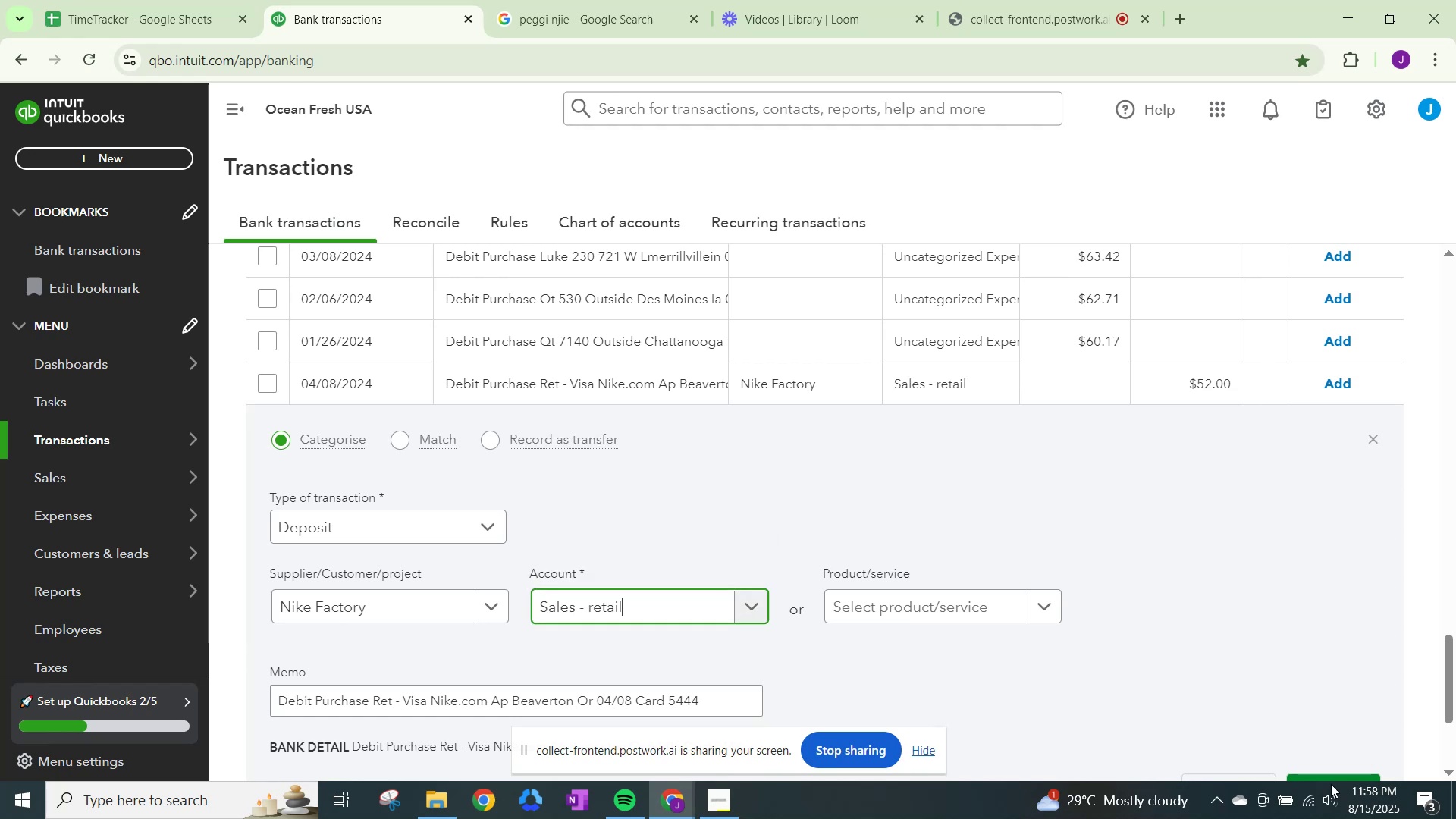 
scroll: coordinate [1354, 778], scroll_direction: down, amount: 1.0
 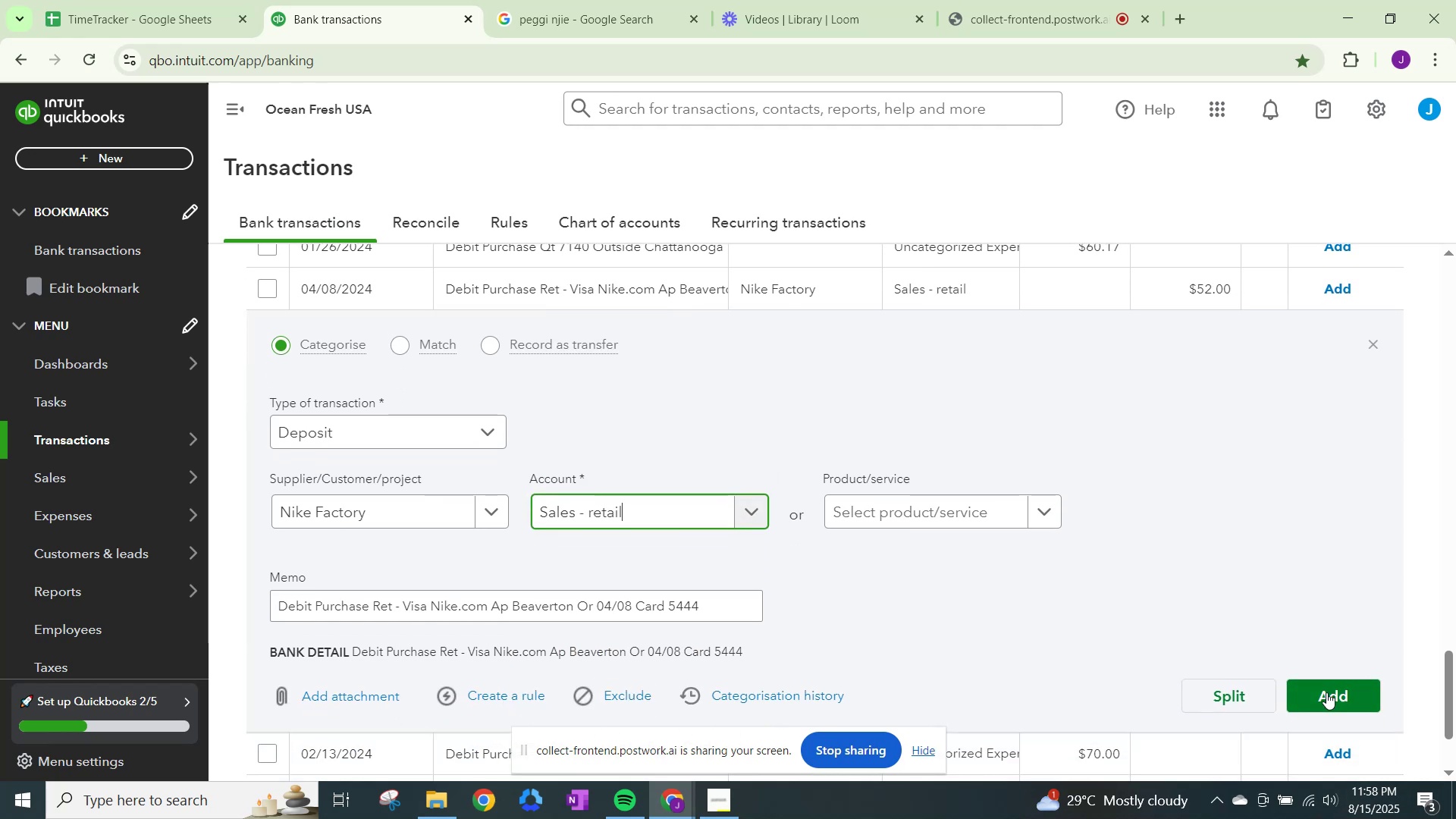 
left_click([1326, 691])
 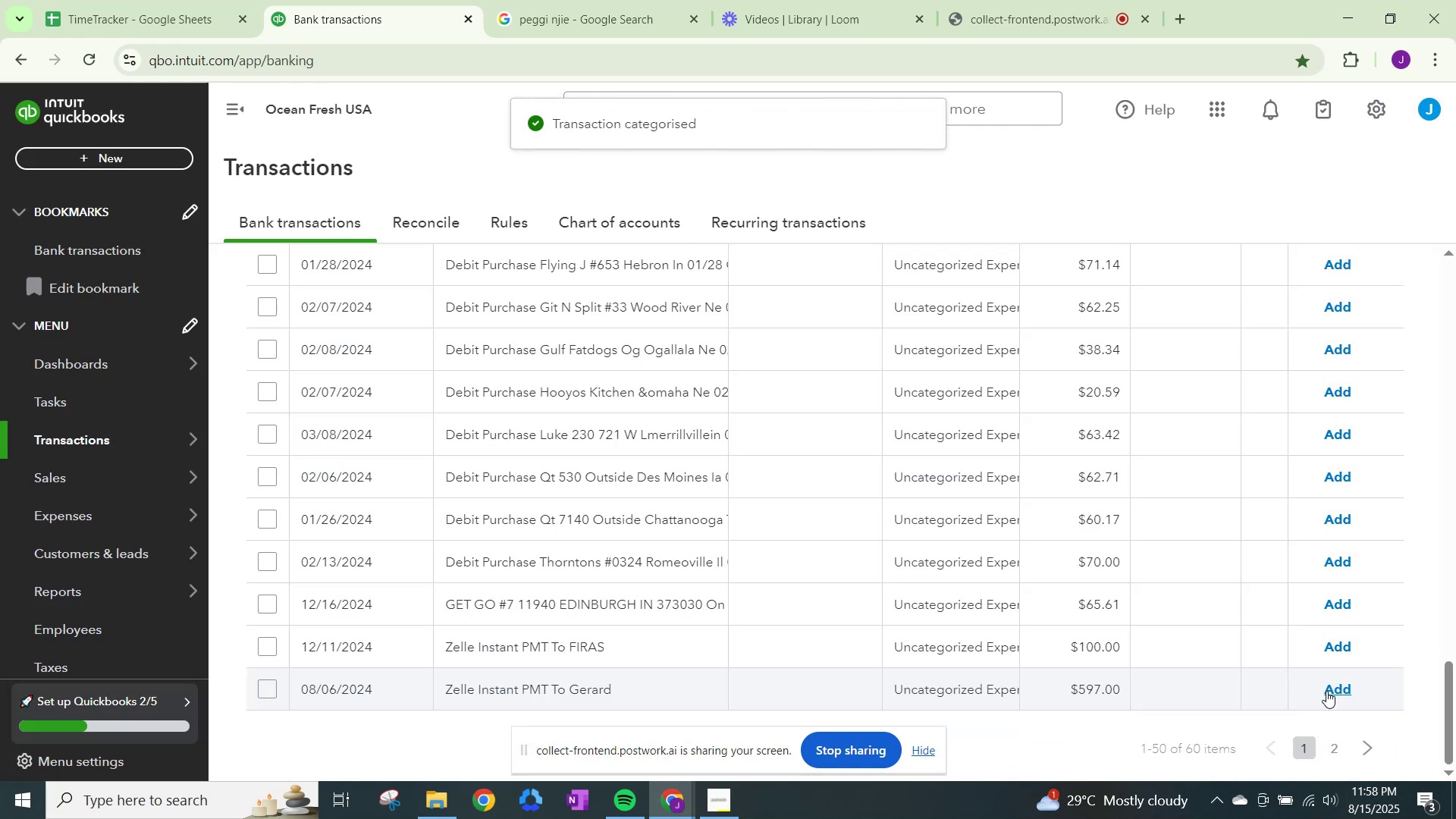 
wait(6.83)
 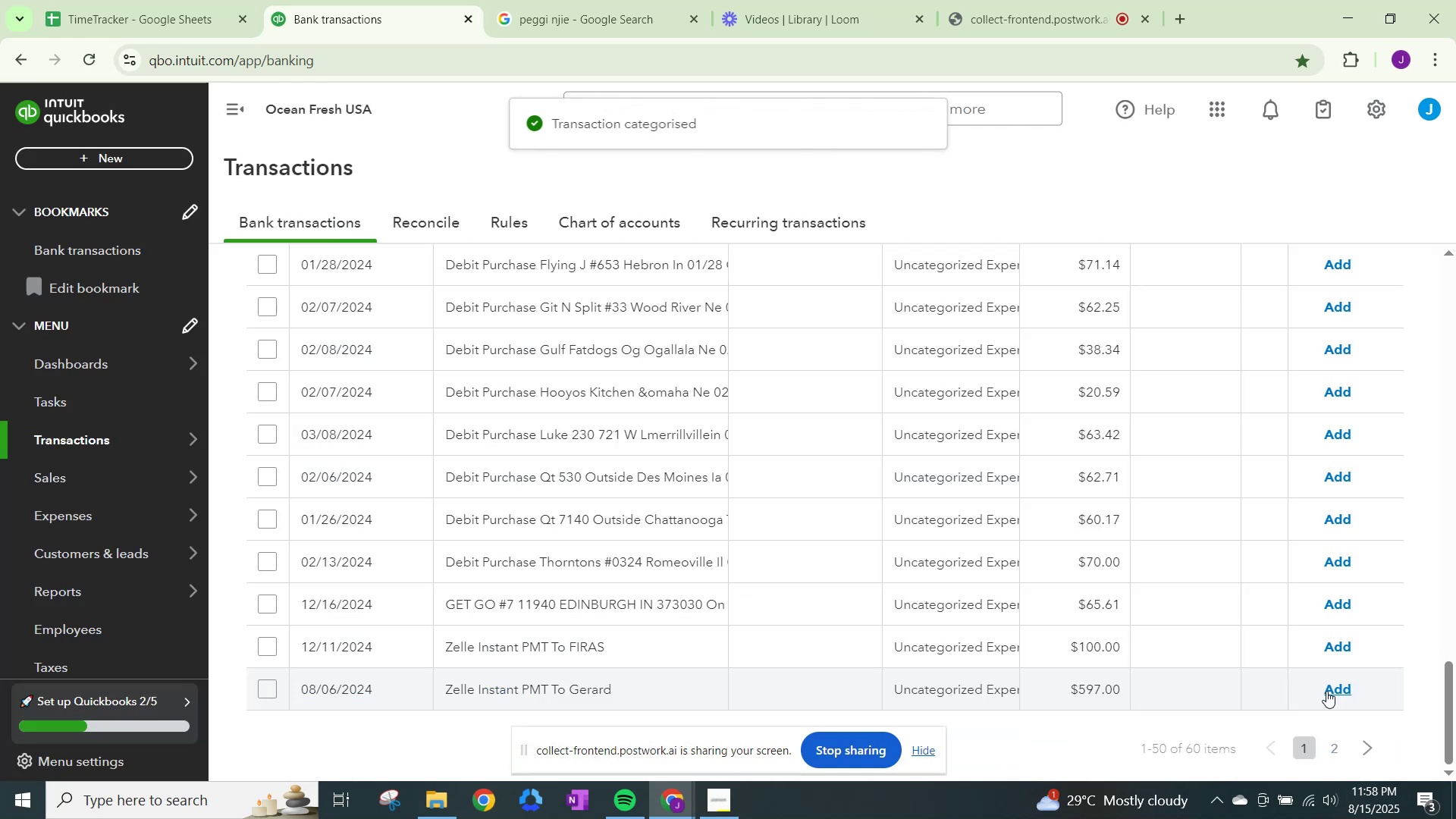 
scroll: coordinate [1268, 661], scroll_direction: up, amount: 14.0
 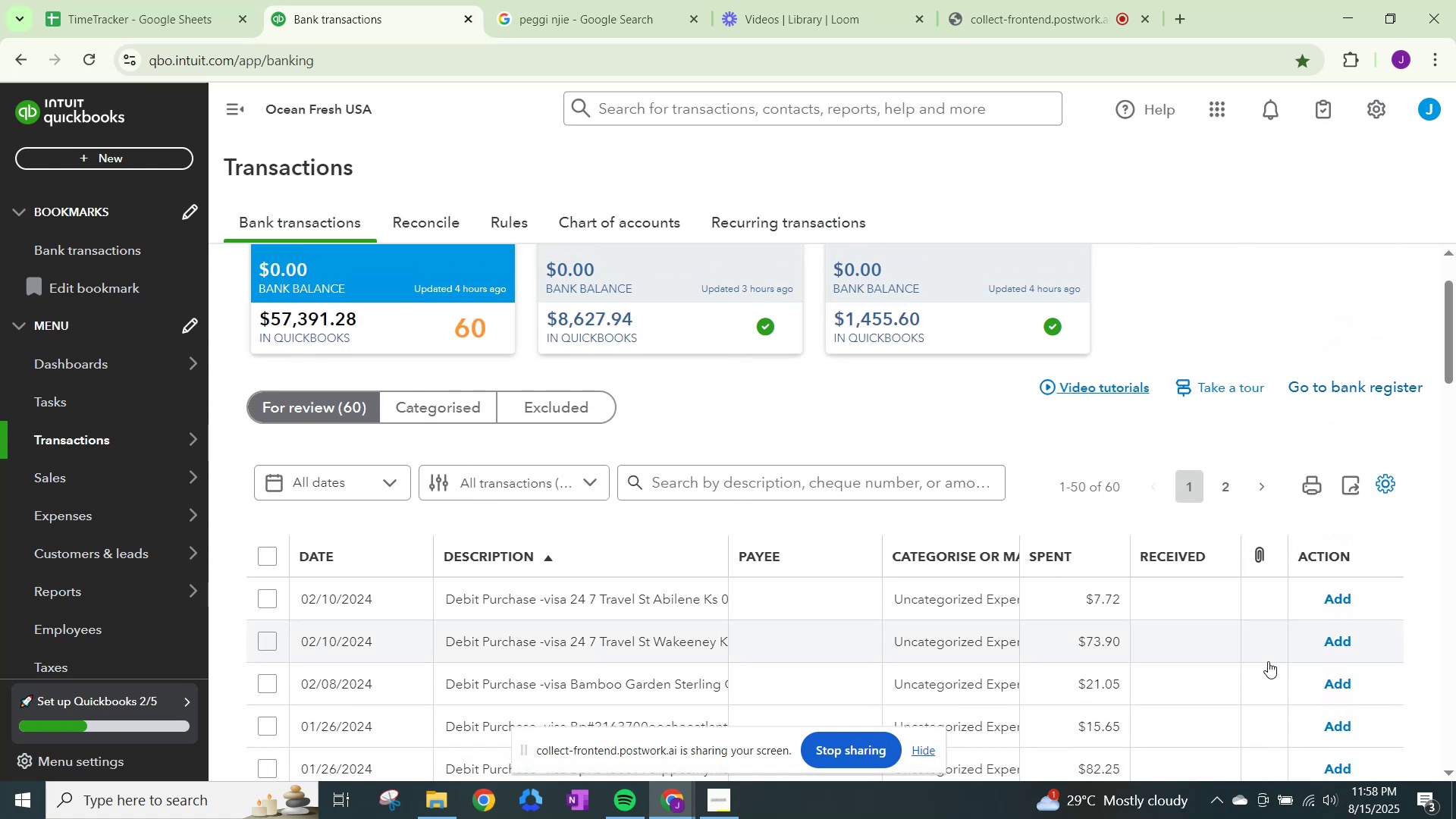 
scroll: coordinate [841, 685], scroll_direction: down, amount: 17.0
 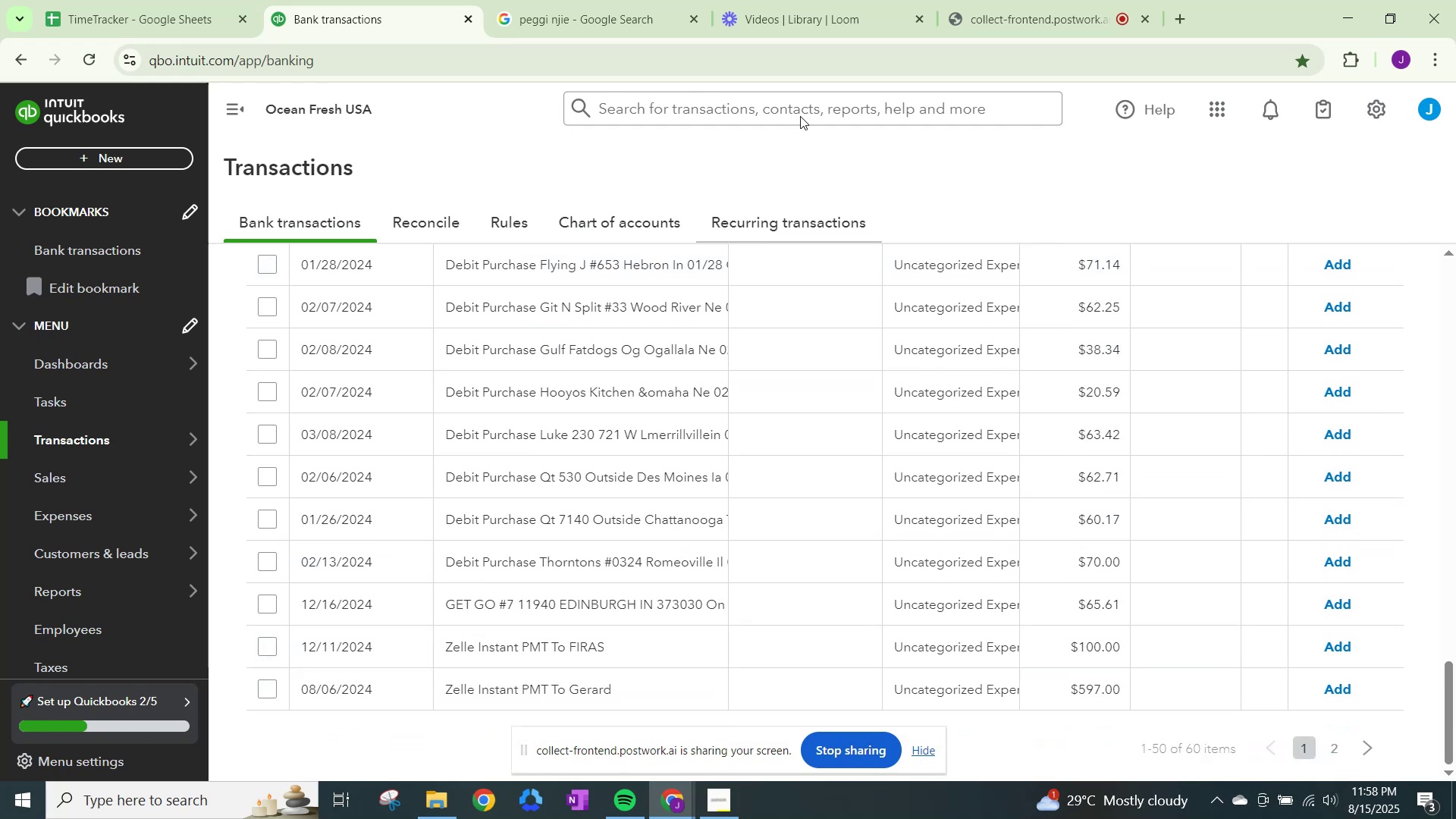 
left_click_drag(start_coordinate=[218, 103], to_coordinate=[27, 93])
 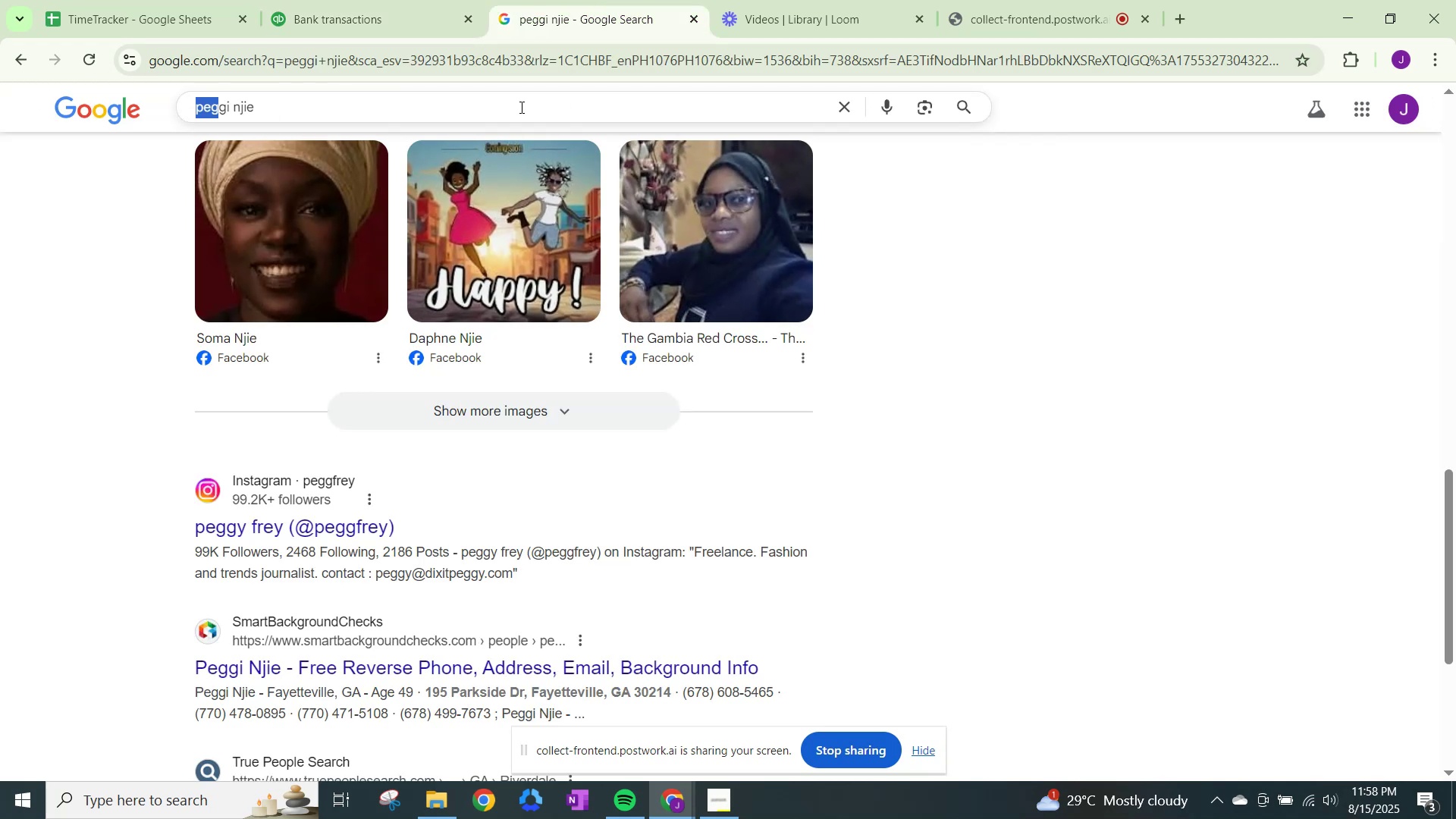 
left_click_drag(start_coordinate=[374, 104], to_coordinate=[0, 69])
 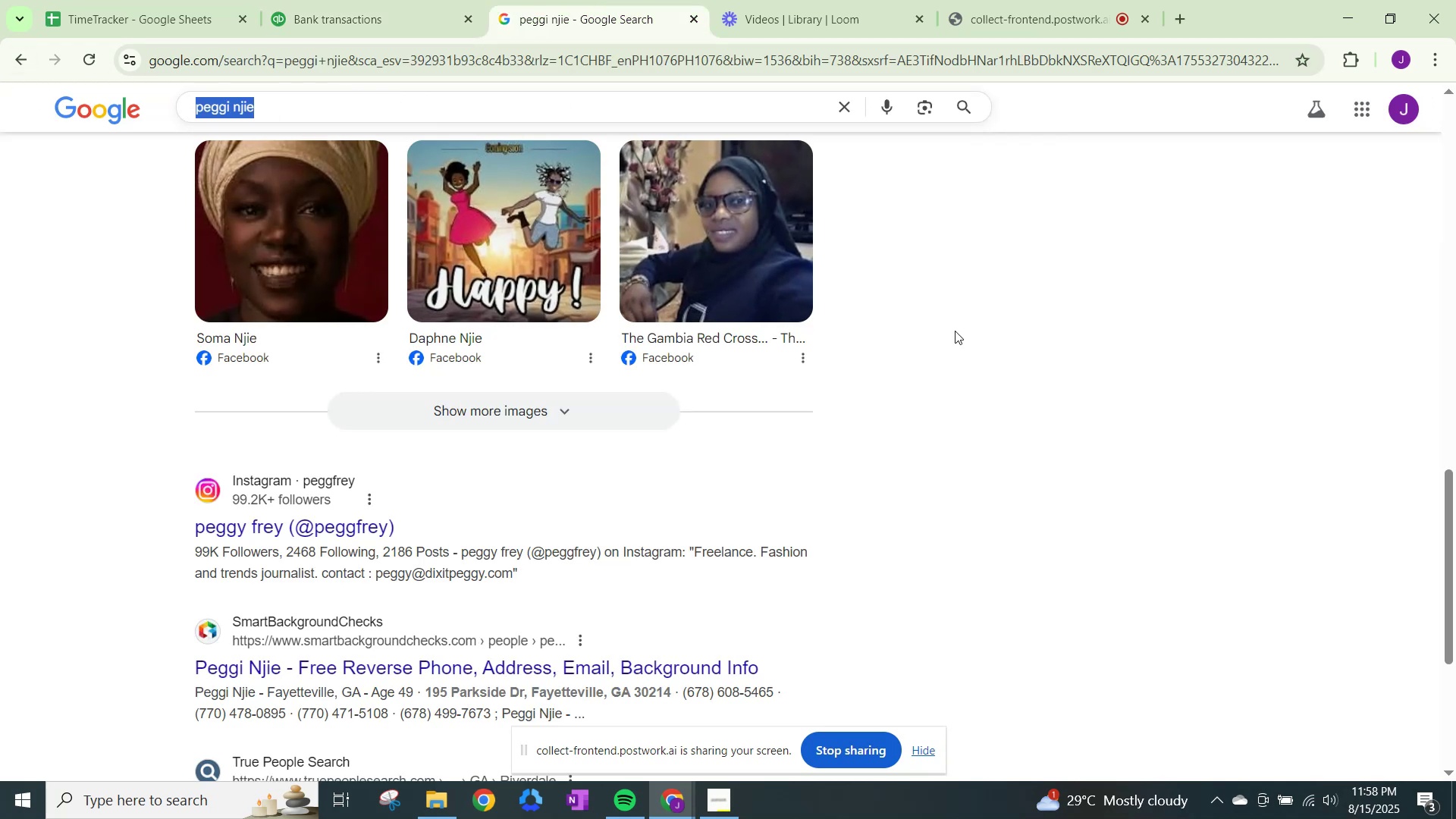 
type(firas)
 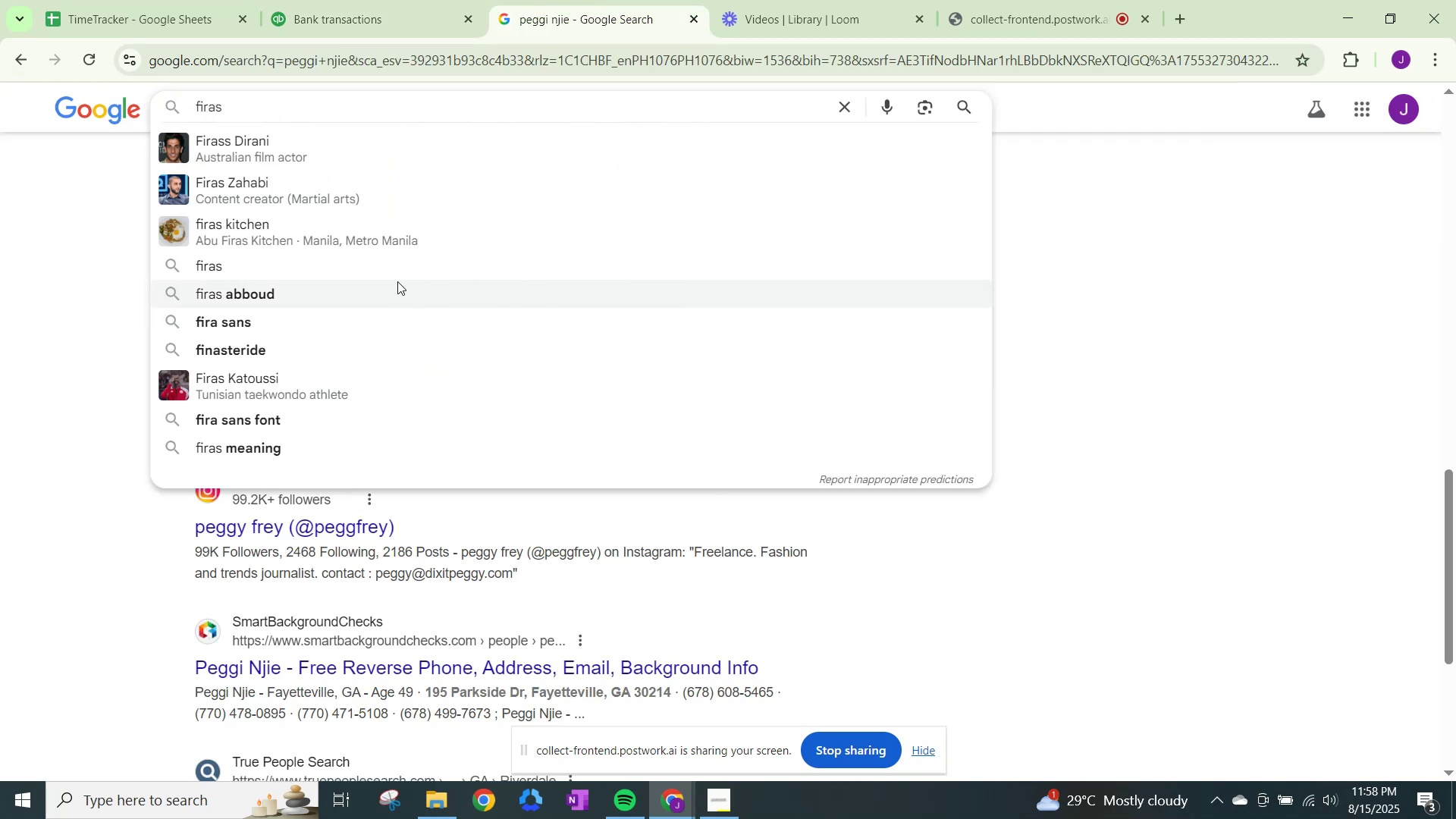 
wait(5.54)
 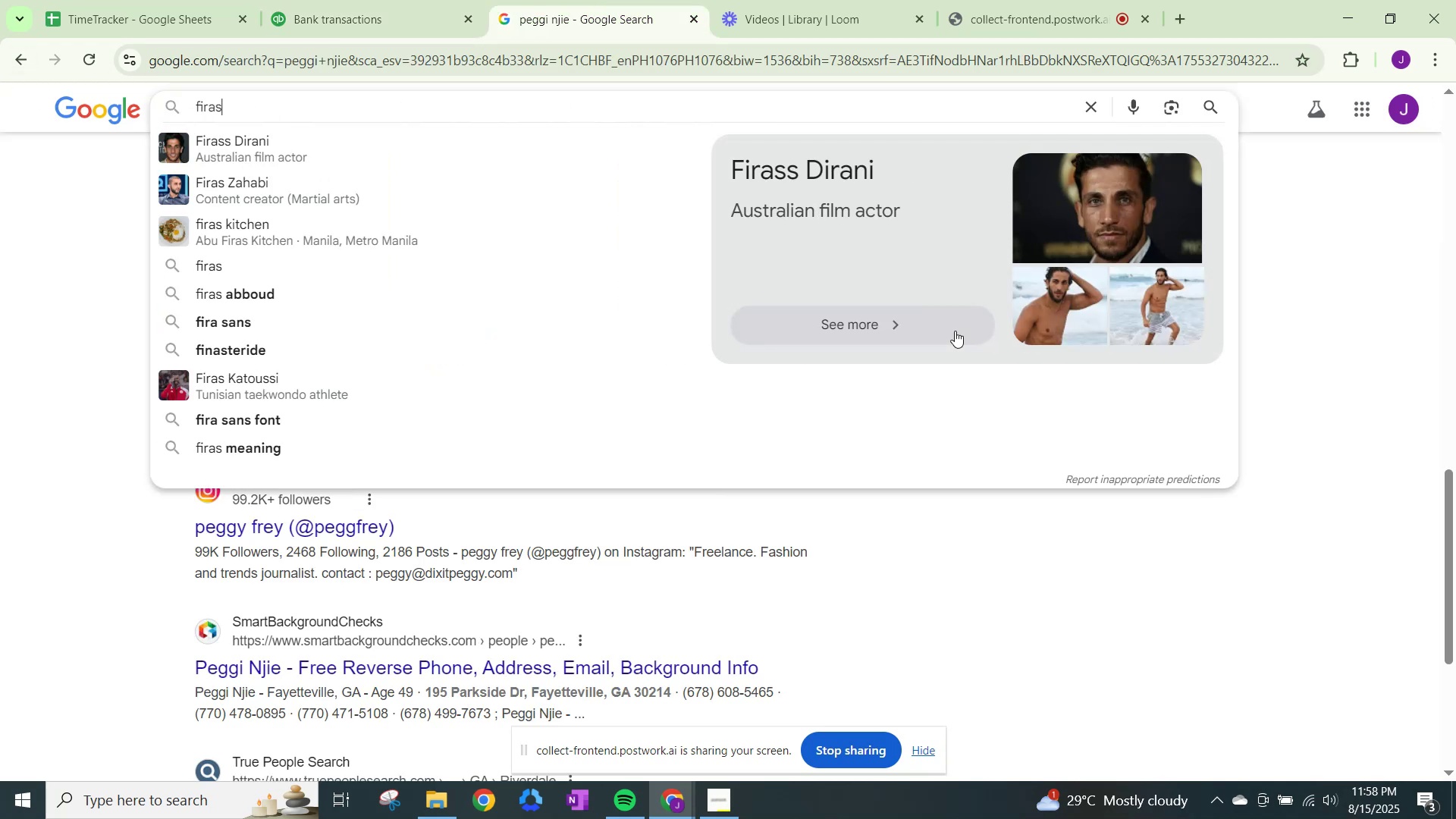 
left_click([402, 0])
 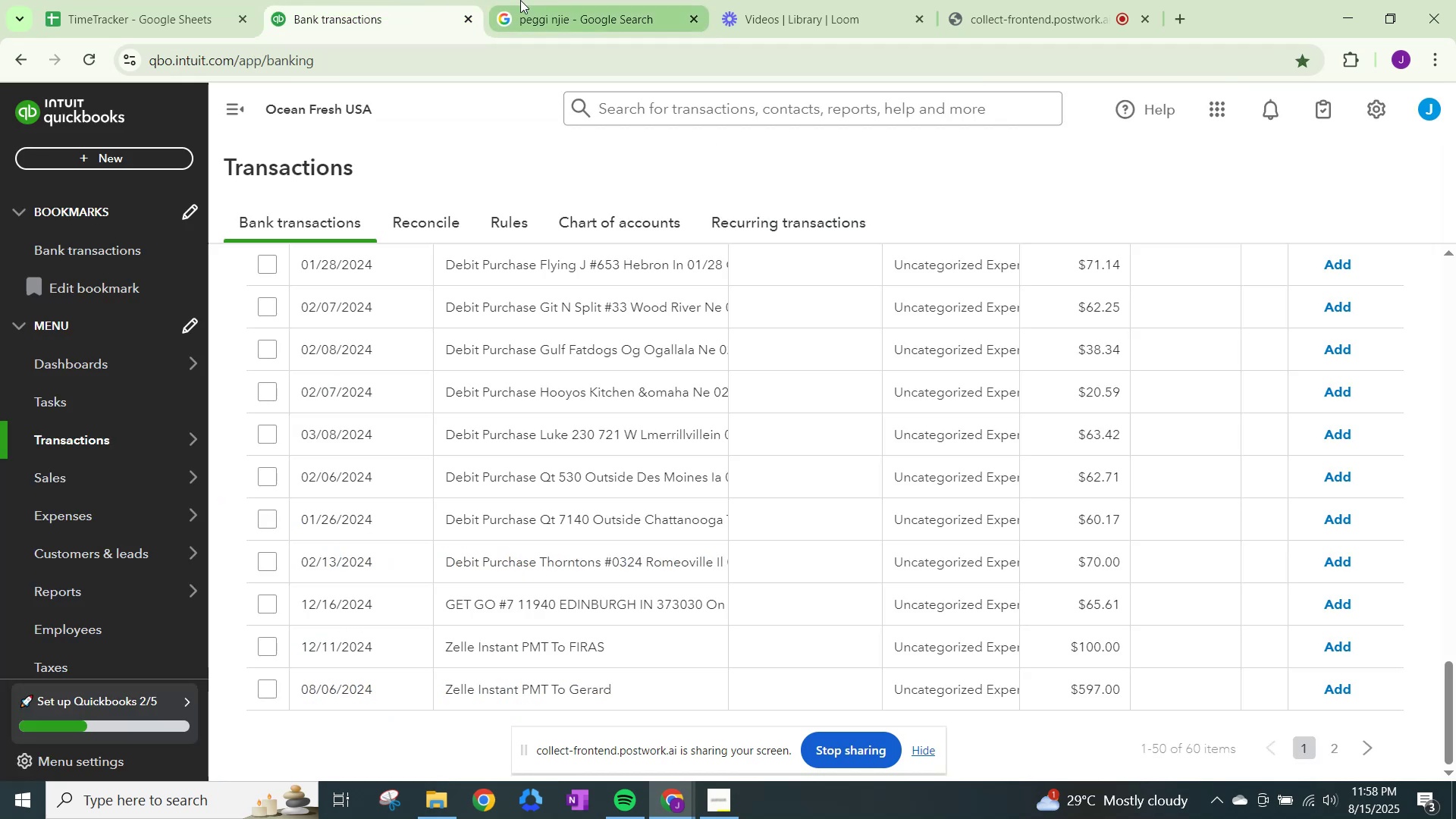 
left_click([520, 0])
 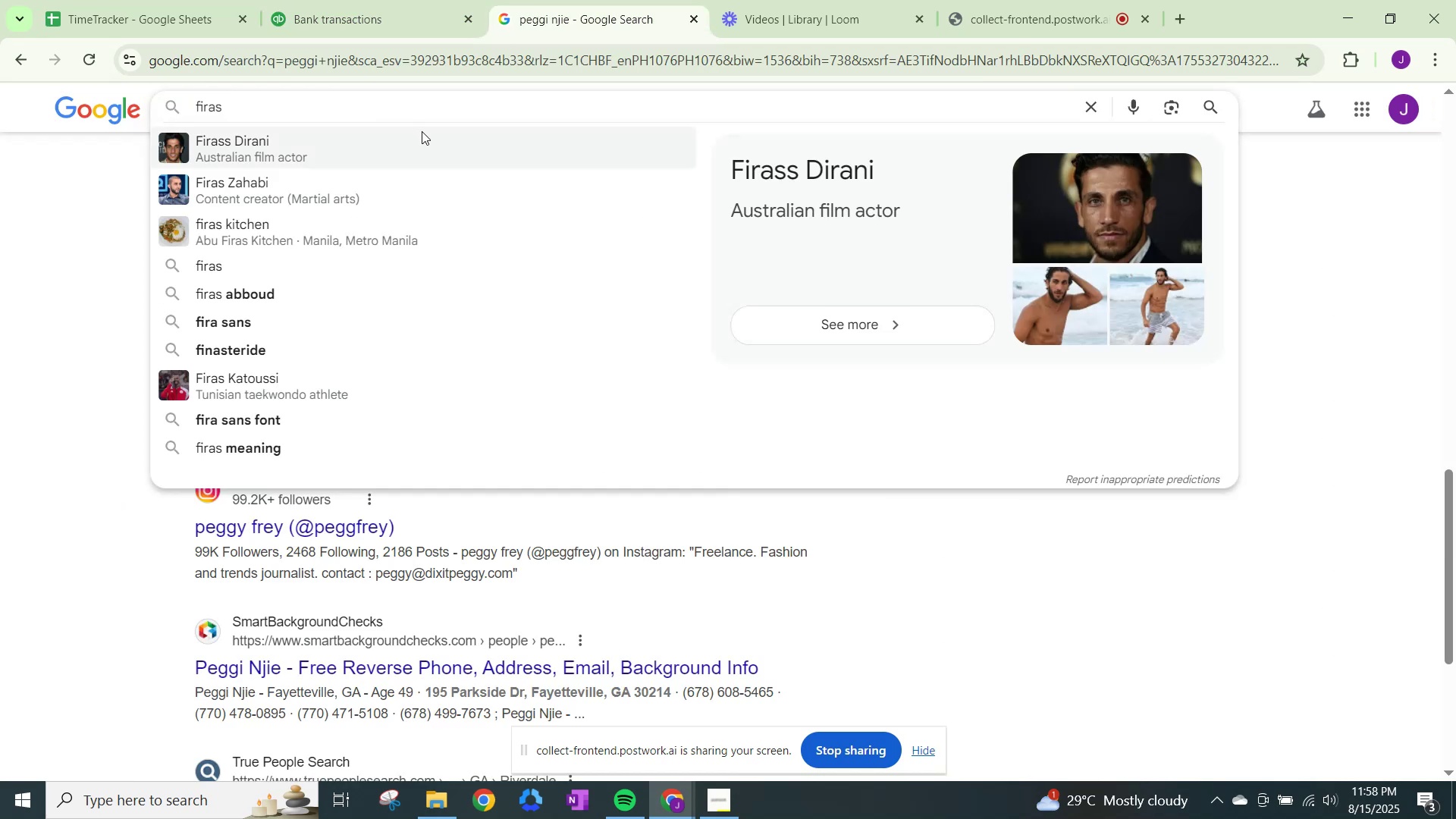 
key(NumpadEnter)
 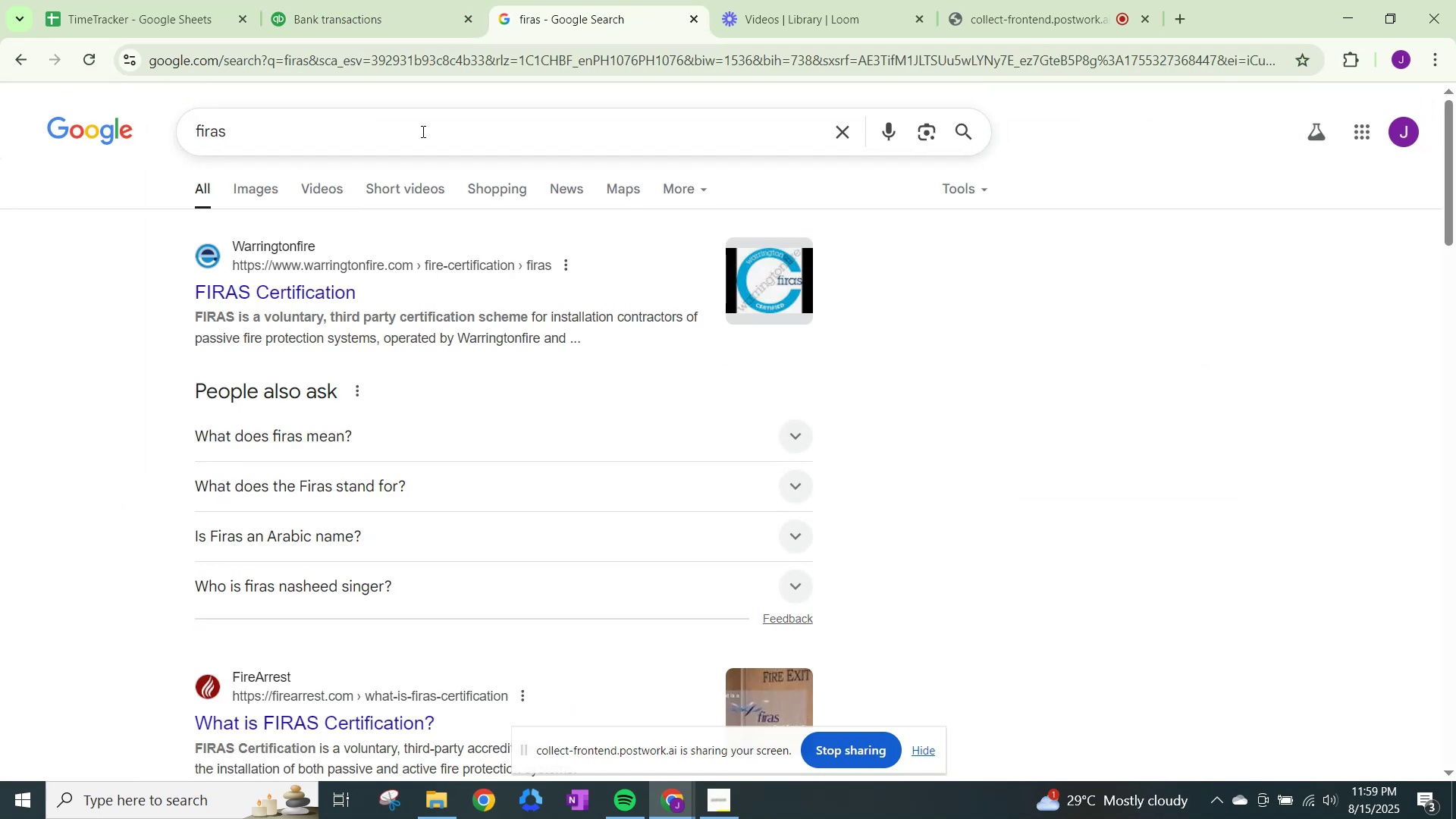 
wait(7.77)
 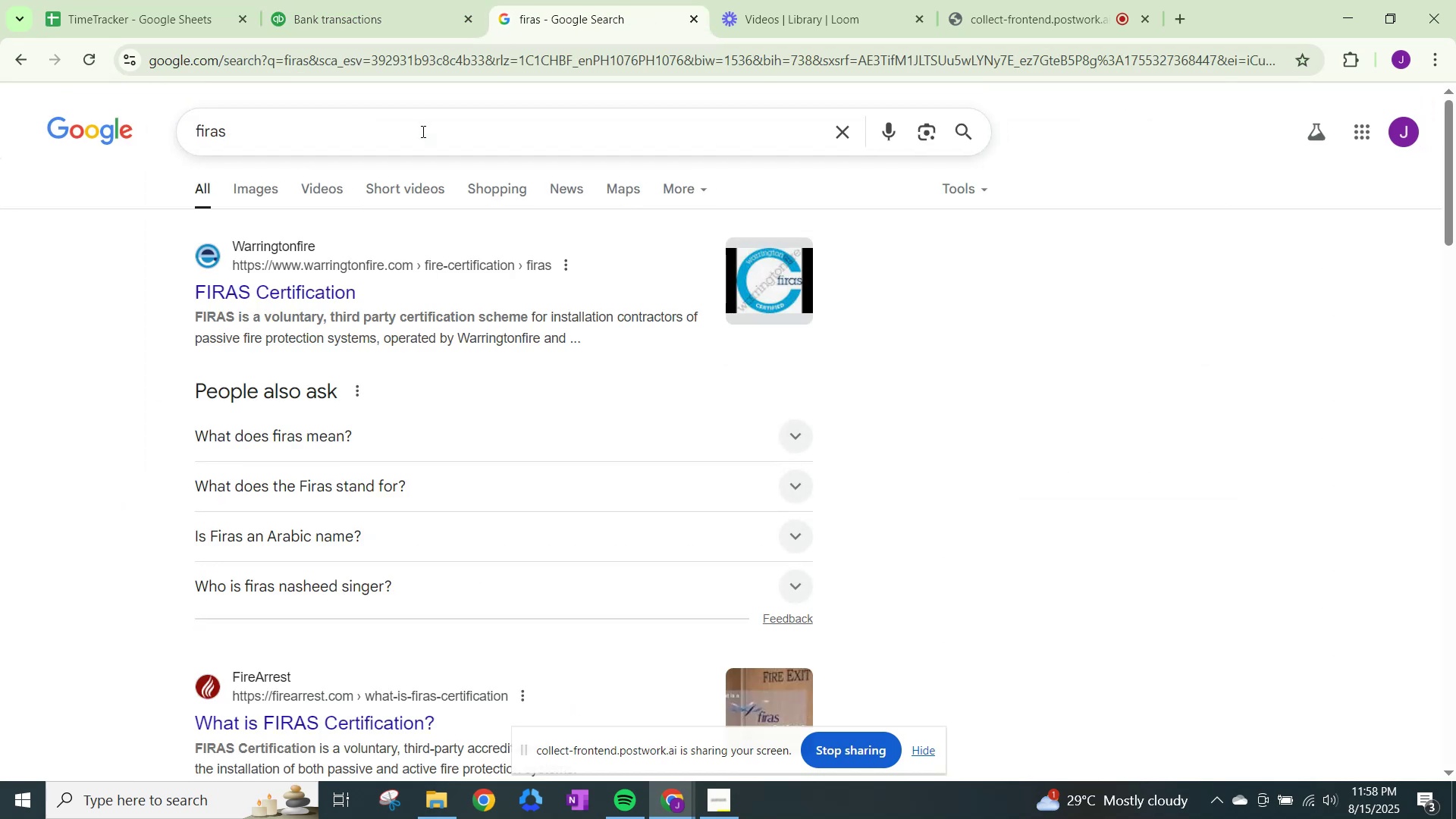 
left_click([372, 0])
 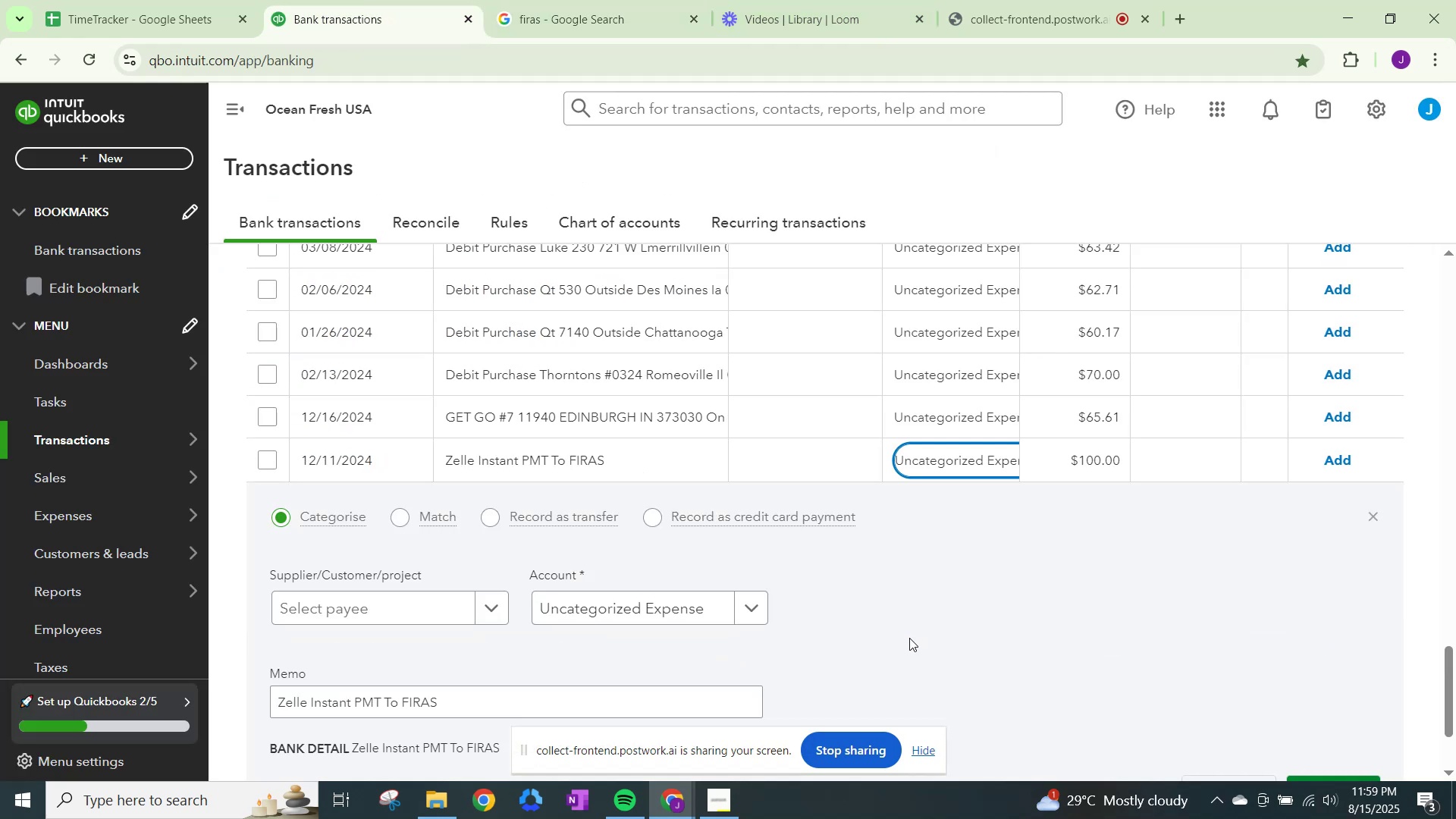 
left_click([492, 617])
 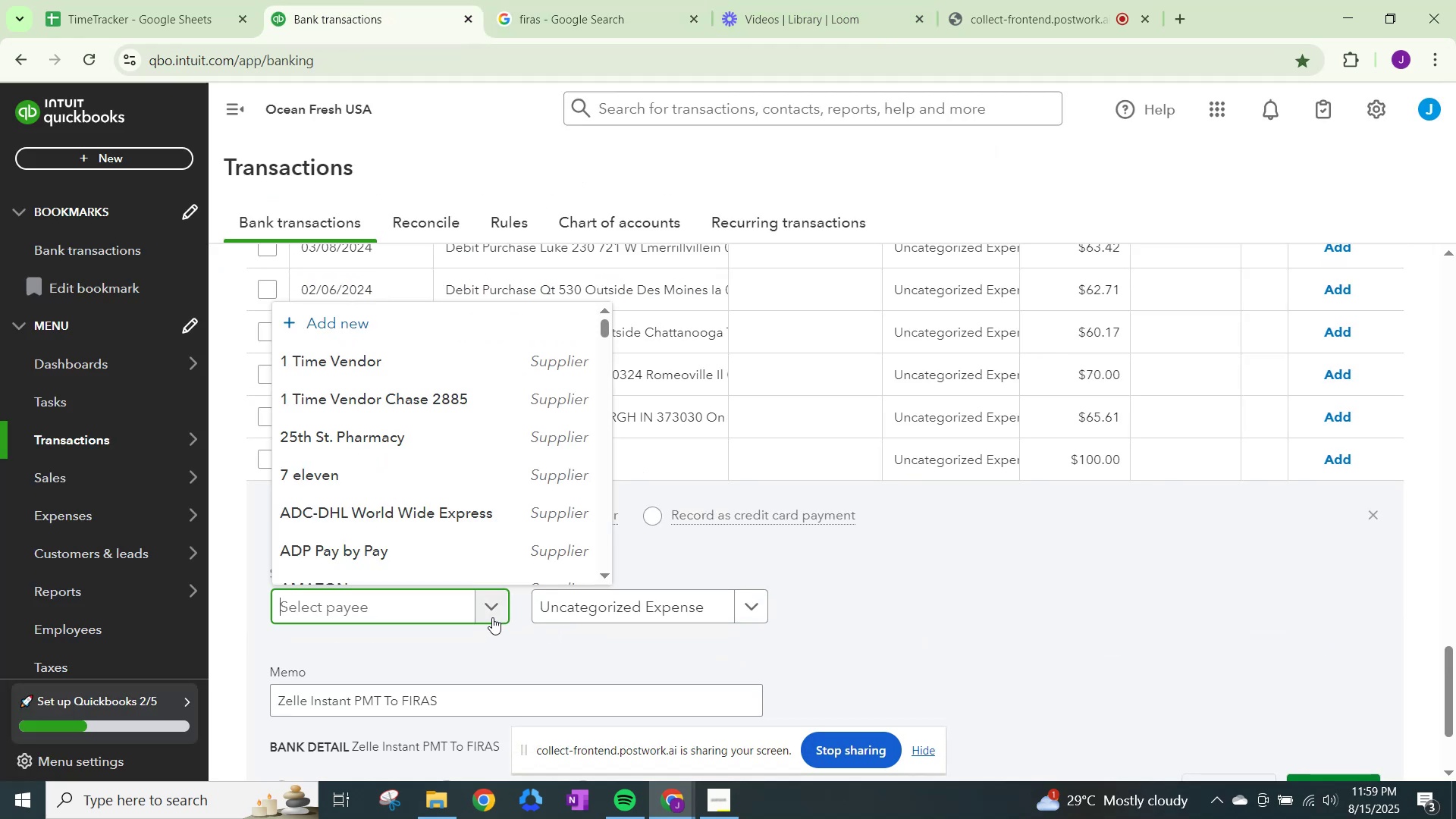 
type(Firas)
 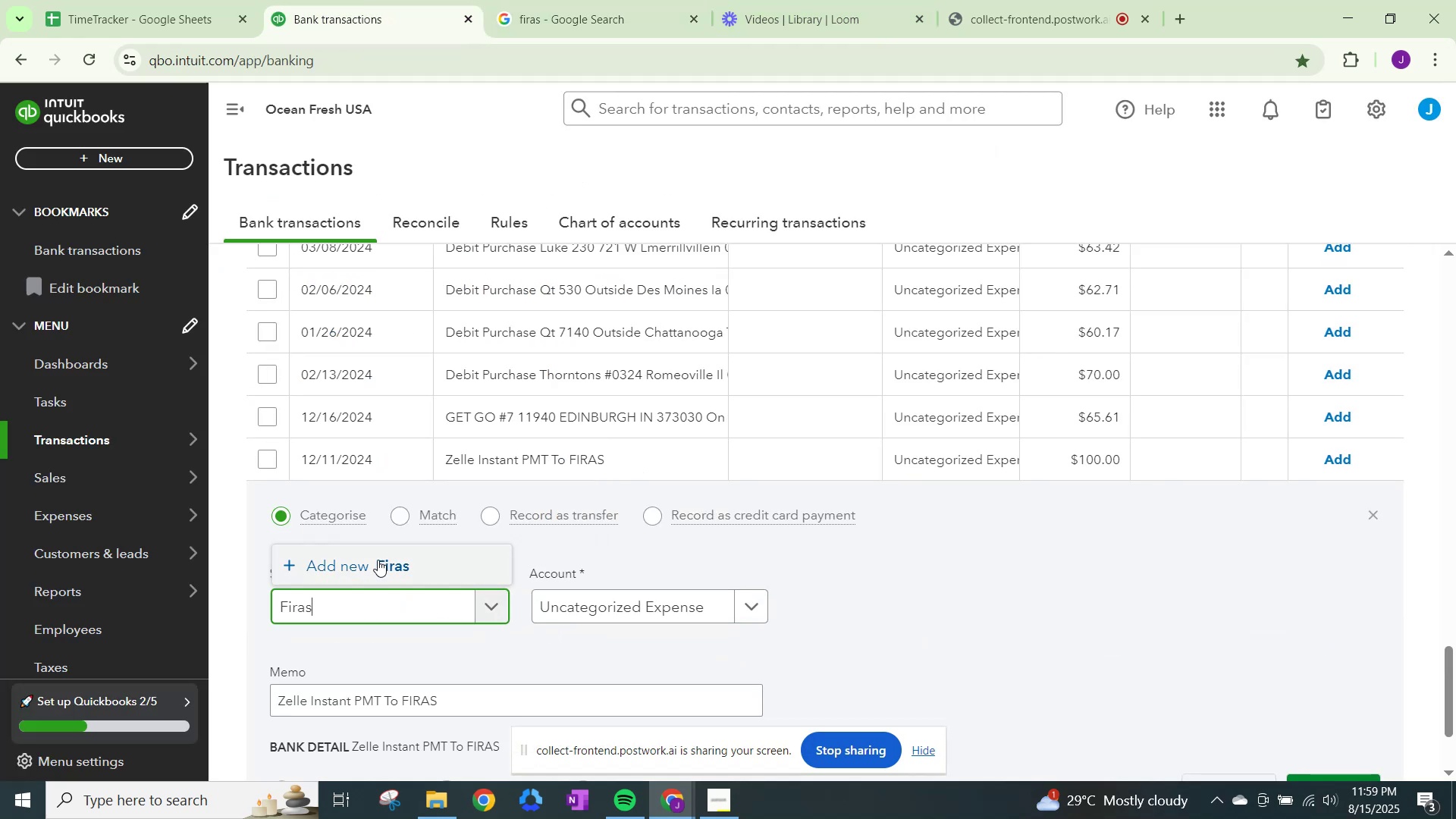 
left_click([381, 560])
 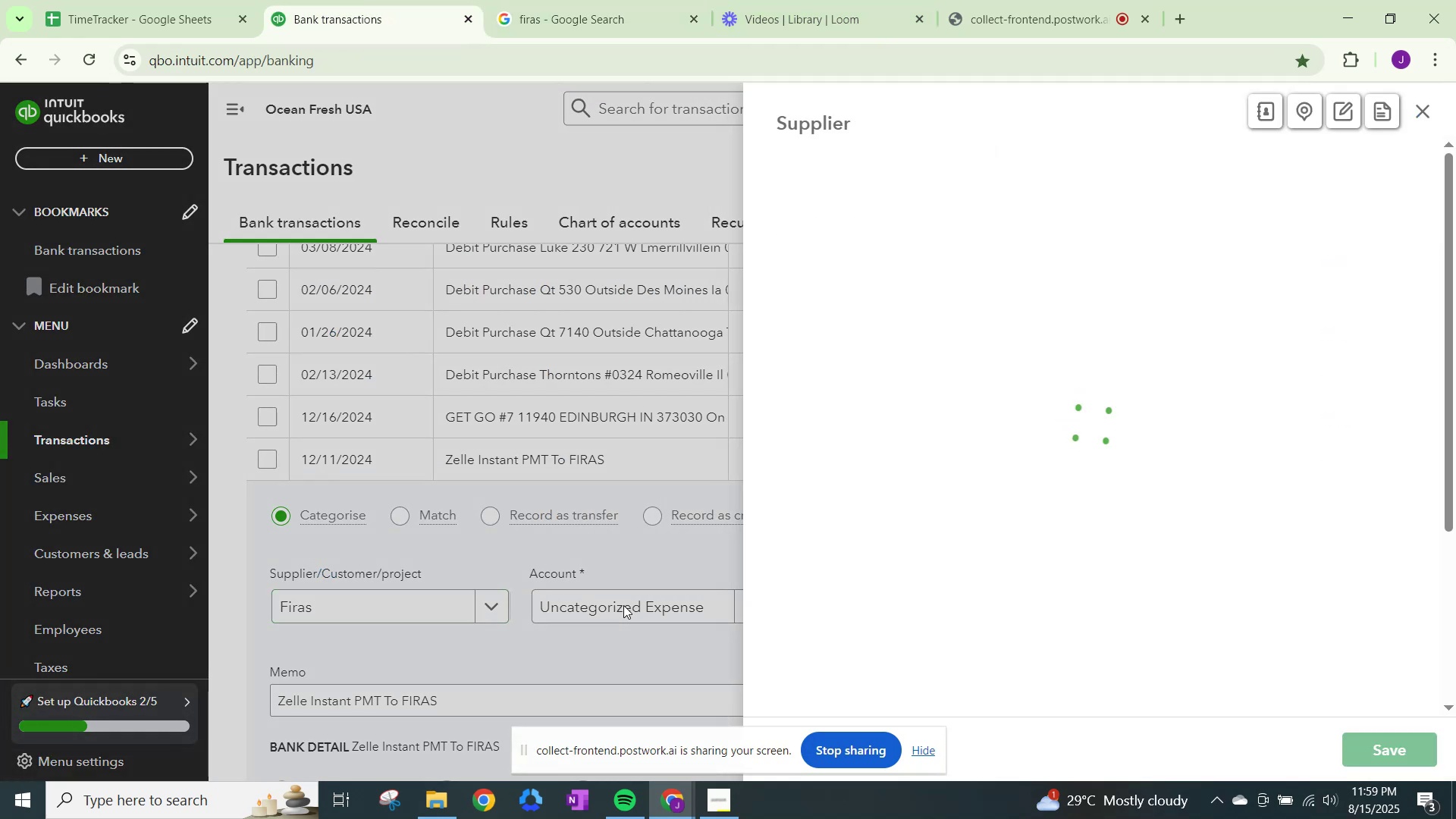 
left_click([623, 605])
 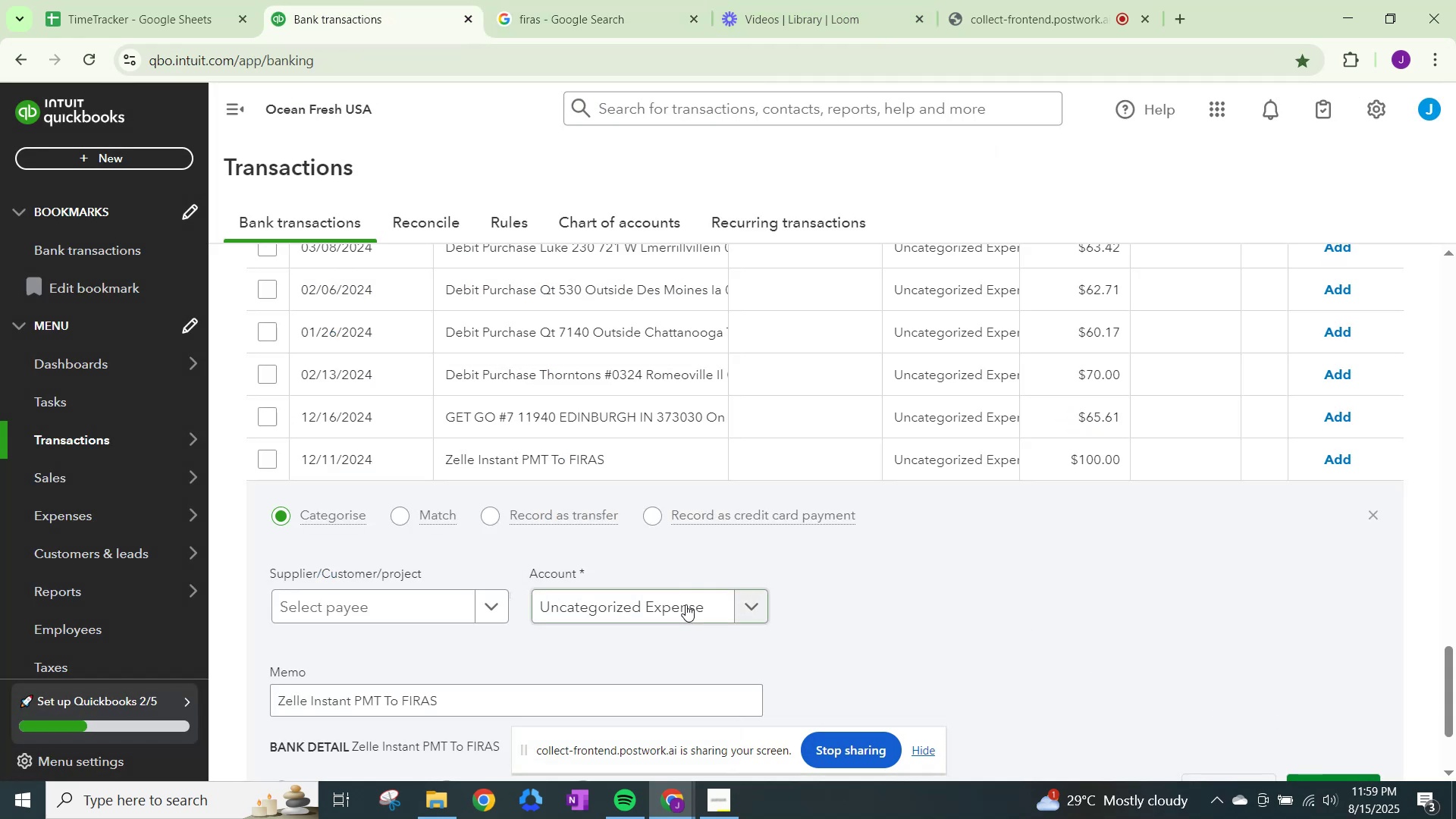 
left_click([643, 605])
 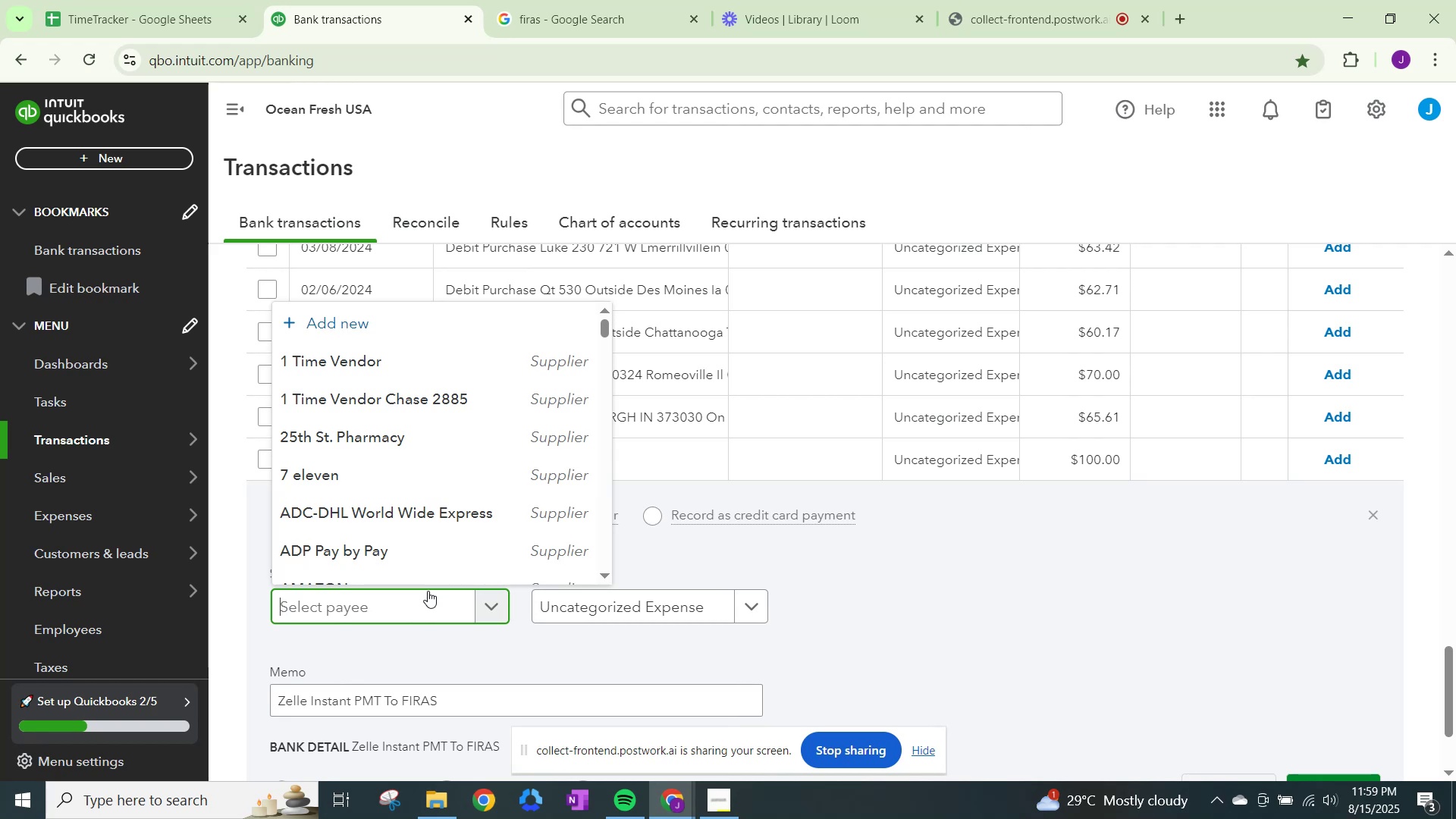 
type(firas)
 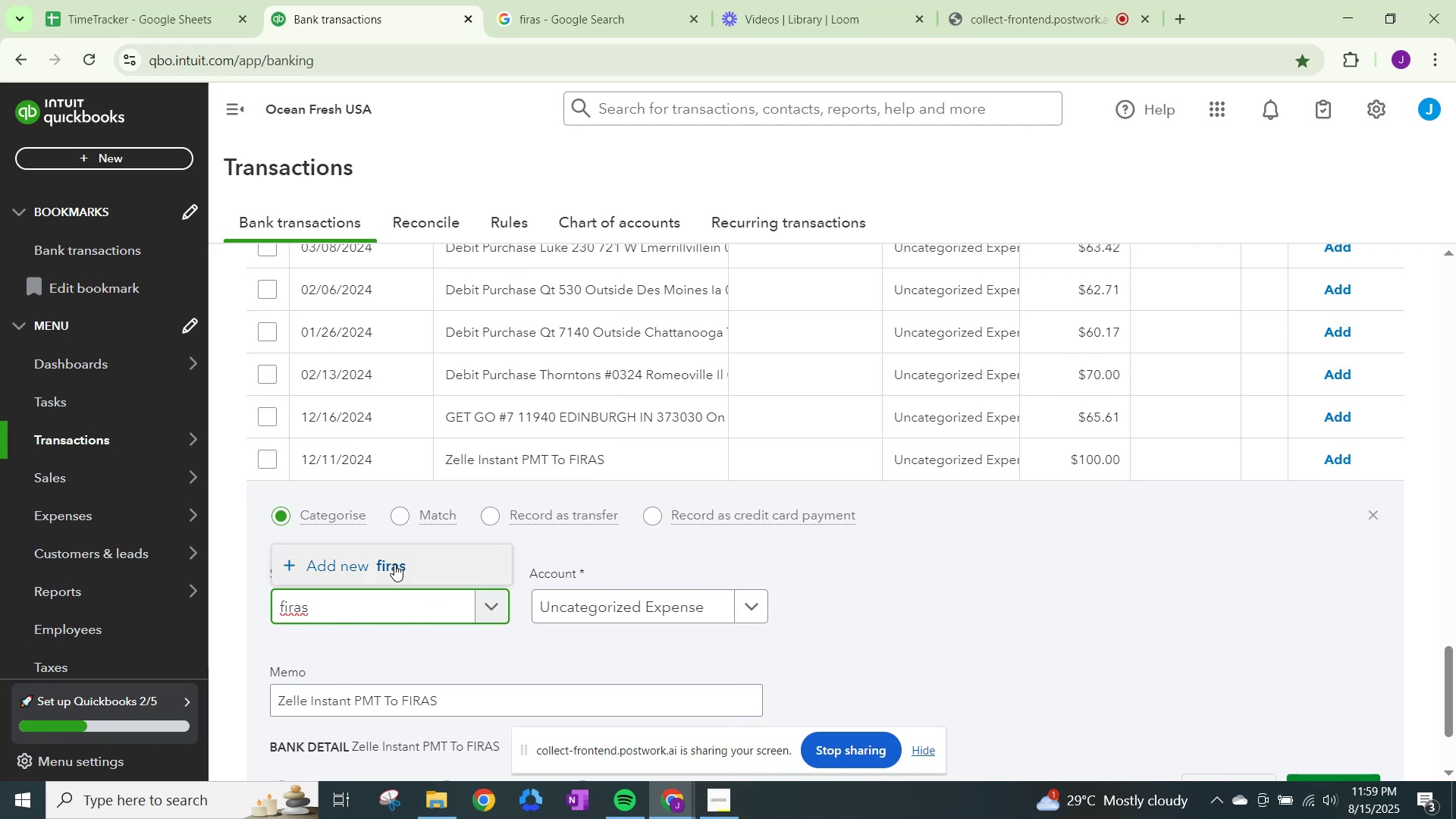 
left_click([394, 563])
 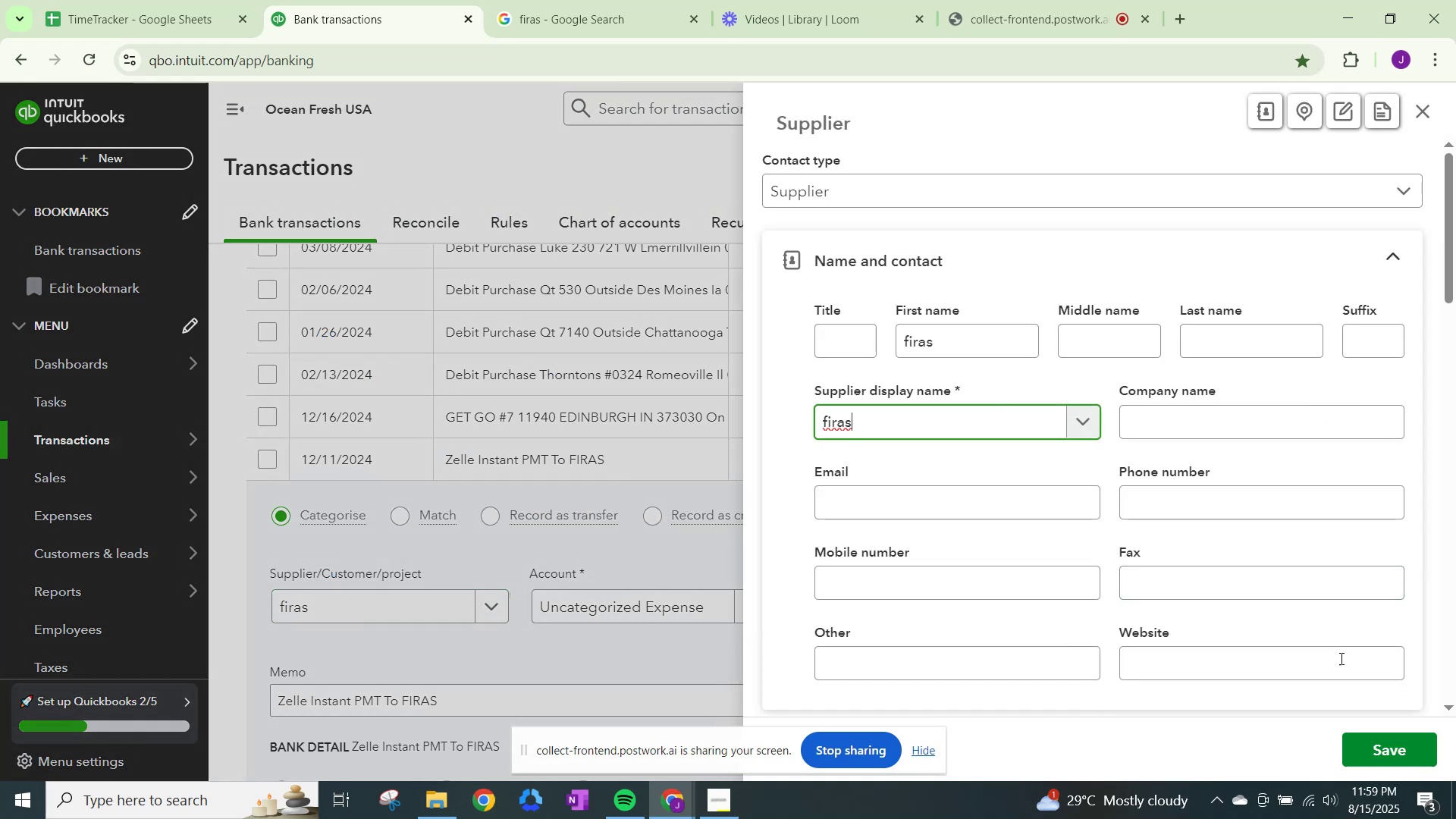 
left_click([1385, 745])
 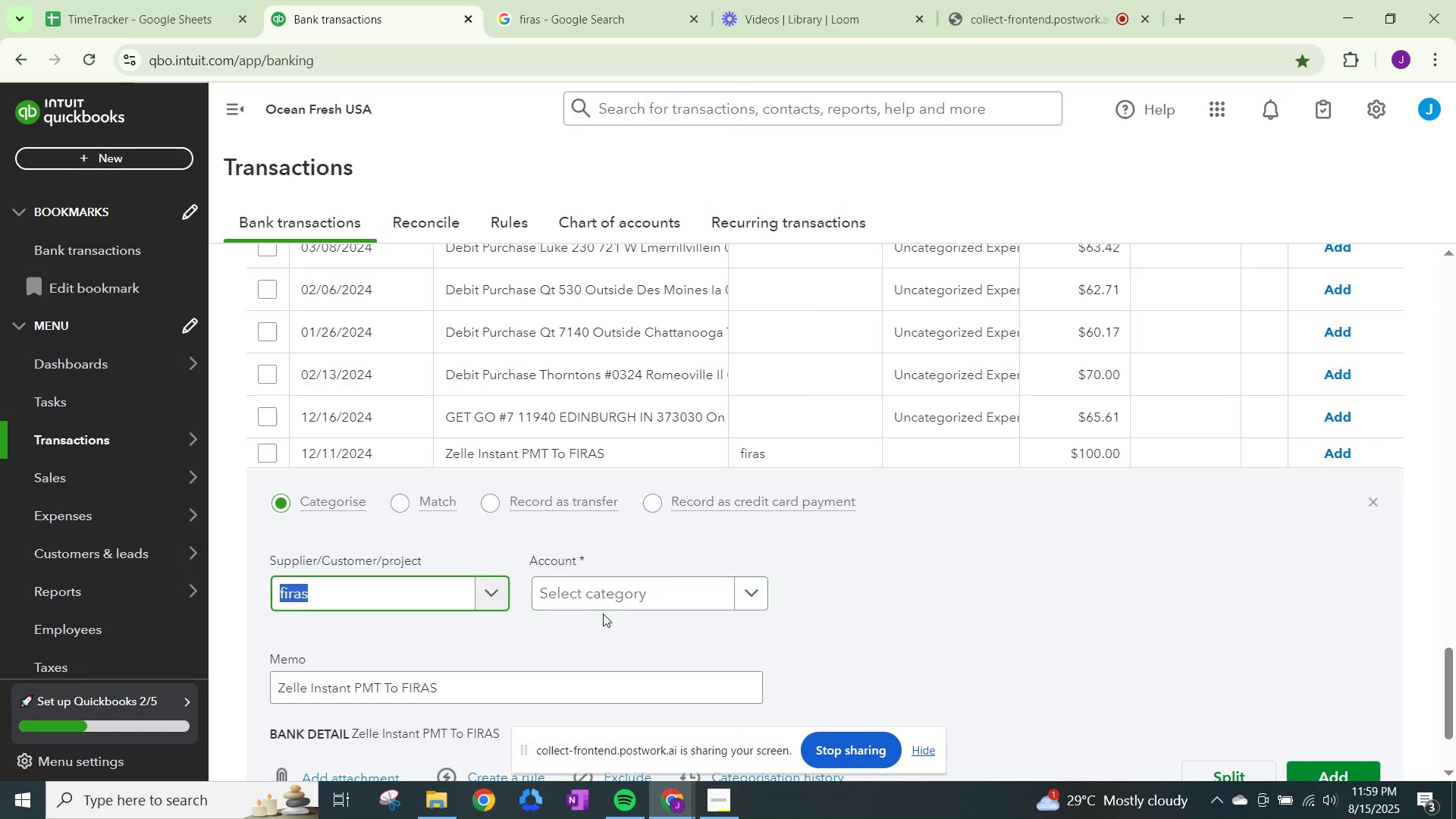 
type(othe)
key(Backspace)
key(Backspace)
key(Backspace)
key(Backspace)
key(Backspace)
key(Backspace)
type(firas)
 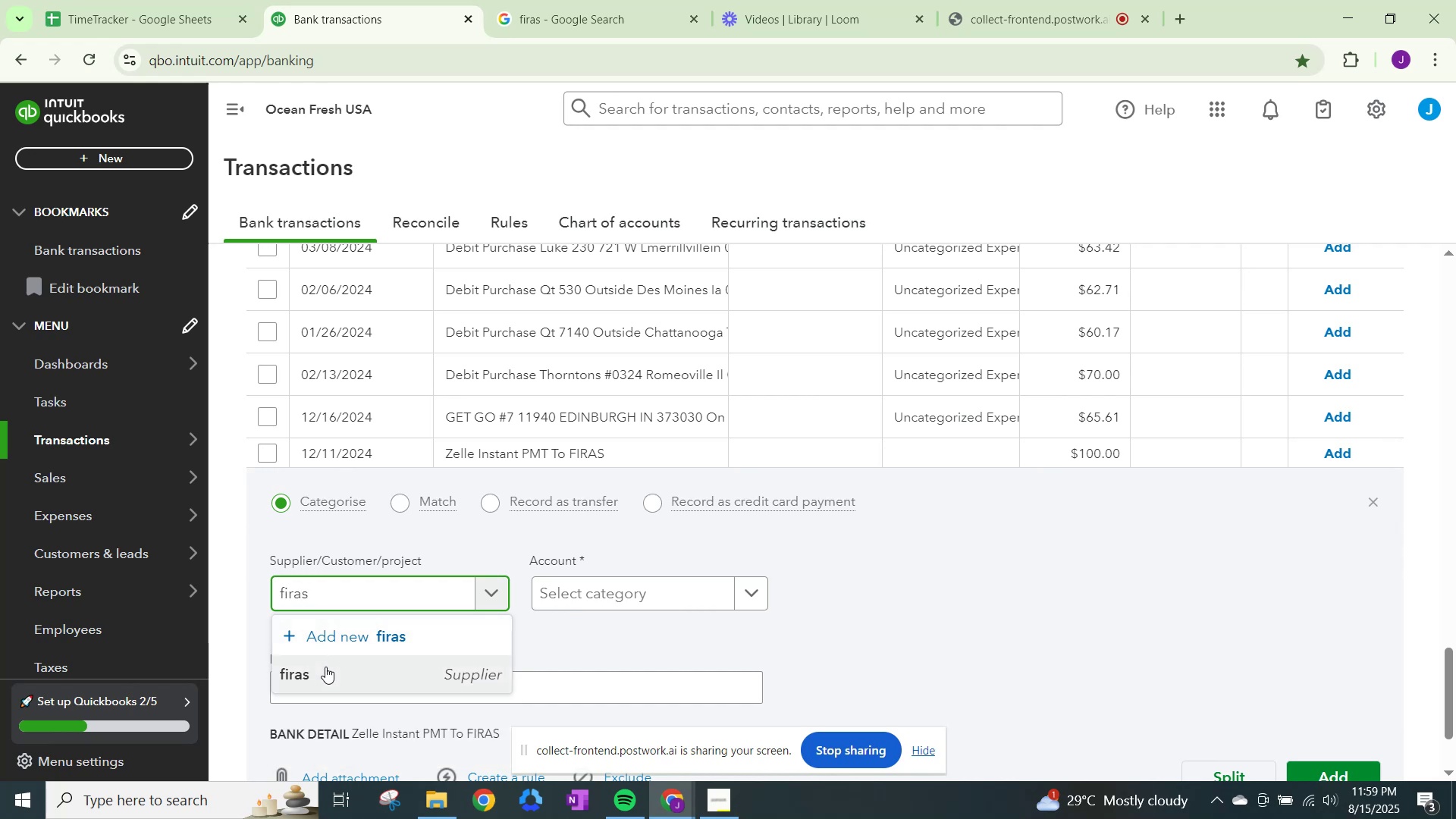 
left_click([325, 667])
 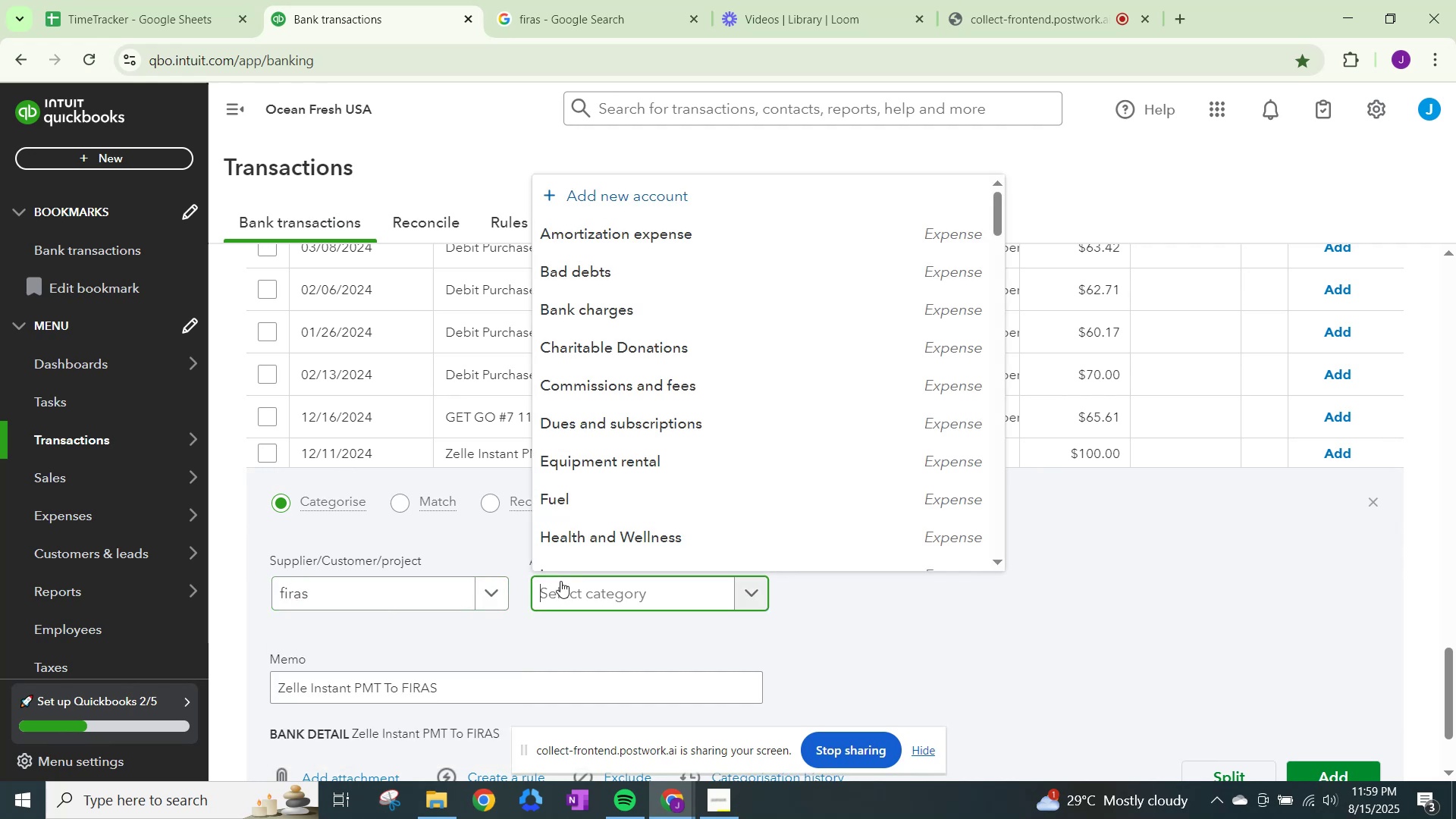 
type(sales)
key(Backspace)
key(Backspace)
key(Backspace)
key(Backspace)
key(Backspace)
key(Backspace)
key(Backspace)
key(Backspace)
key(Backspace)
key(Backspace)
key(Backspace)
type(other)
 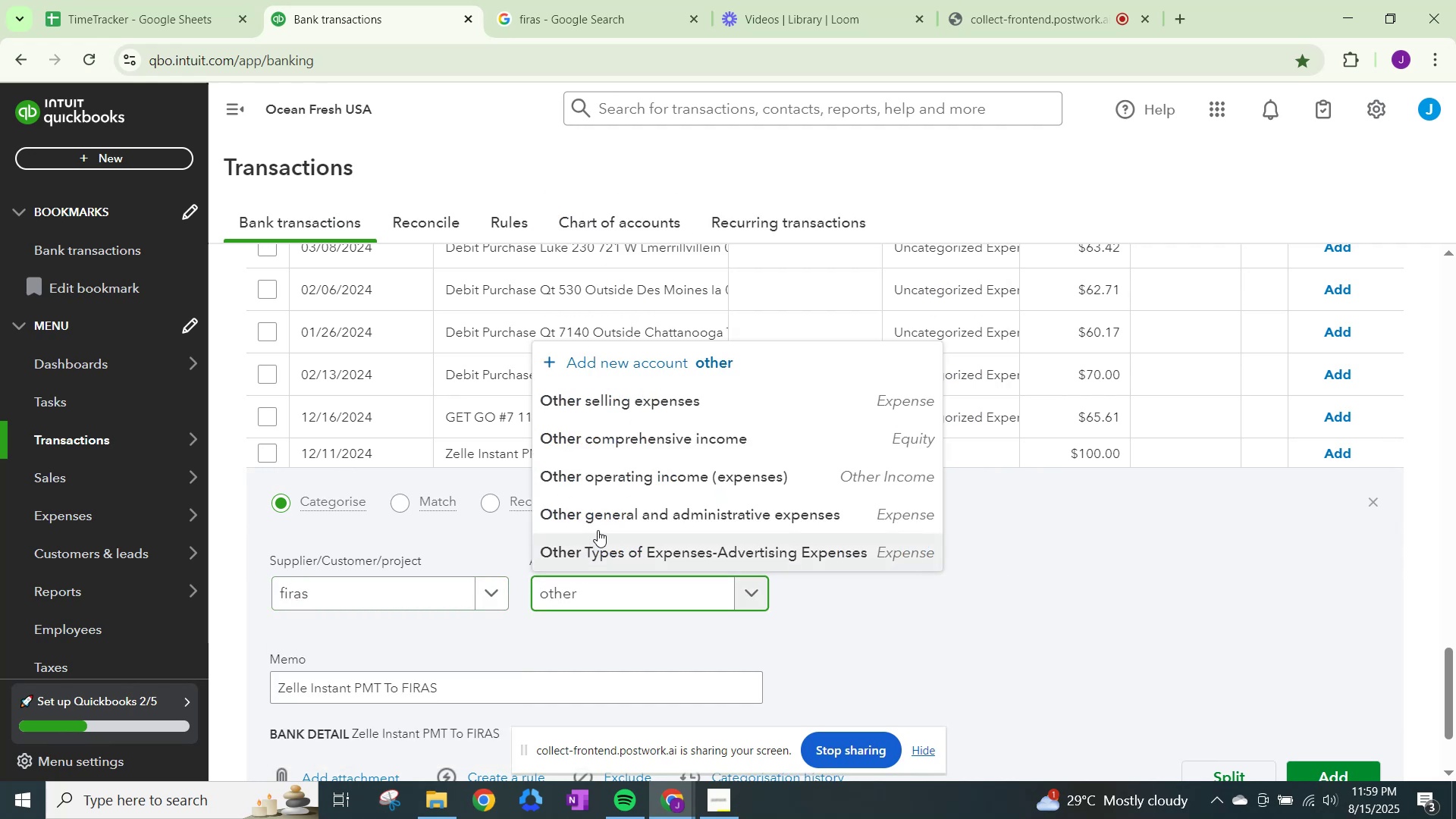 
left_click([604, 517])
 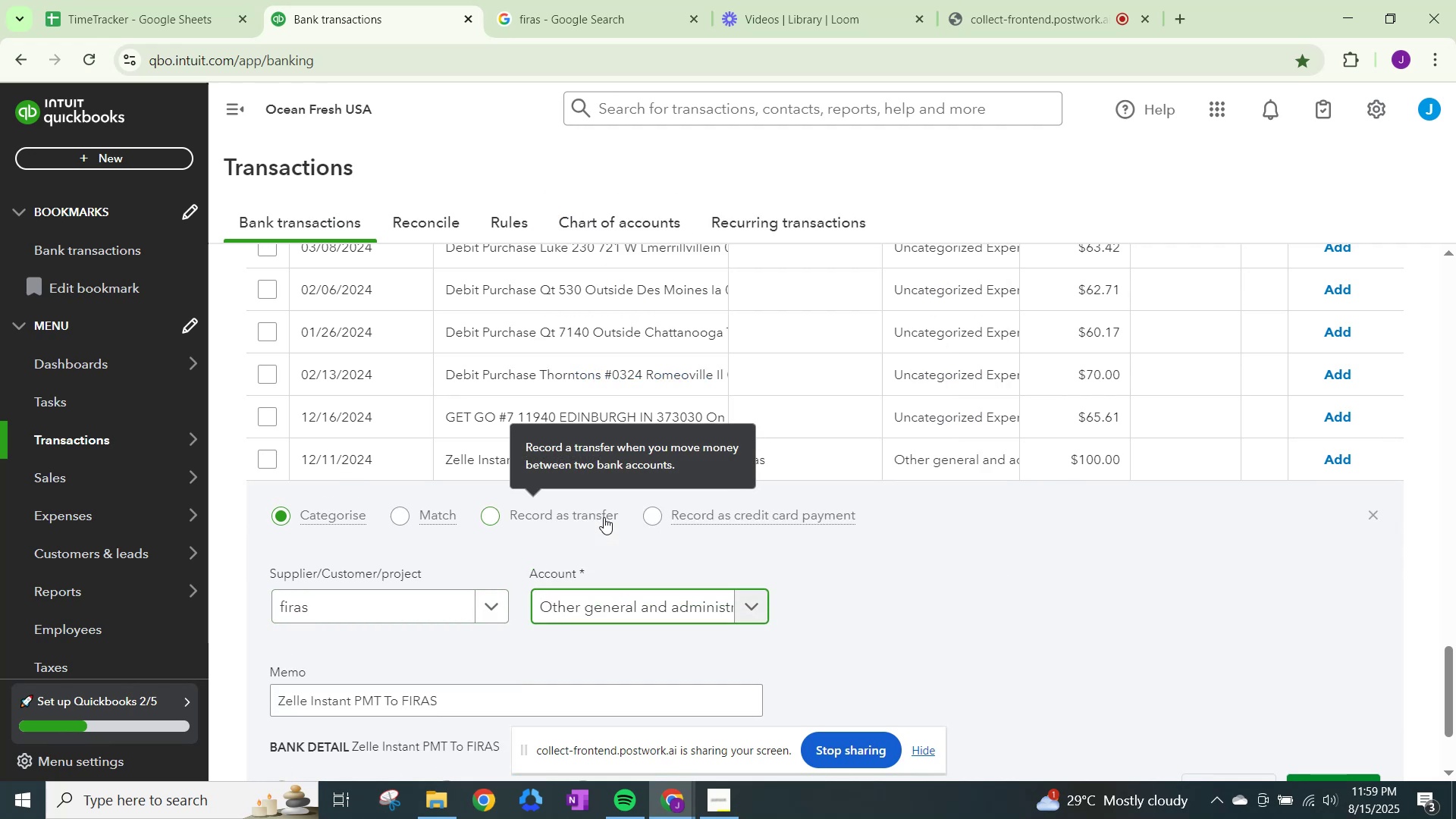 
scroll: coordinate [604, 518], scroll_direction: down, amount: 1.0
 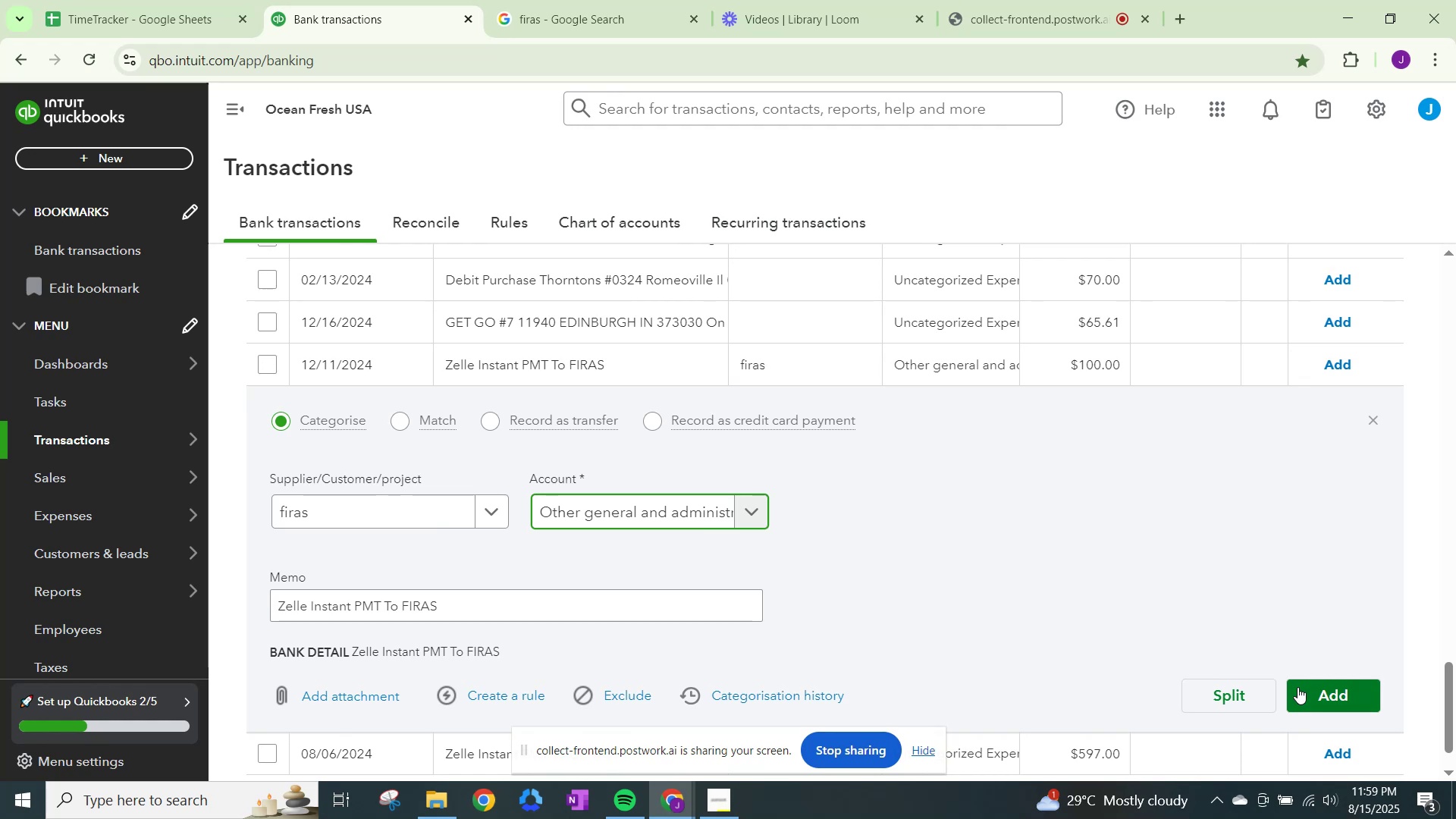 
left_click([1298, 687])
 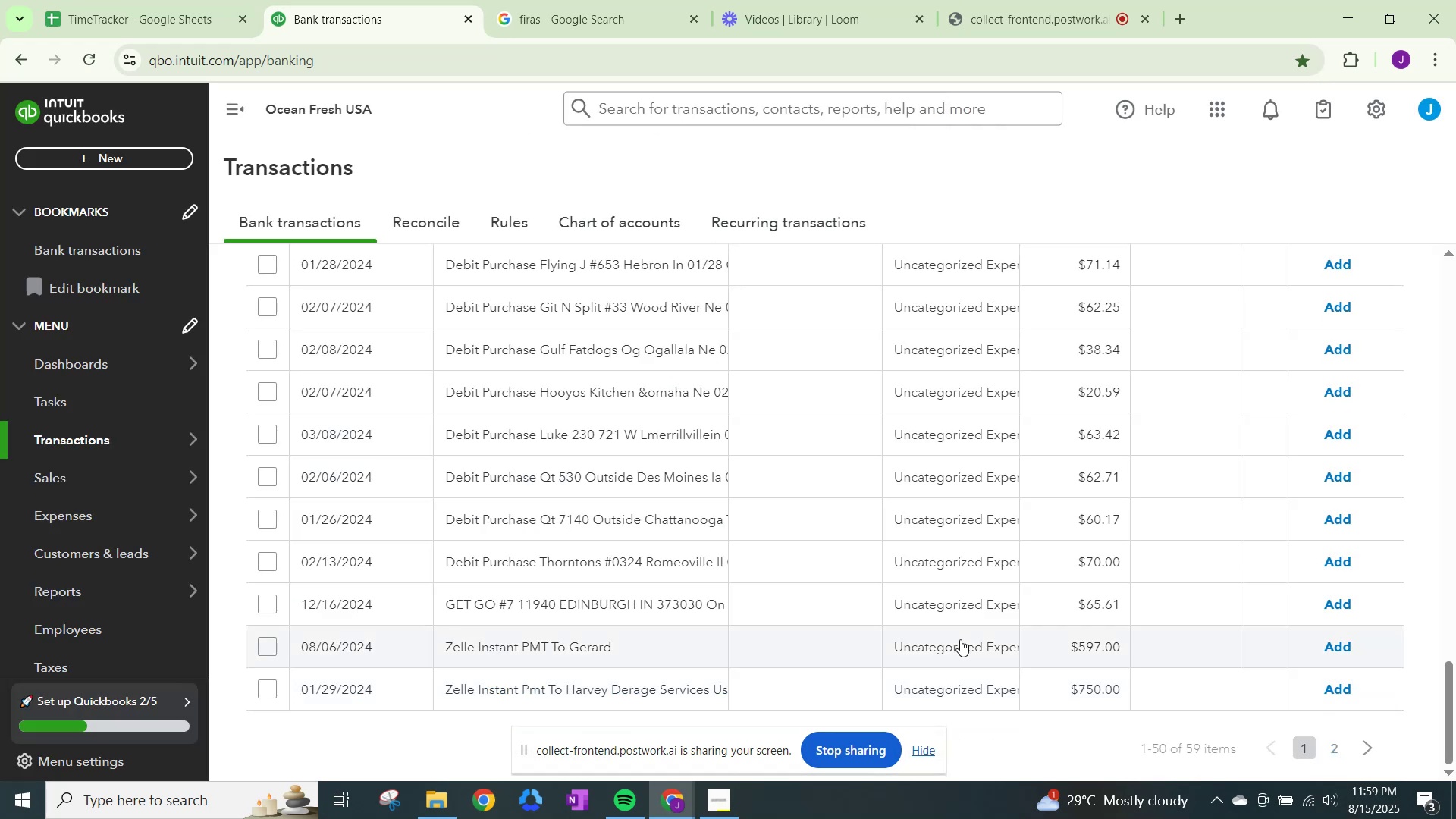 
wait(13.62)
 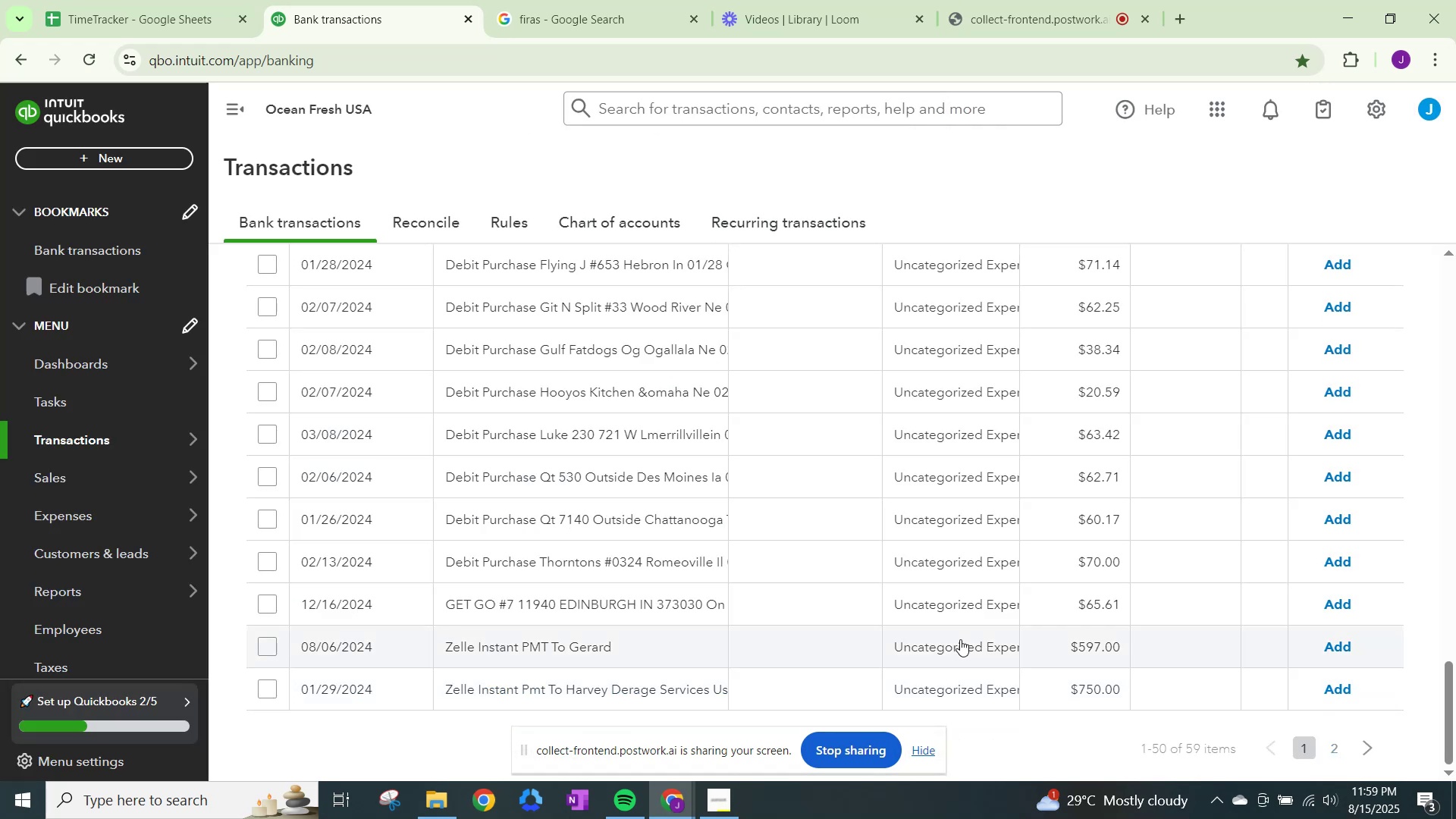 
left_click([489, 607])
 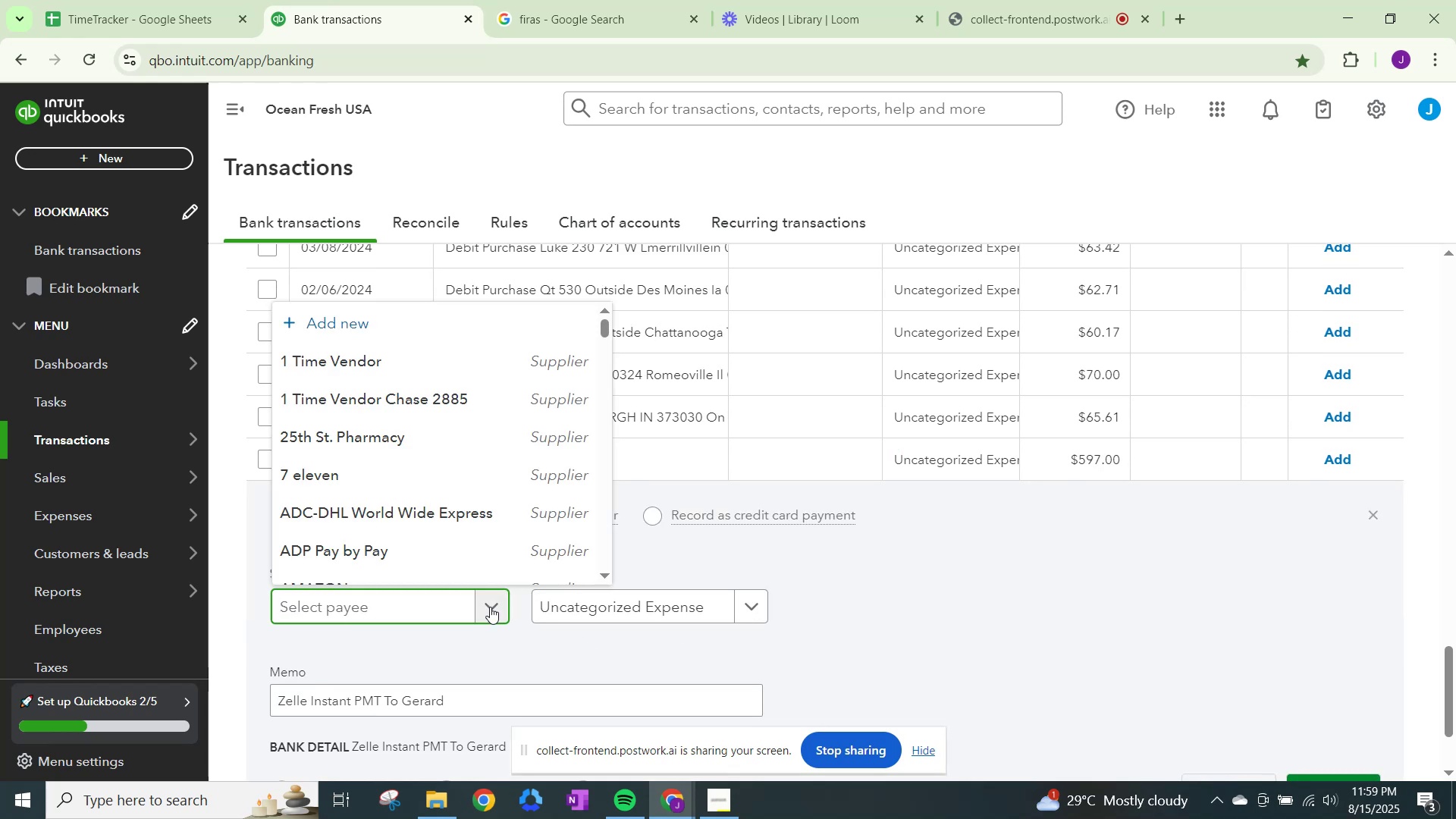 
type(Gerard)
 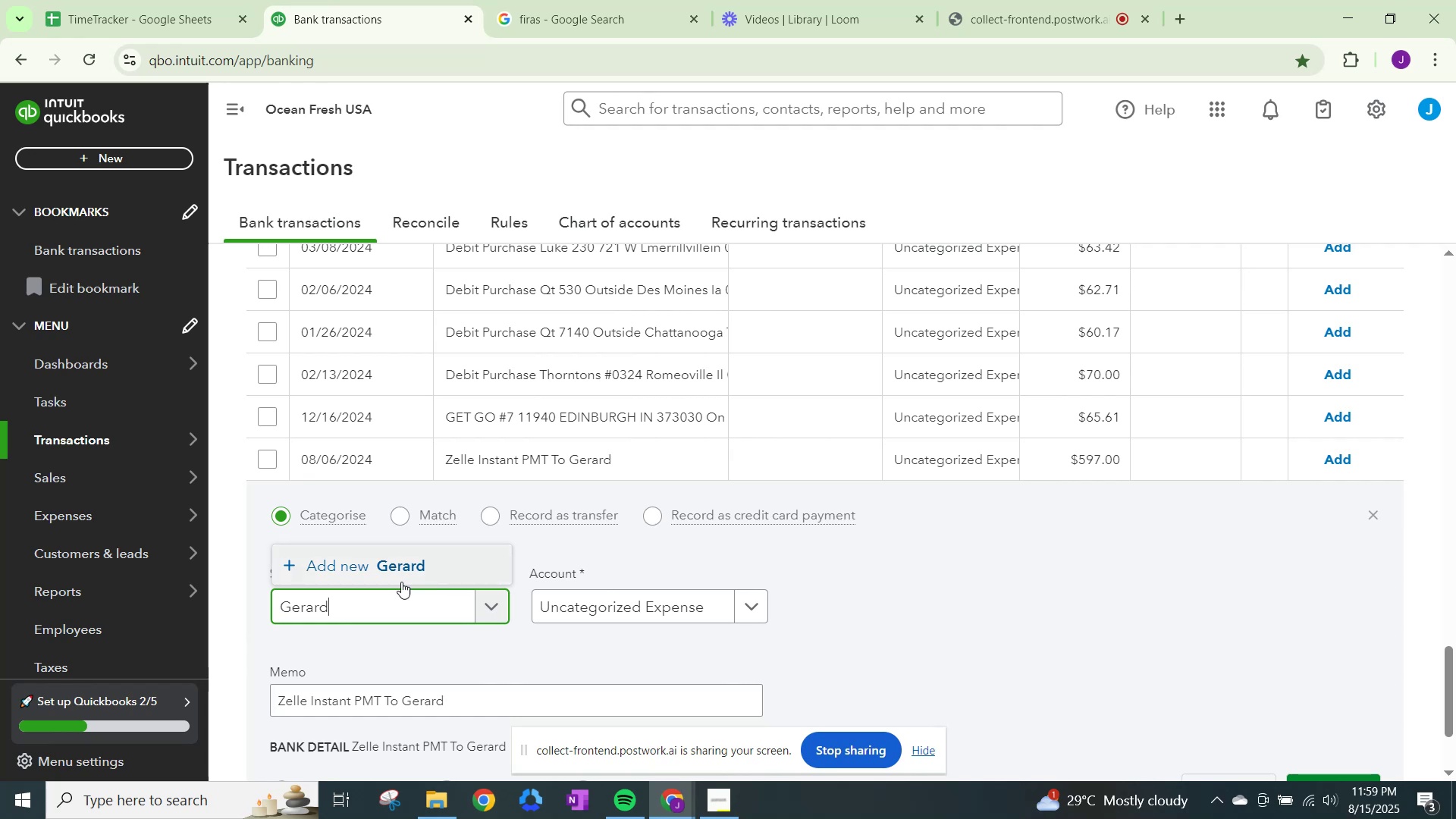 
left_click([401, 581])
 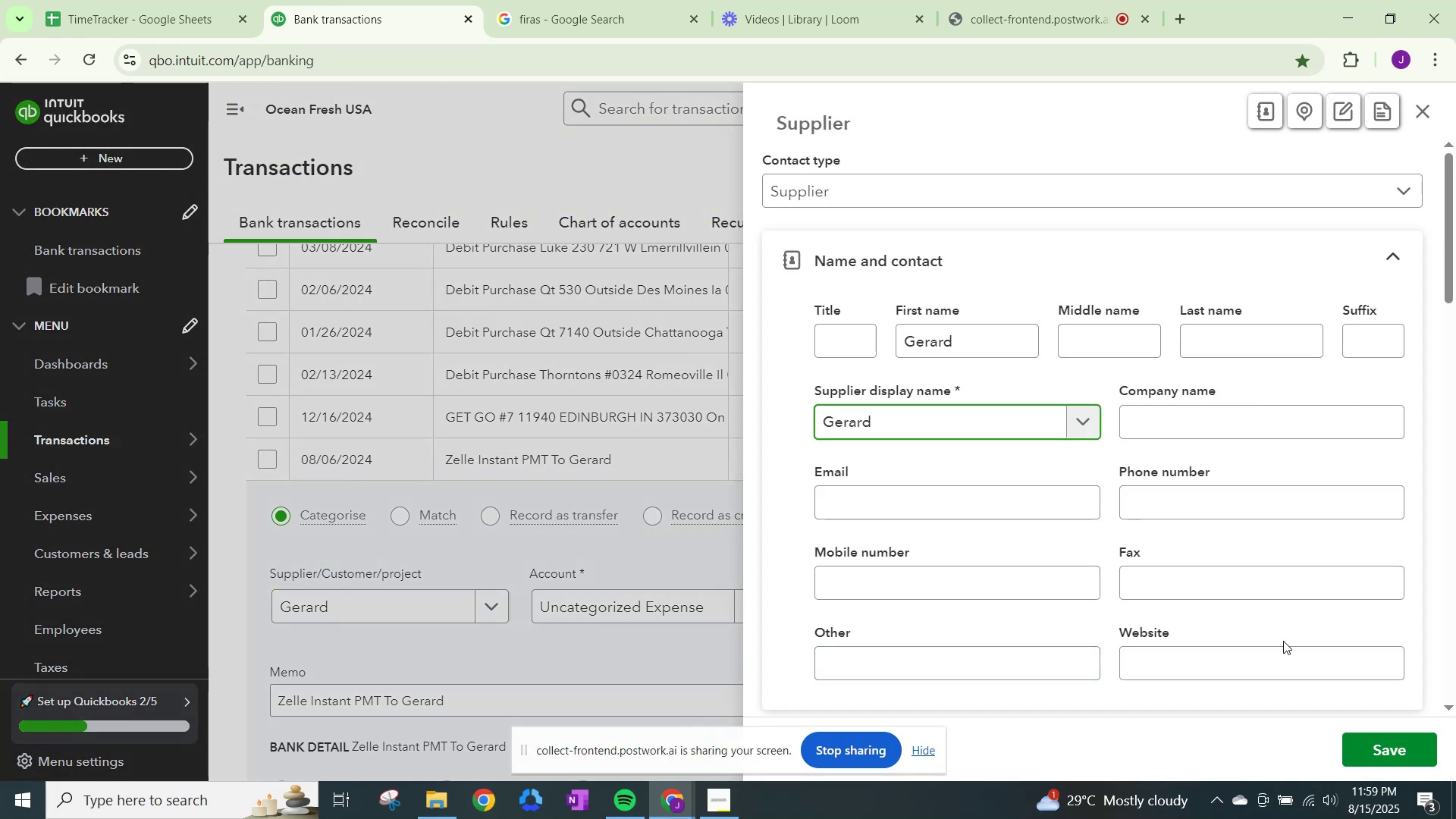 
scroll: coordinate [1272, 691], scroll_direction: down, amount: 9.0
 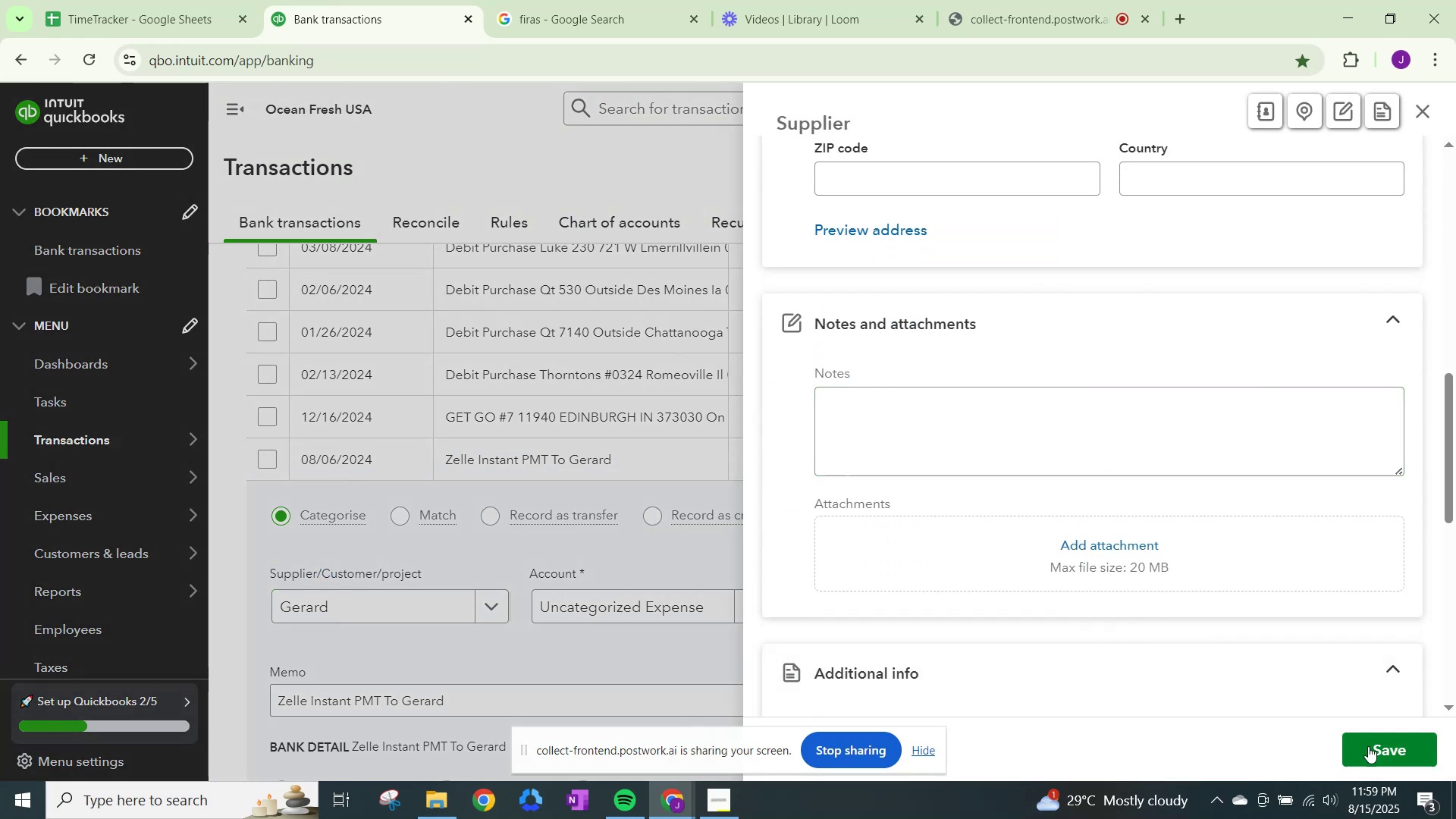 
left_click([1368, 746])
 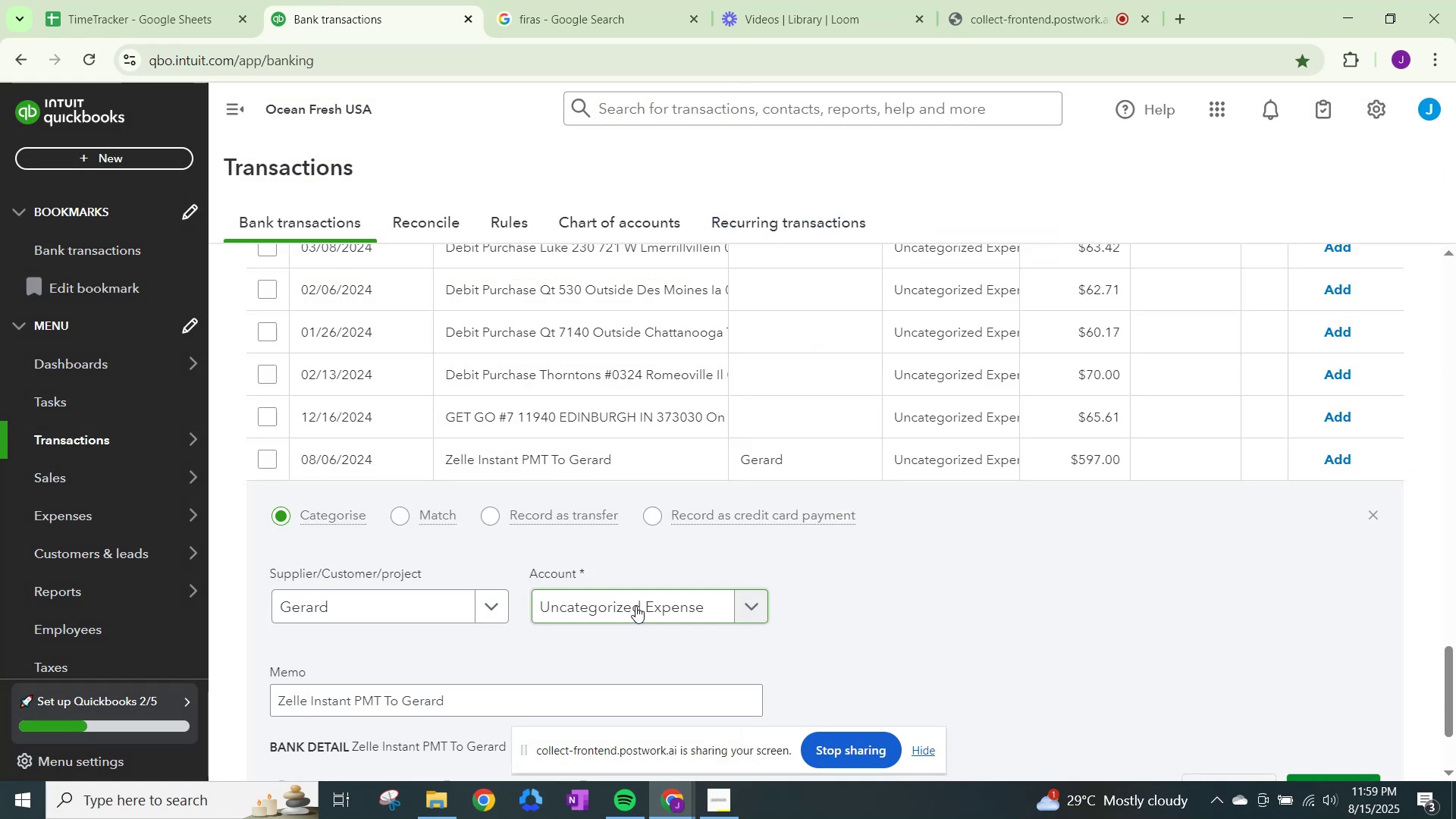 
left_click([635, 605])
 